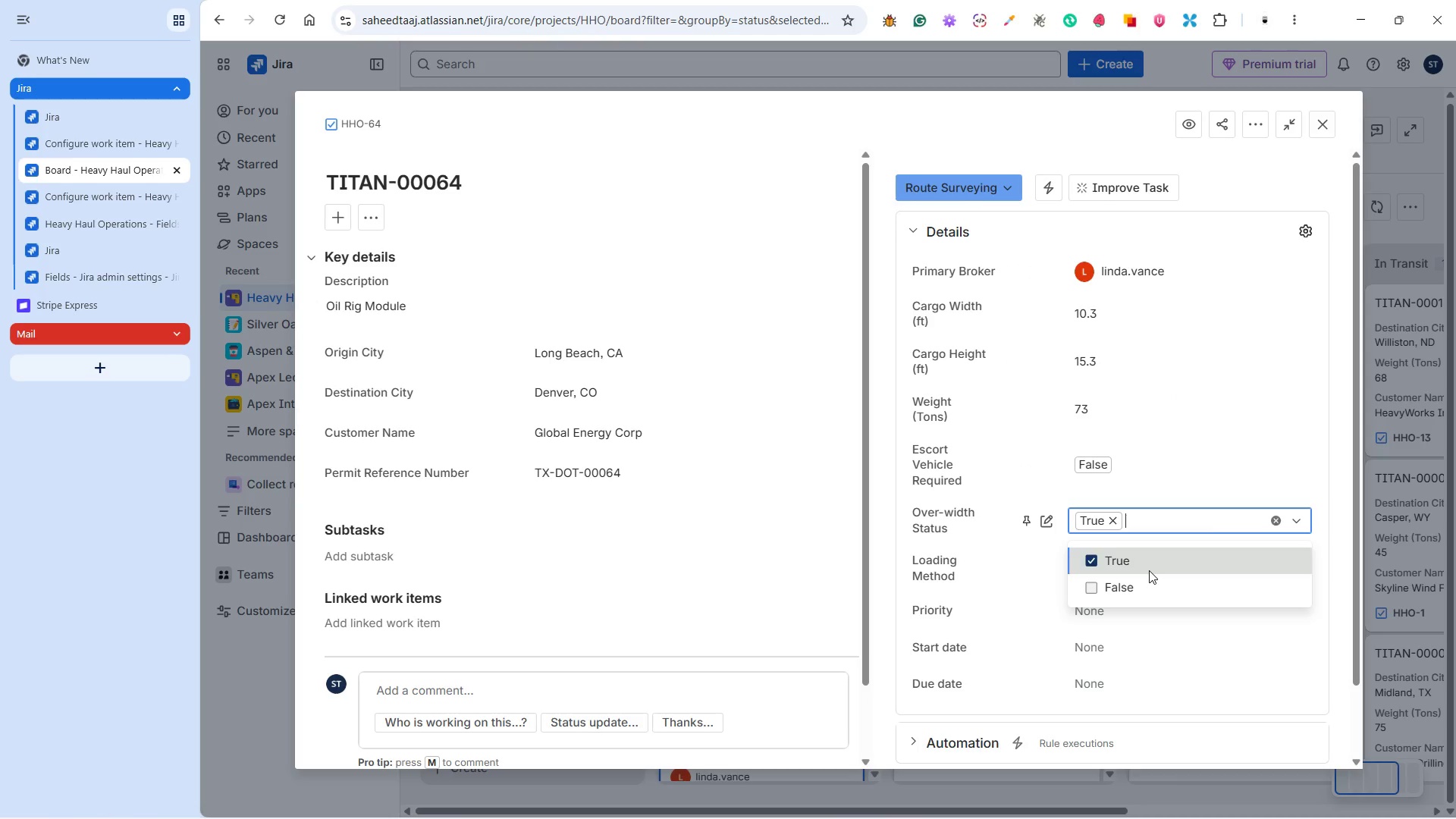 
double_click([1149, 570])
 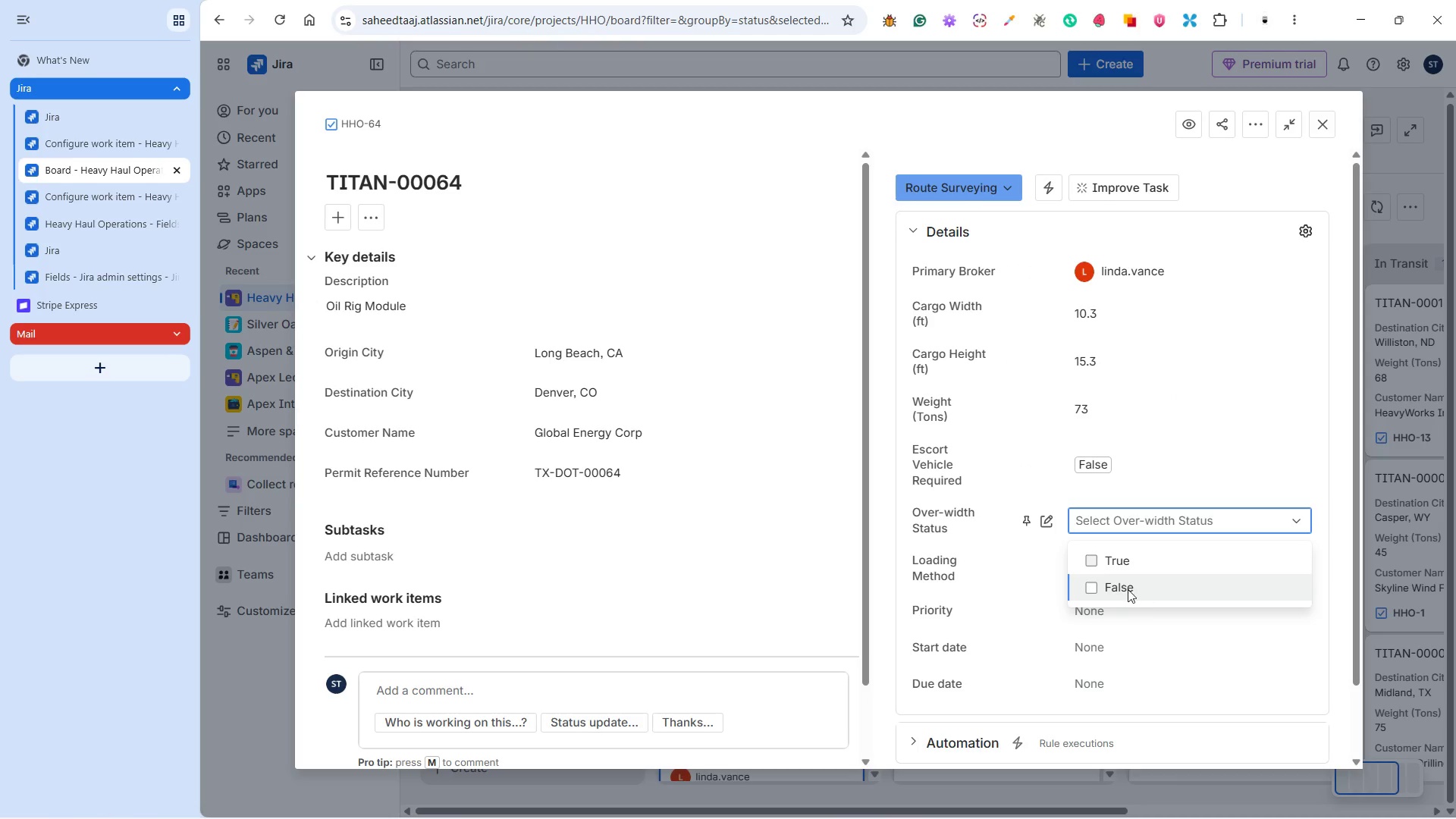 
left_click([1128, 589])
 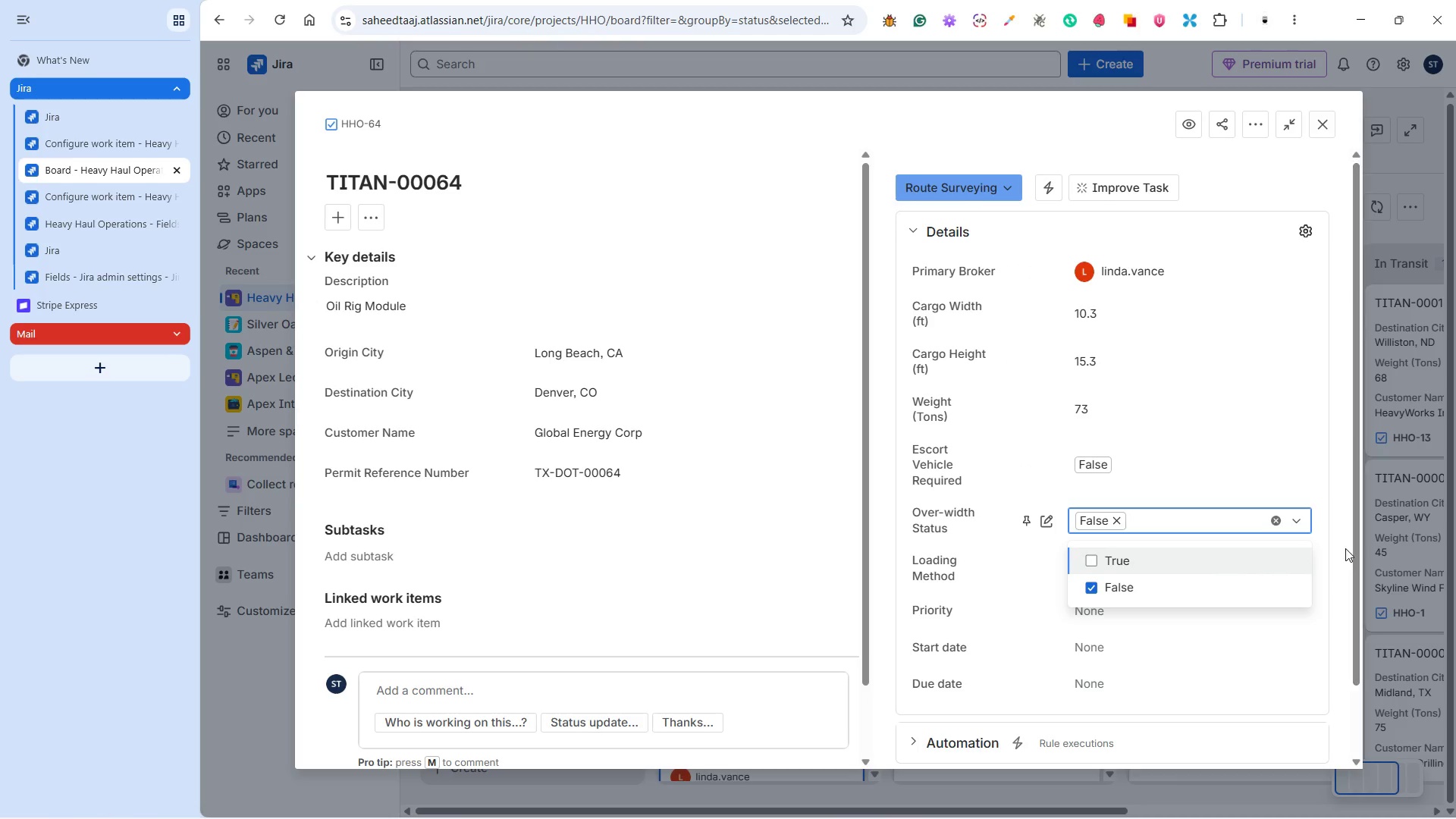 
left_click([1337, 548])
 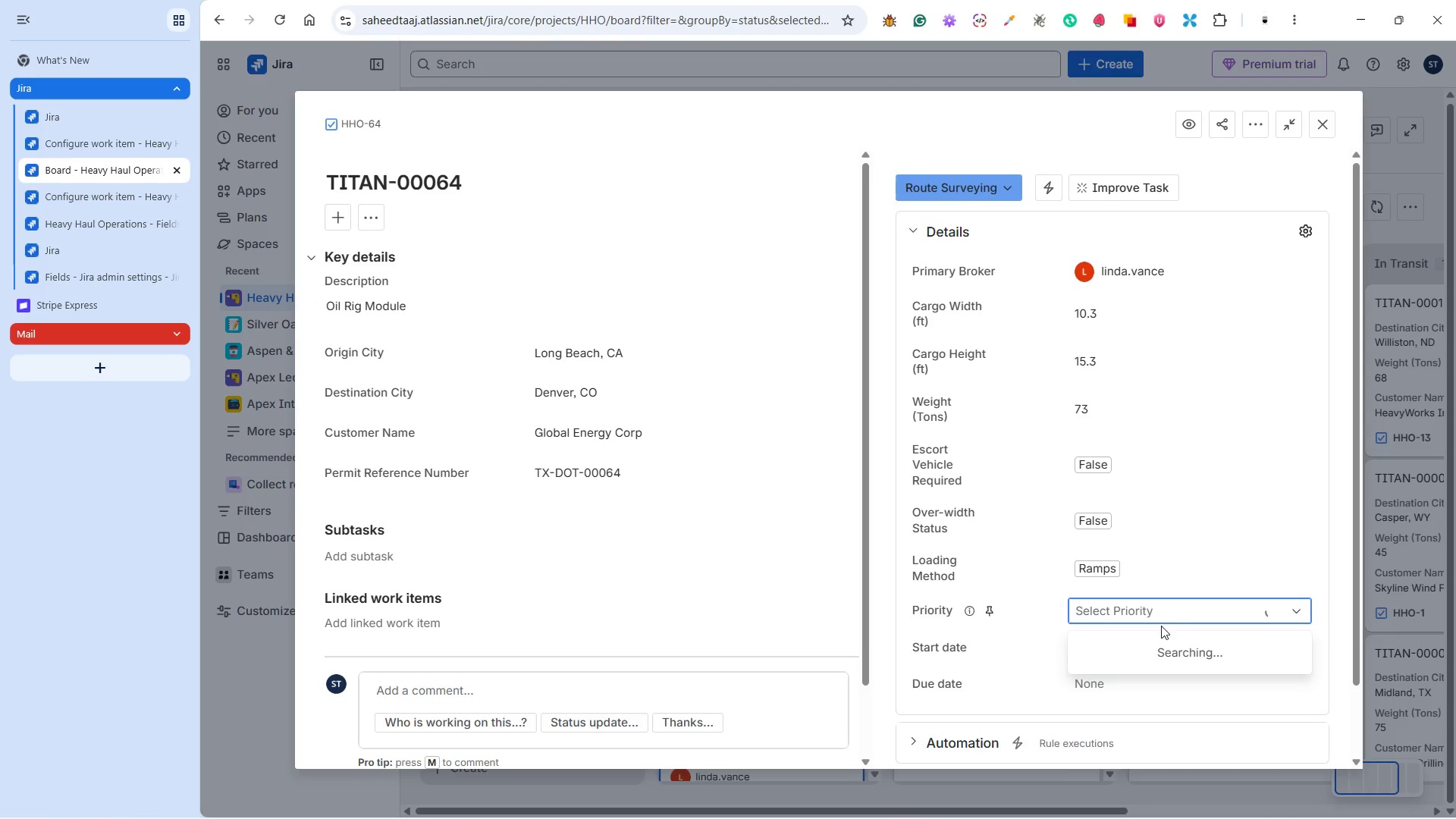 
left_click([1153, 706])
 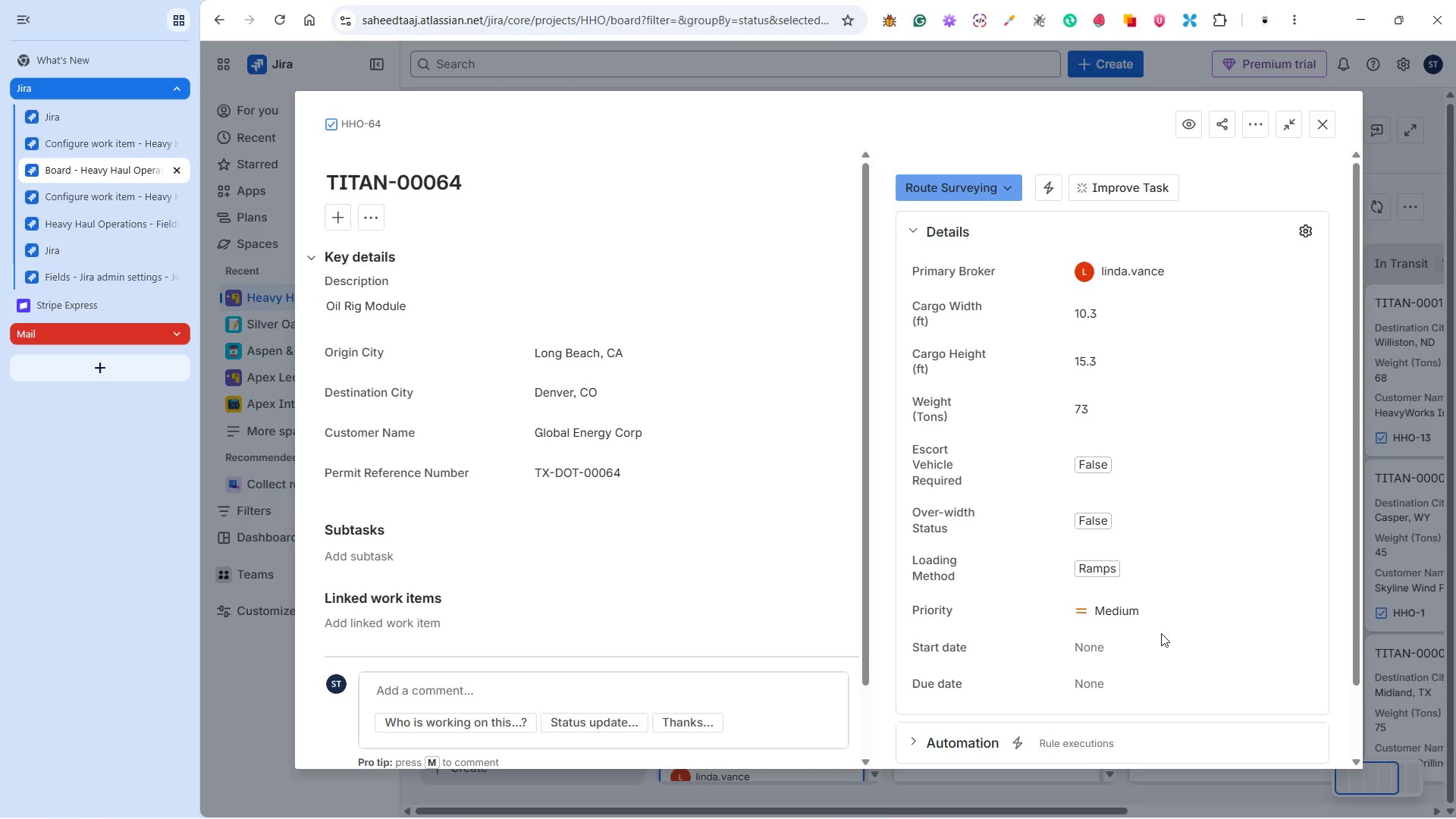 
double_click([1164, 635])
 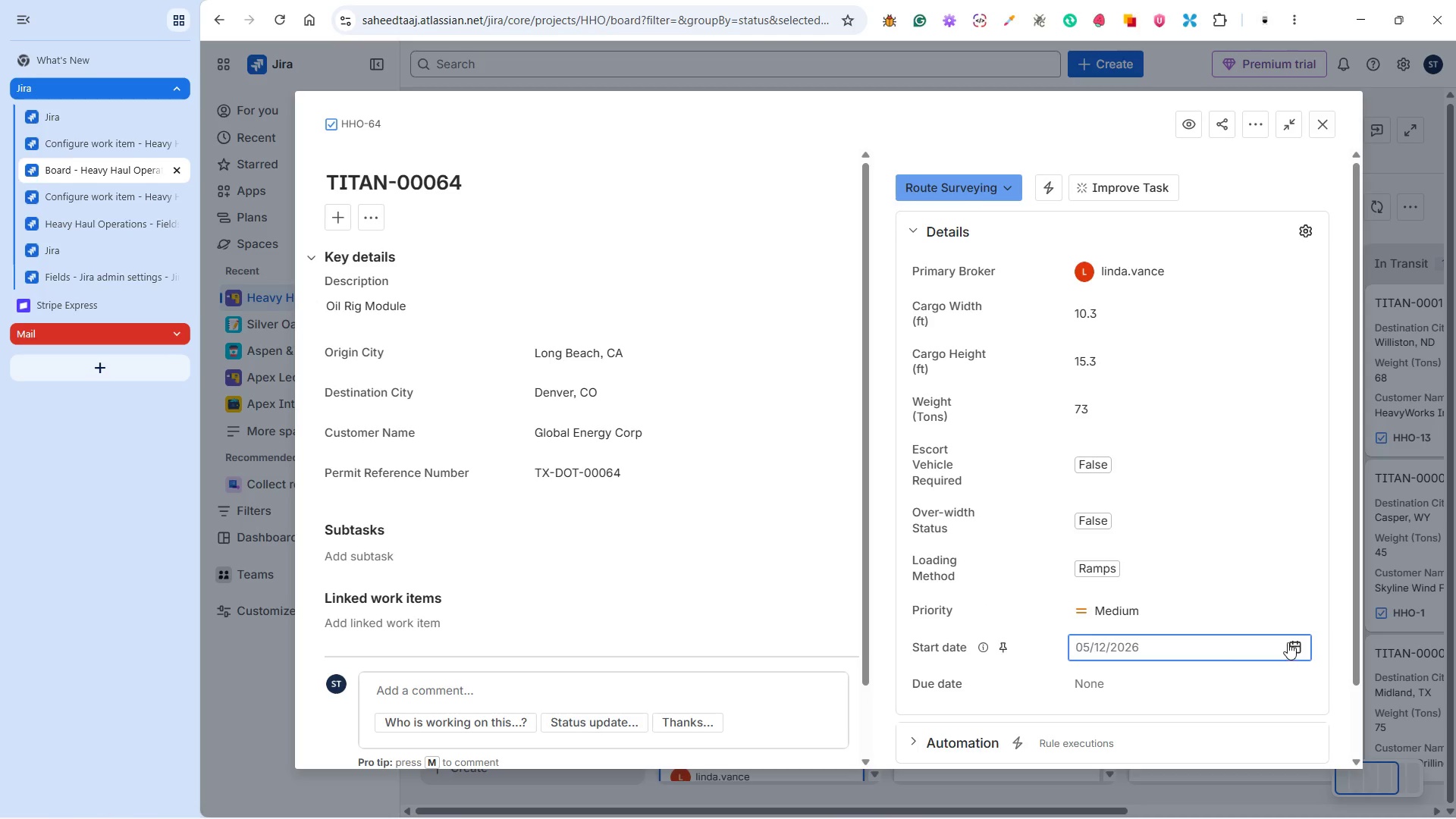 
left_click([1297, 642])
 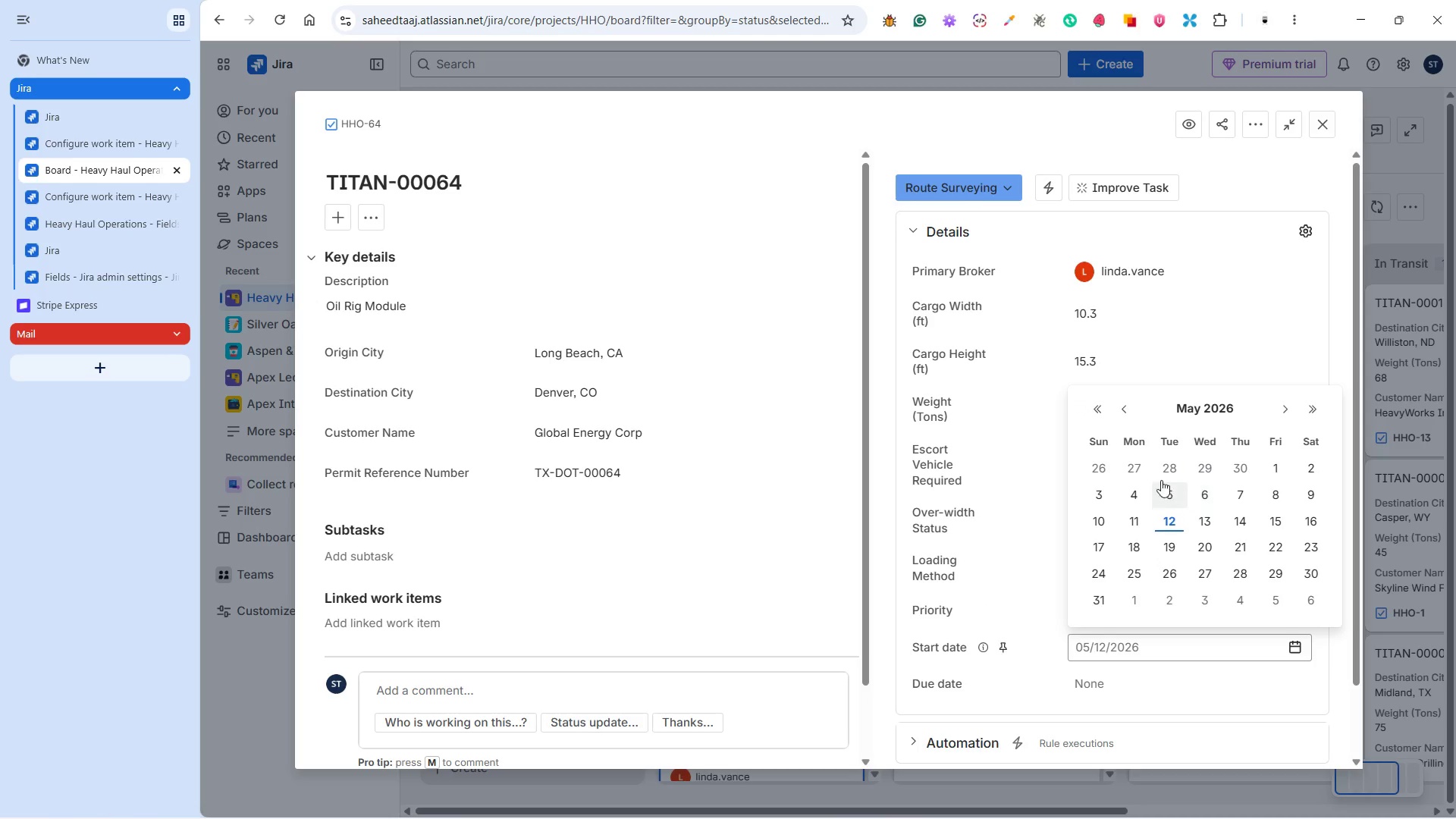 
left_click([1122, 403])
 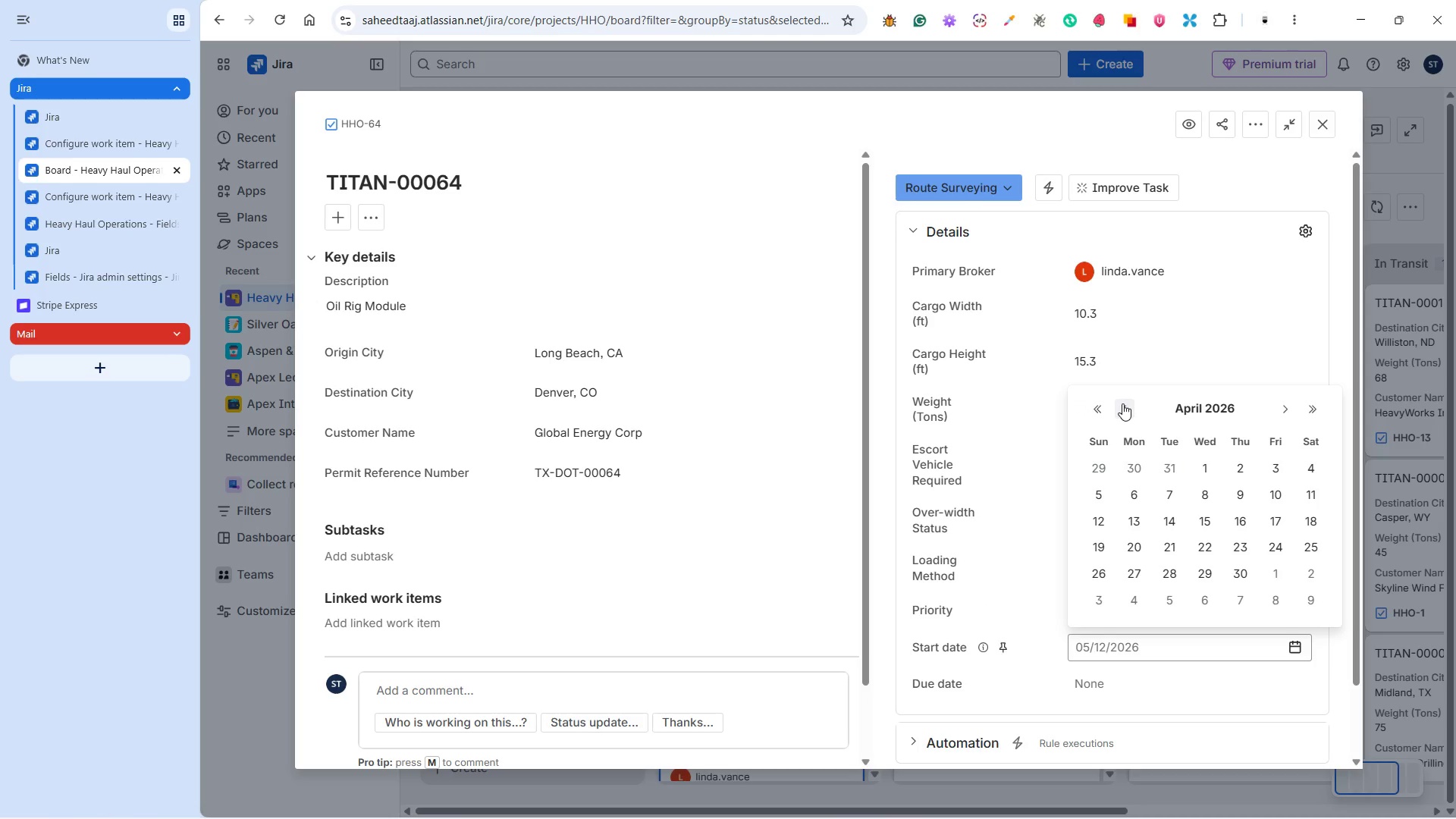 
left_click([1122, 403])
 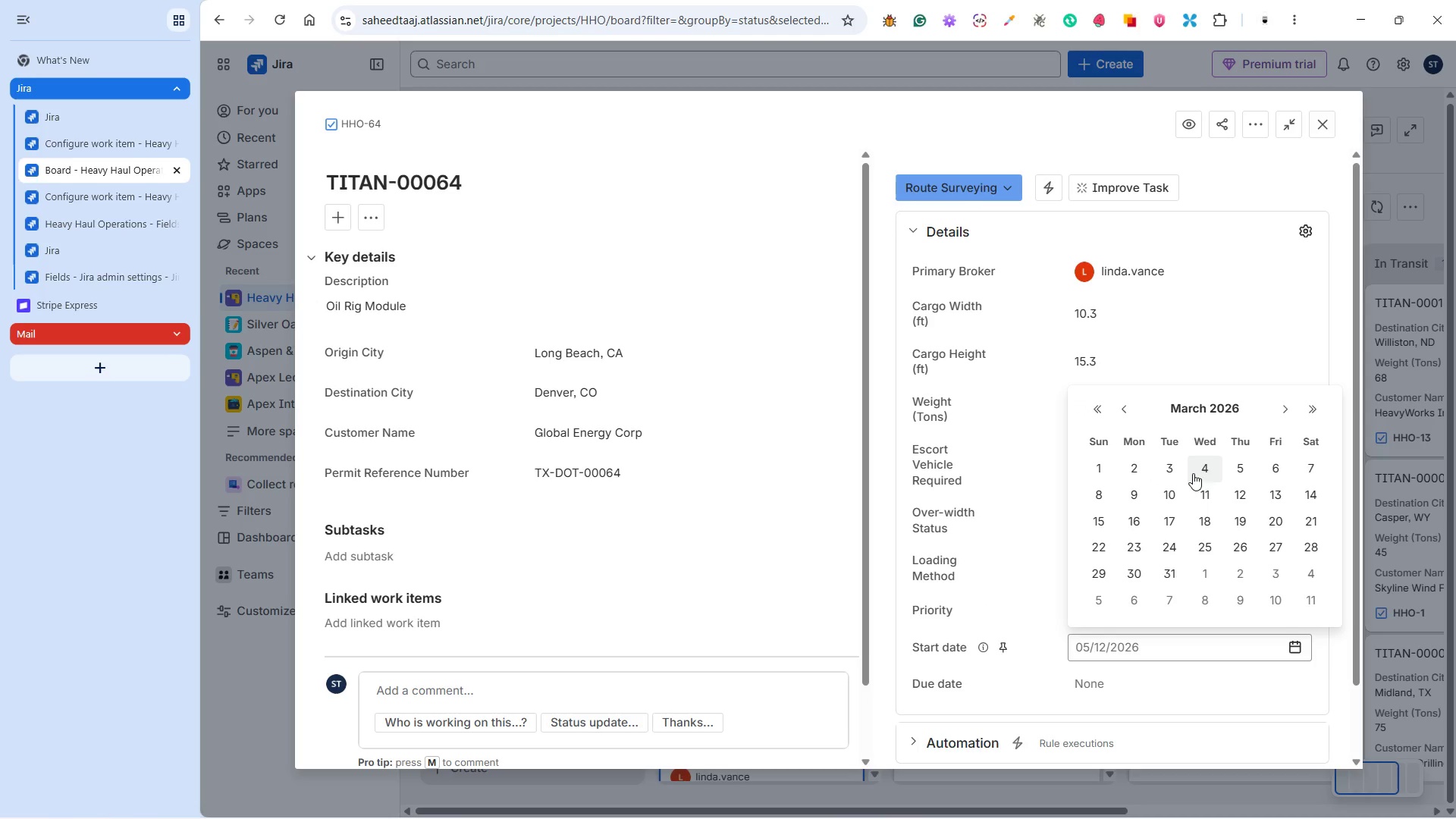 
left_click([1200, 469])
 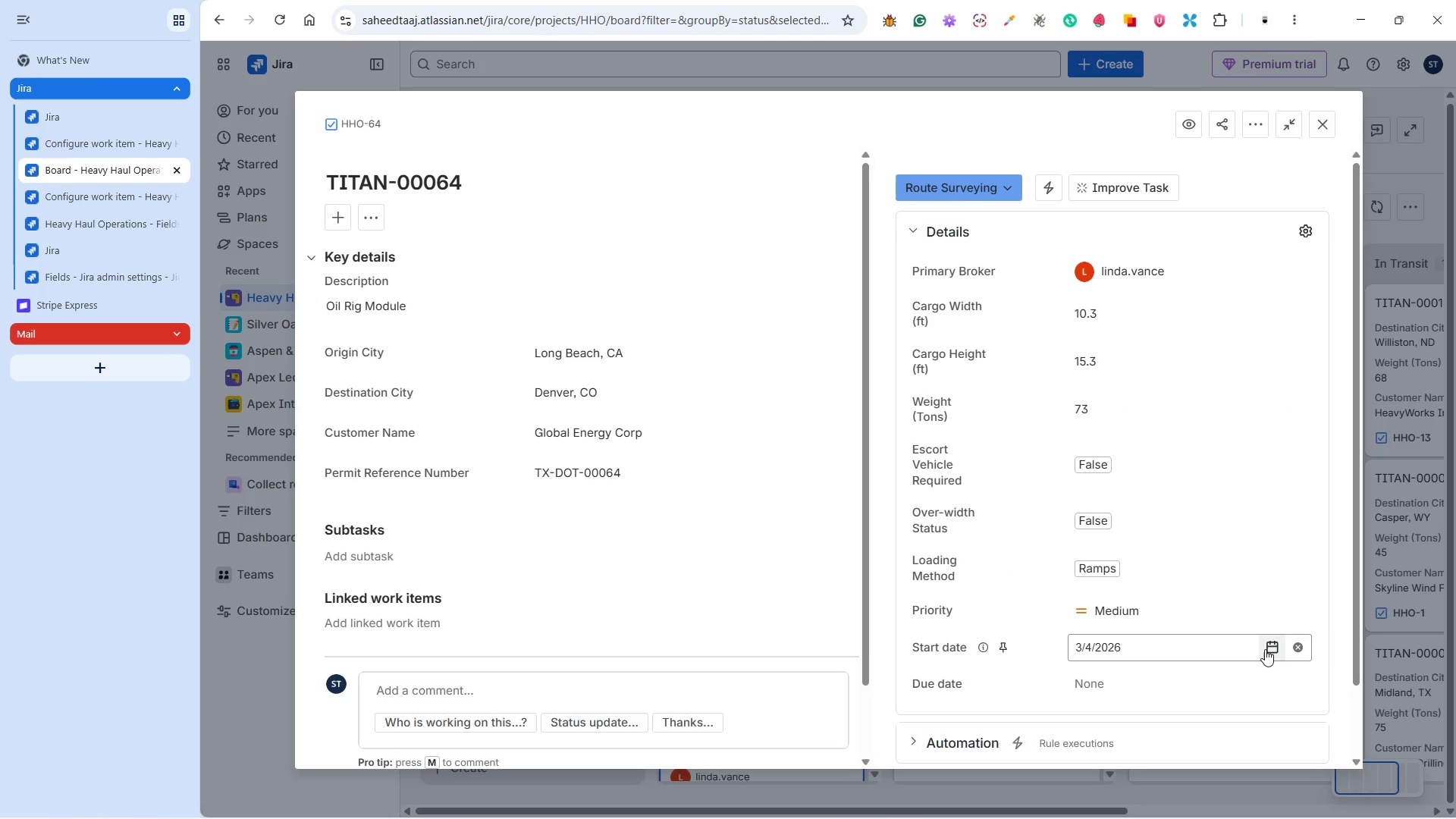 
left_click([1235, 685])
 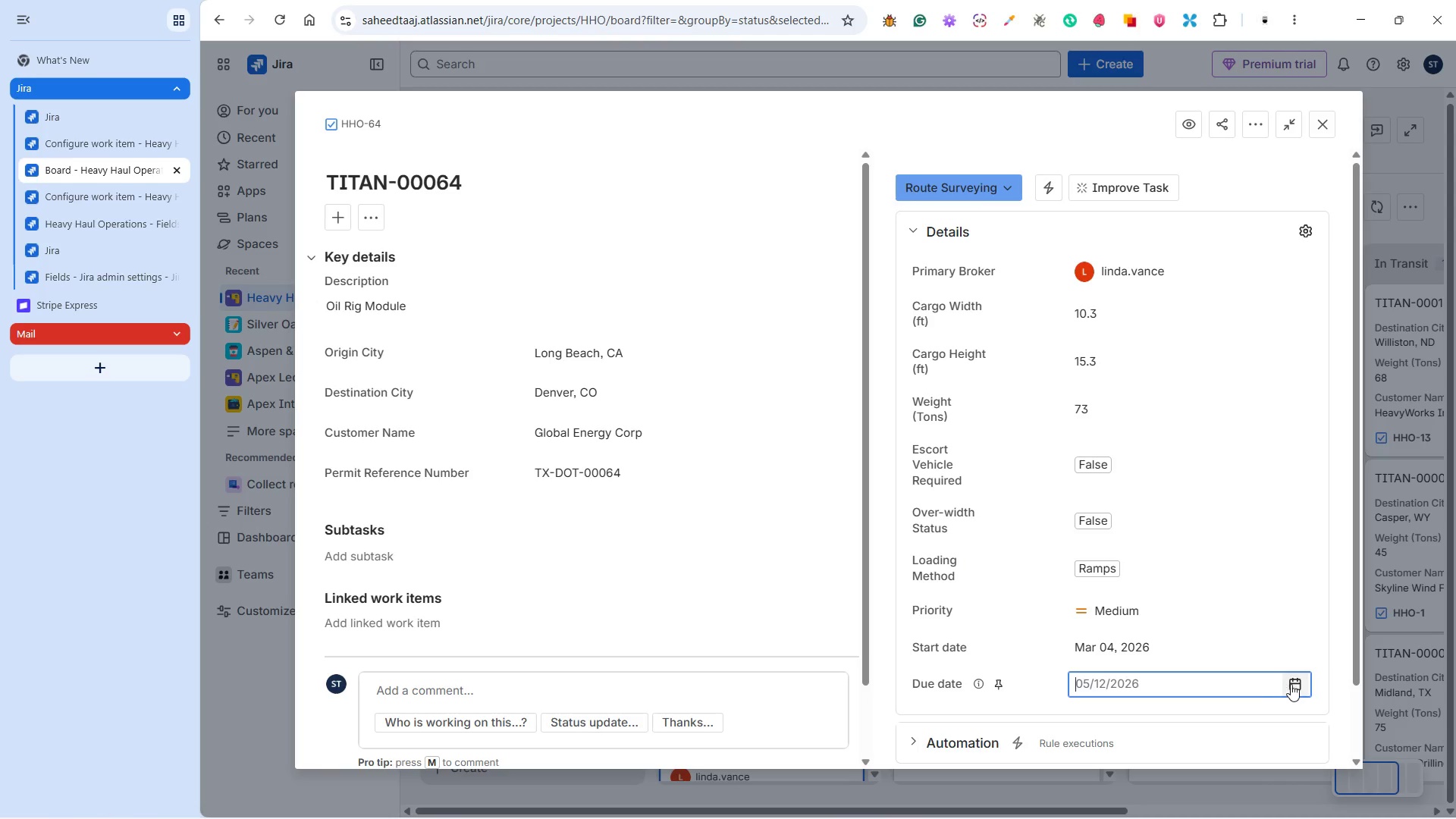 
left_click([1294, 684])
 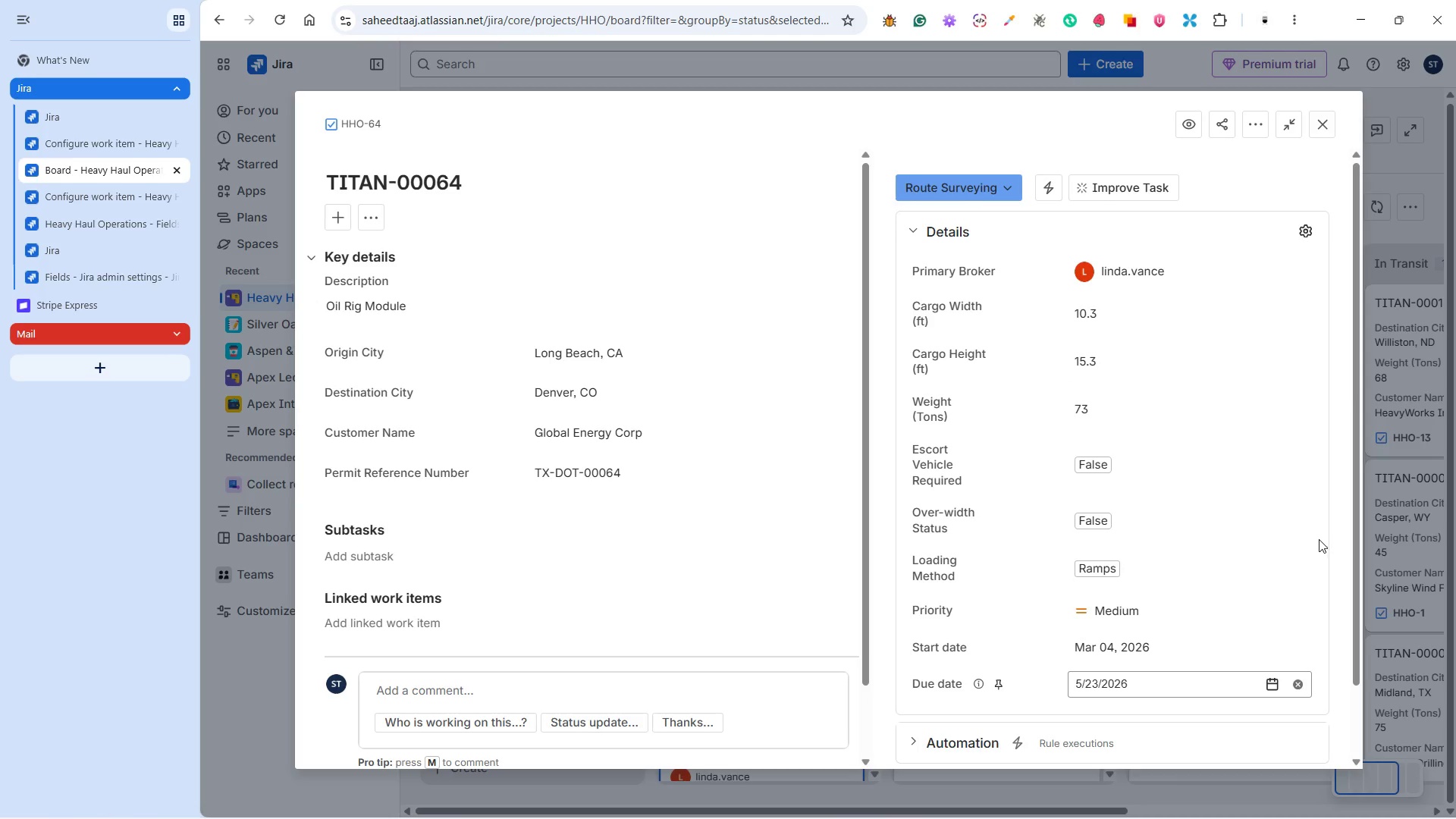 
left_click([1329, 530])
 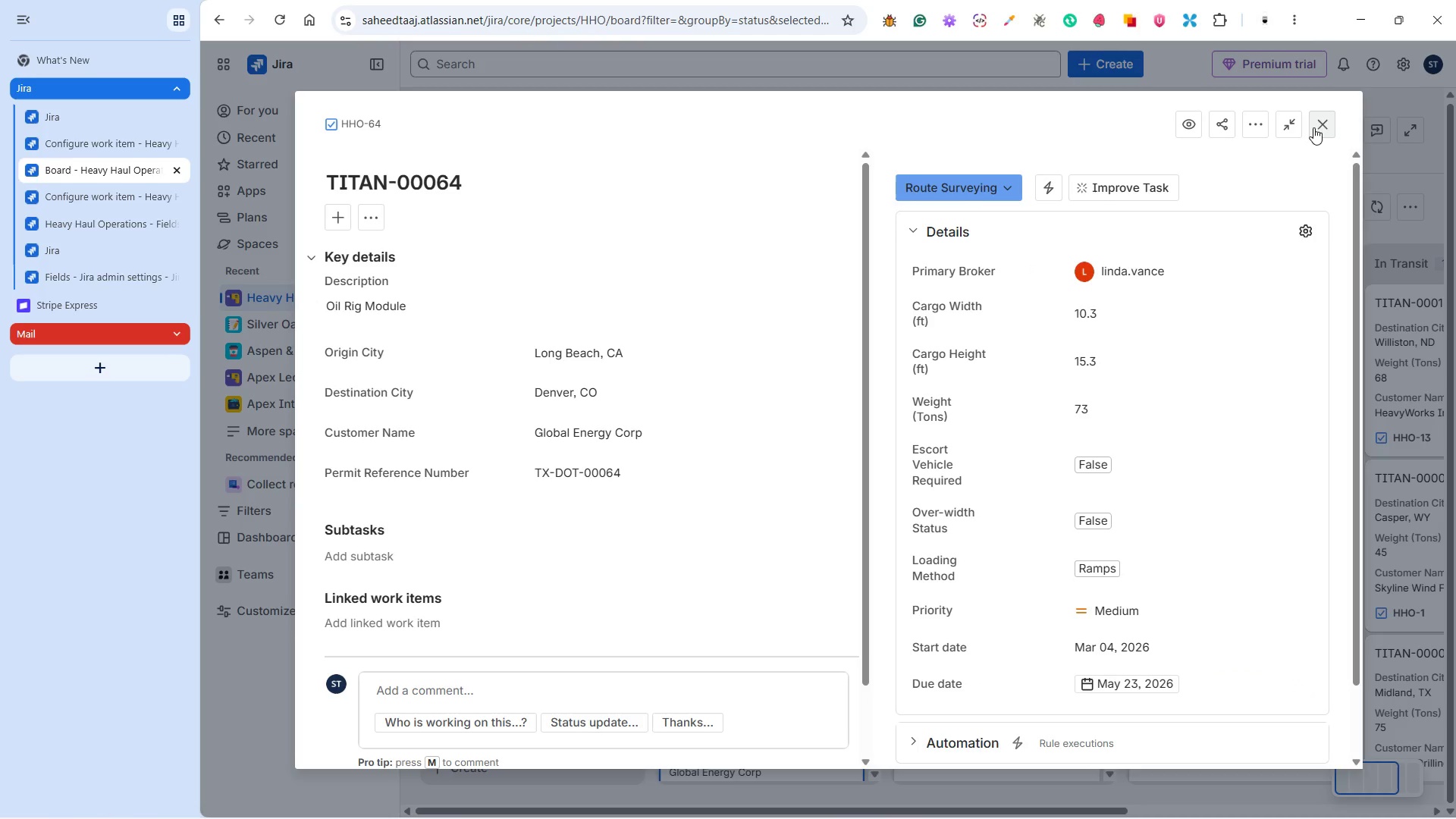 
left_click([1315, 125])
 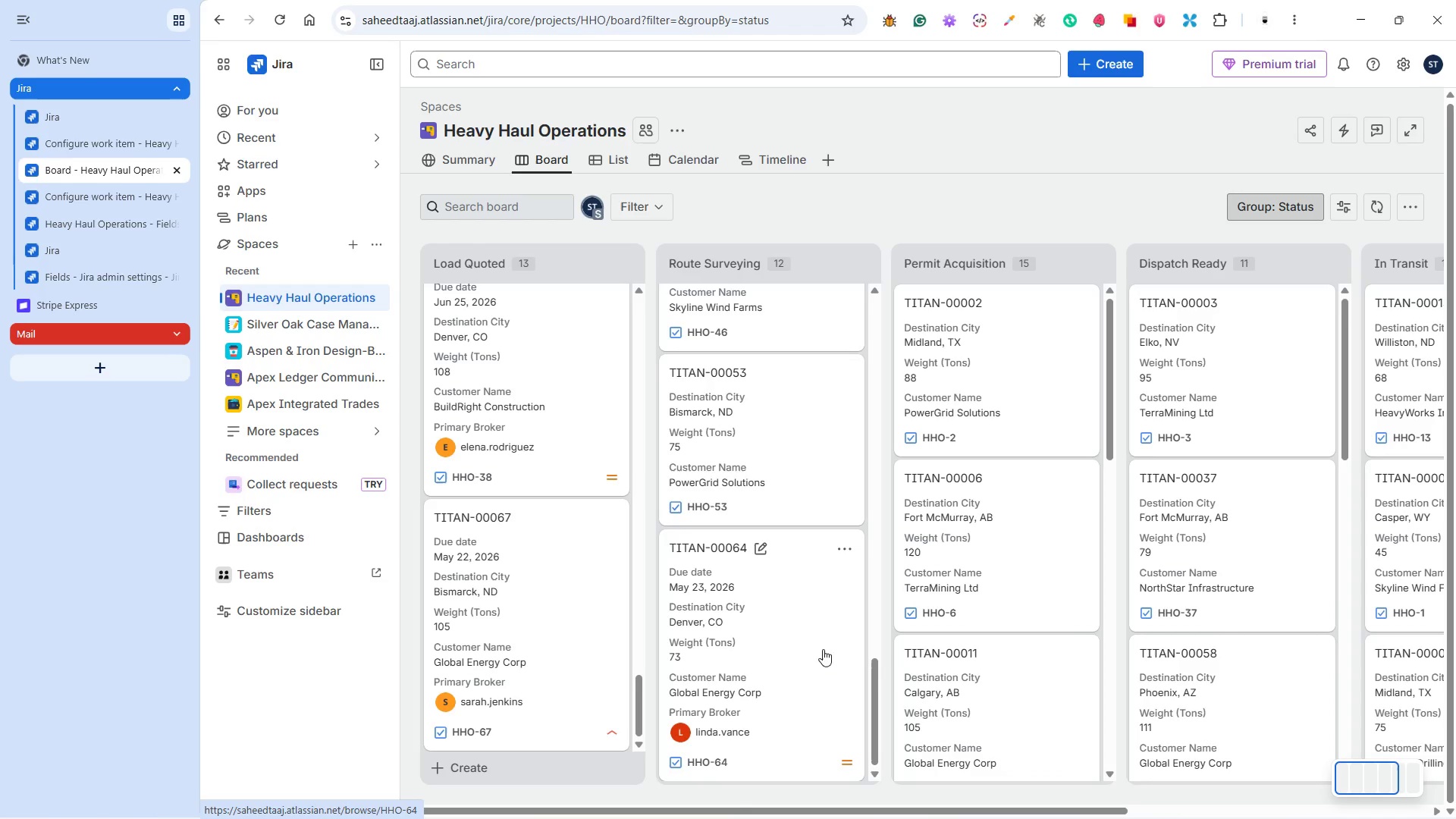 
wait(5.64)
 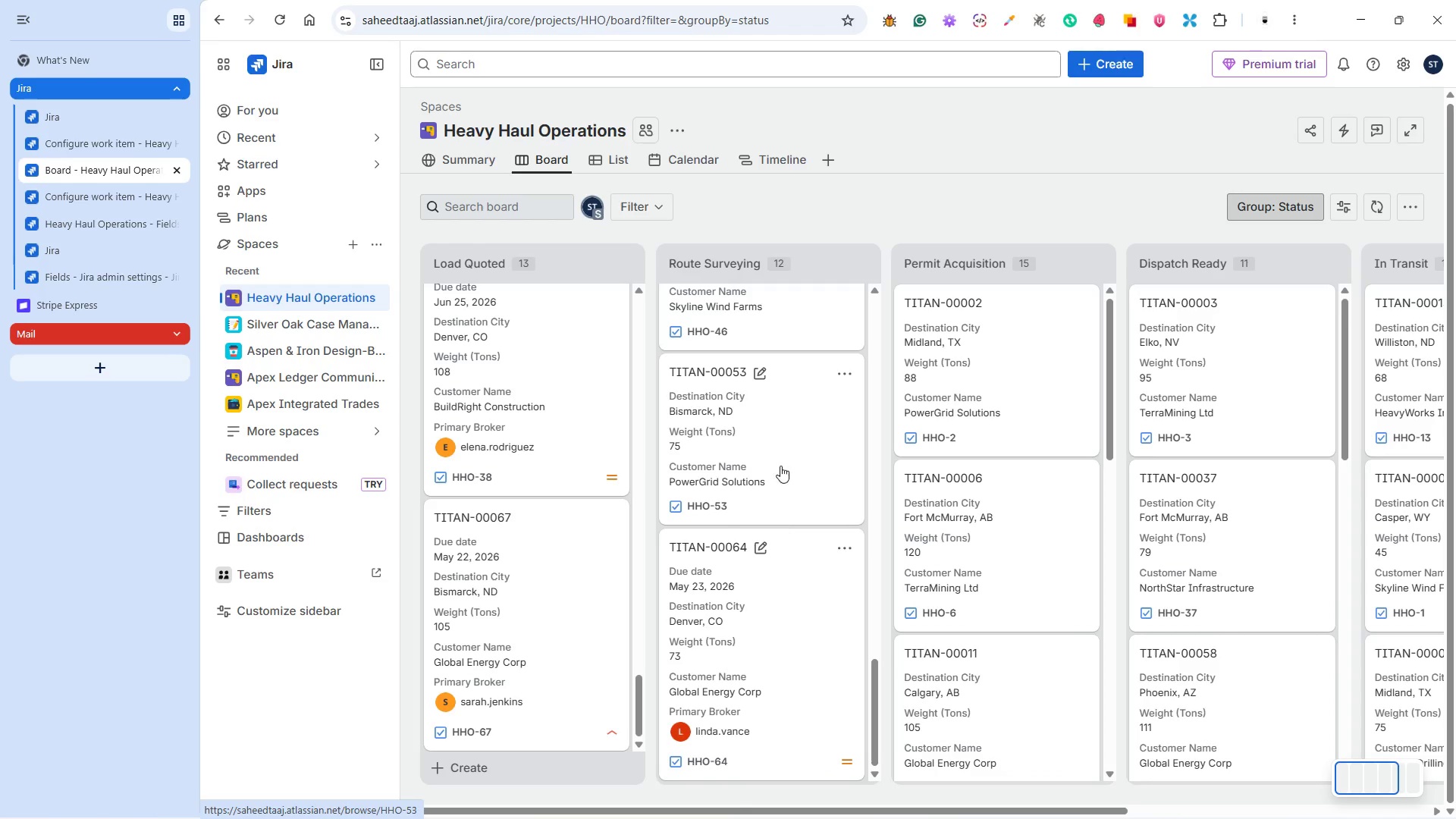 
left_click([789, 444])
 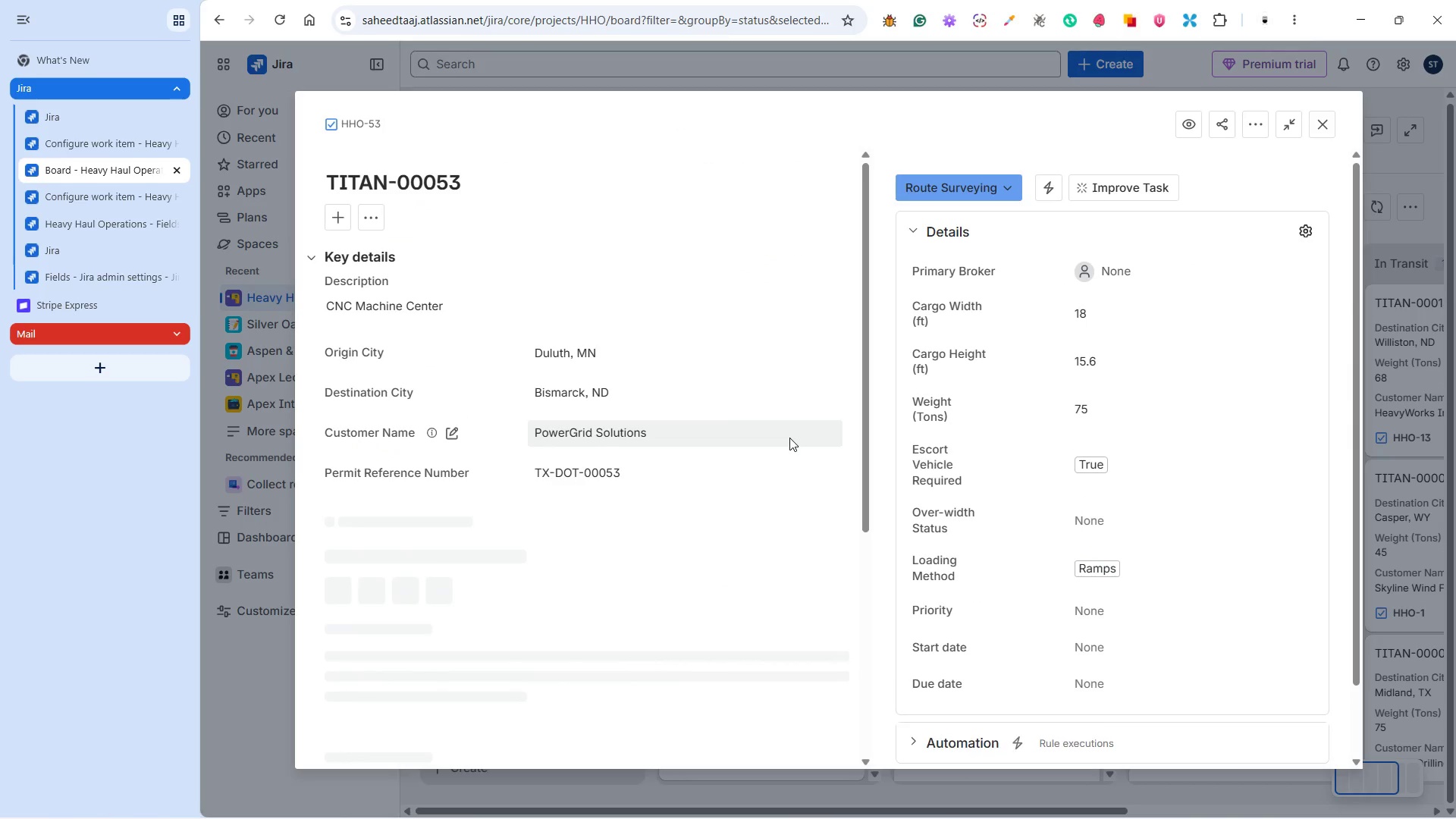 
scroll: coordinate [778, 540], scroll_direction: down, amount: 5.0
 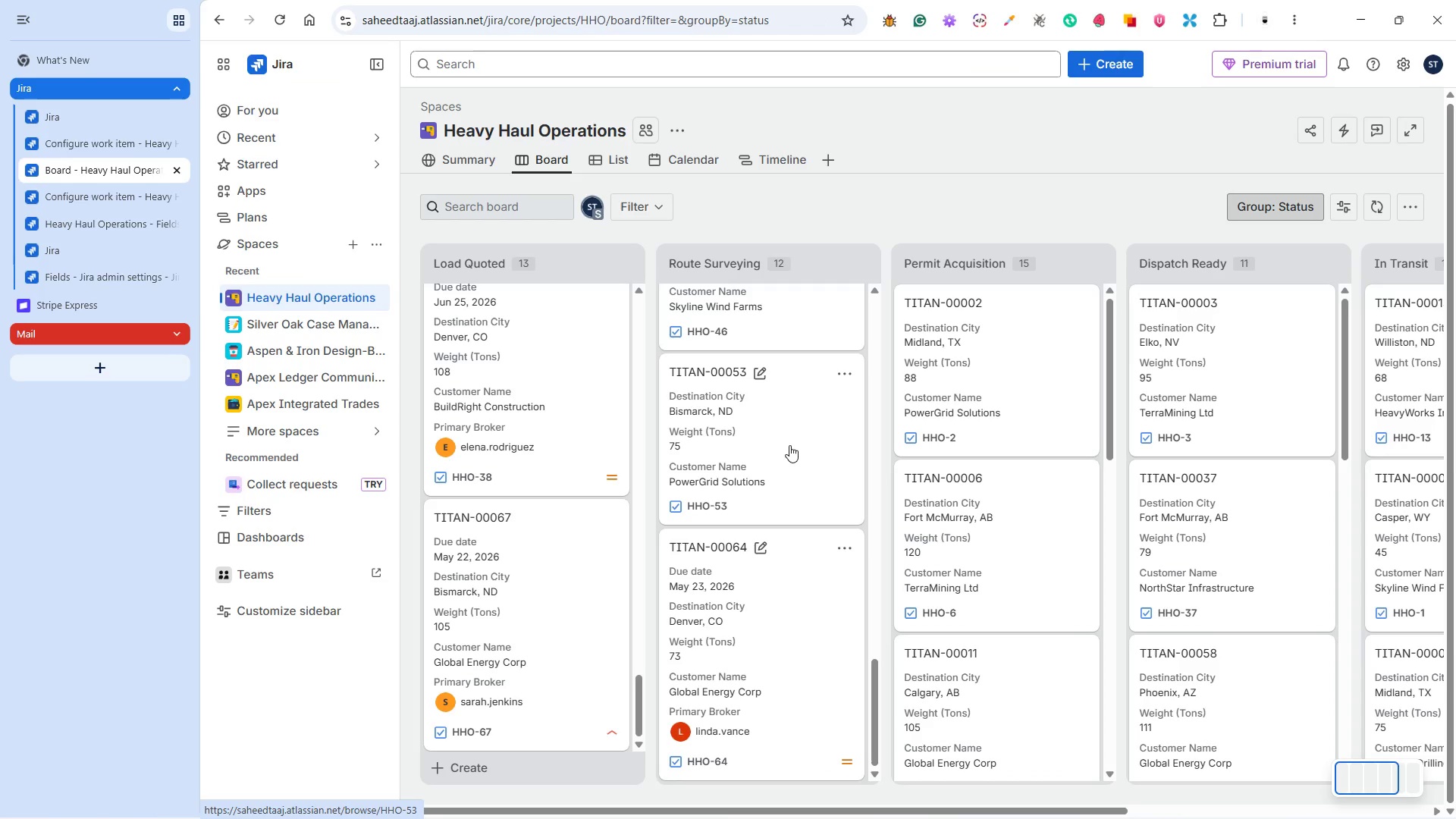 
wait(6.44)
 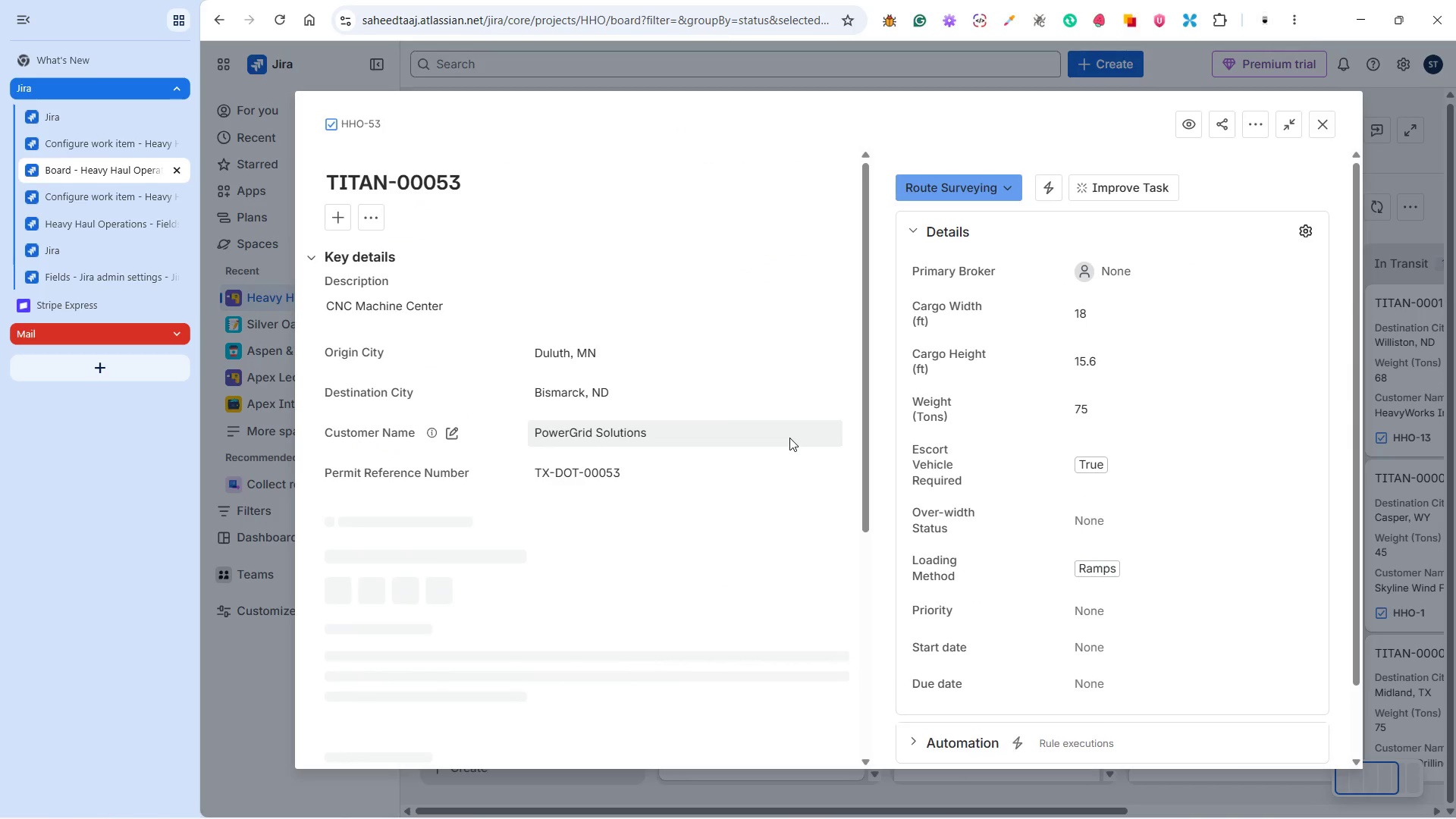 
left_click([1109, 281])
 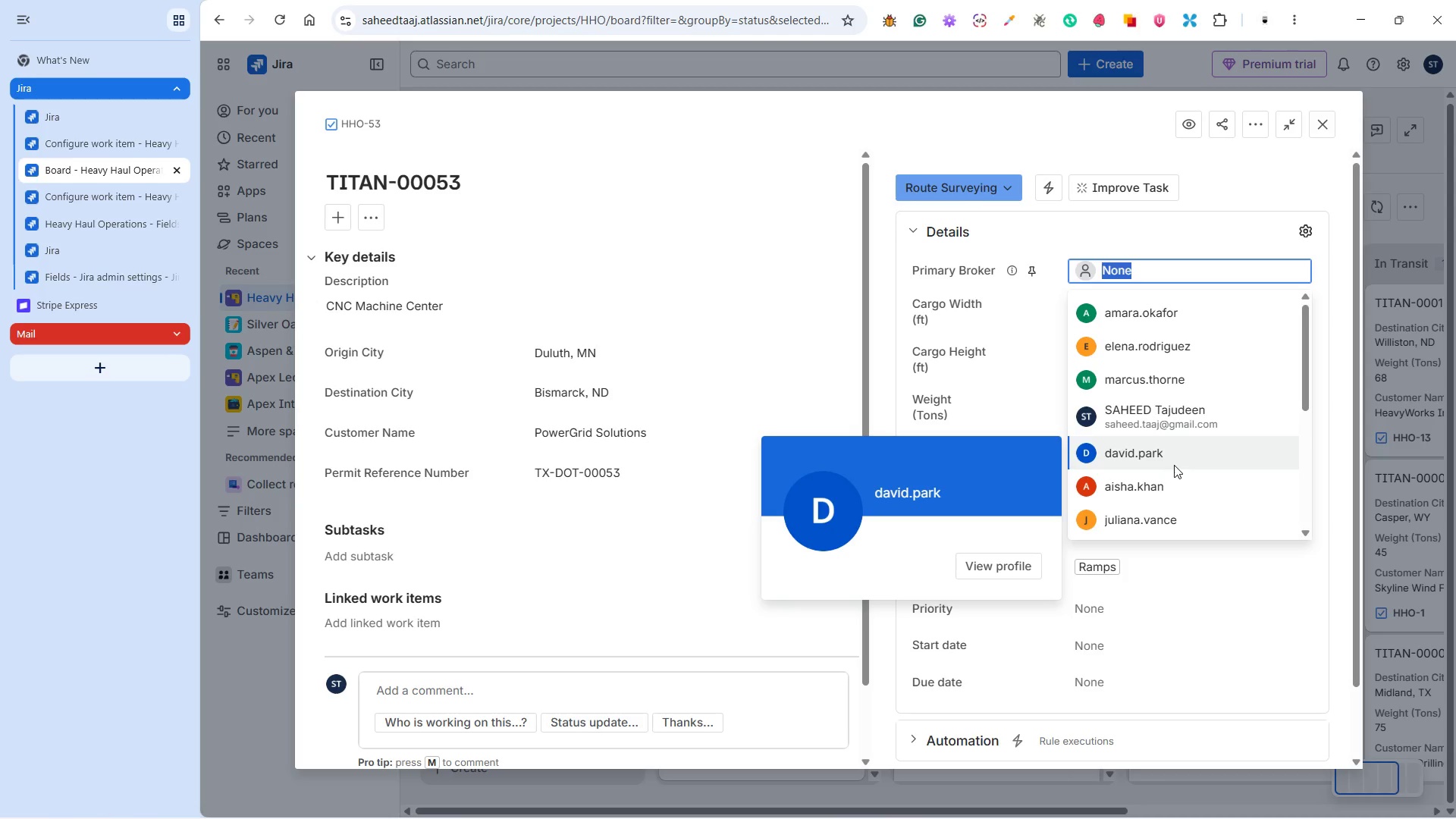 
wait(5.75)
 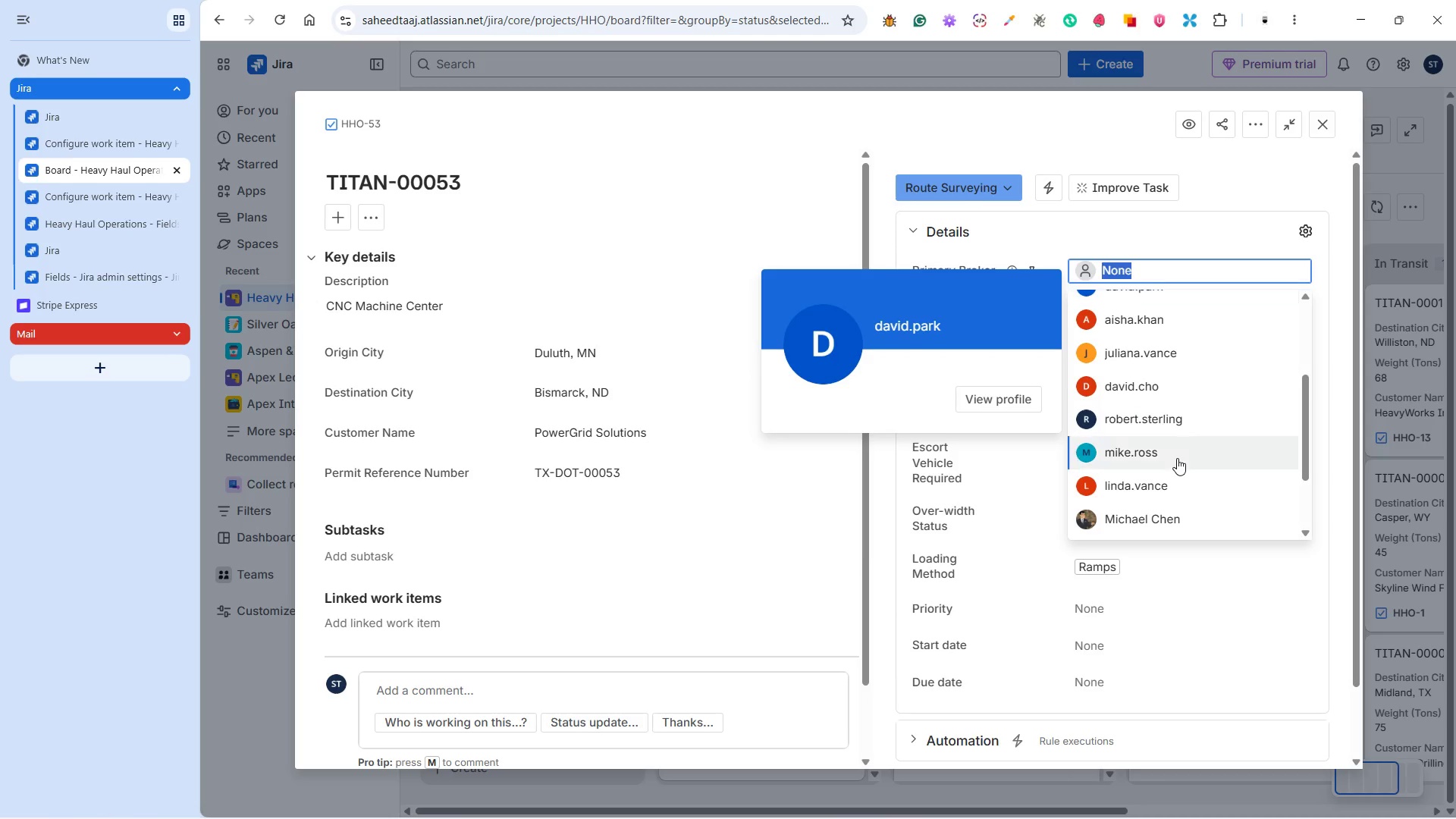 
left_click([1175, 455])
 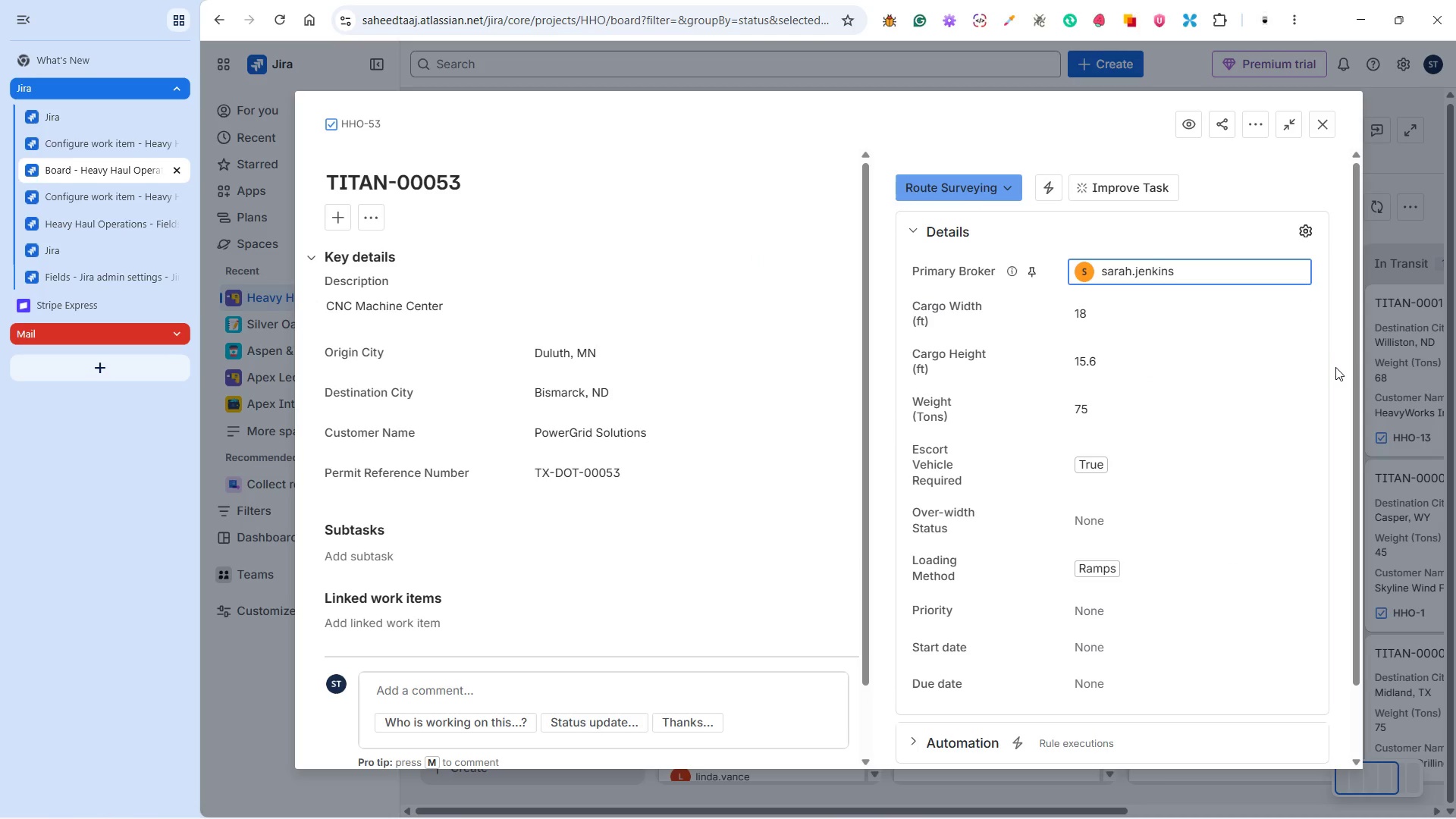 
scroll: coordinate [1177, 458], scroll_direction: down, amount: 2.0
 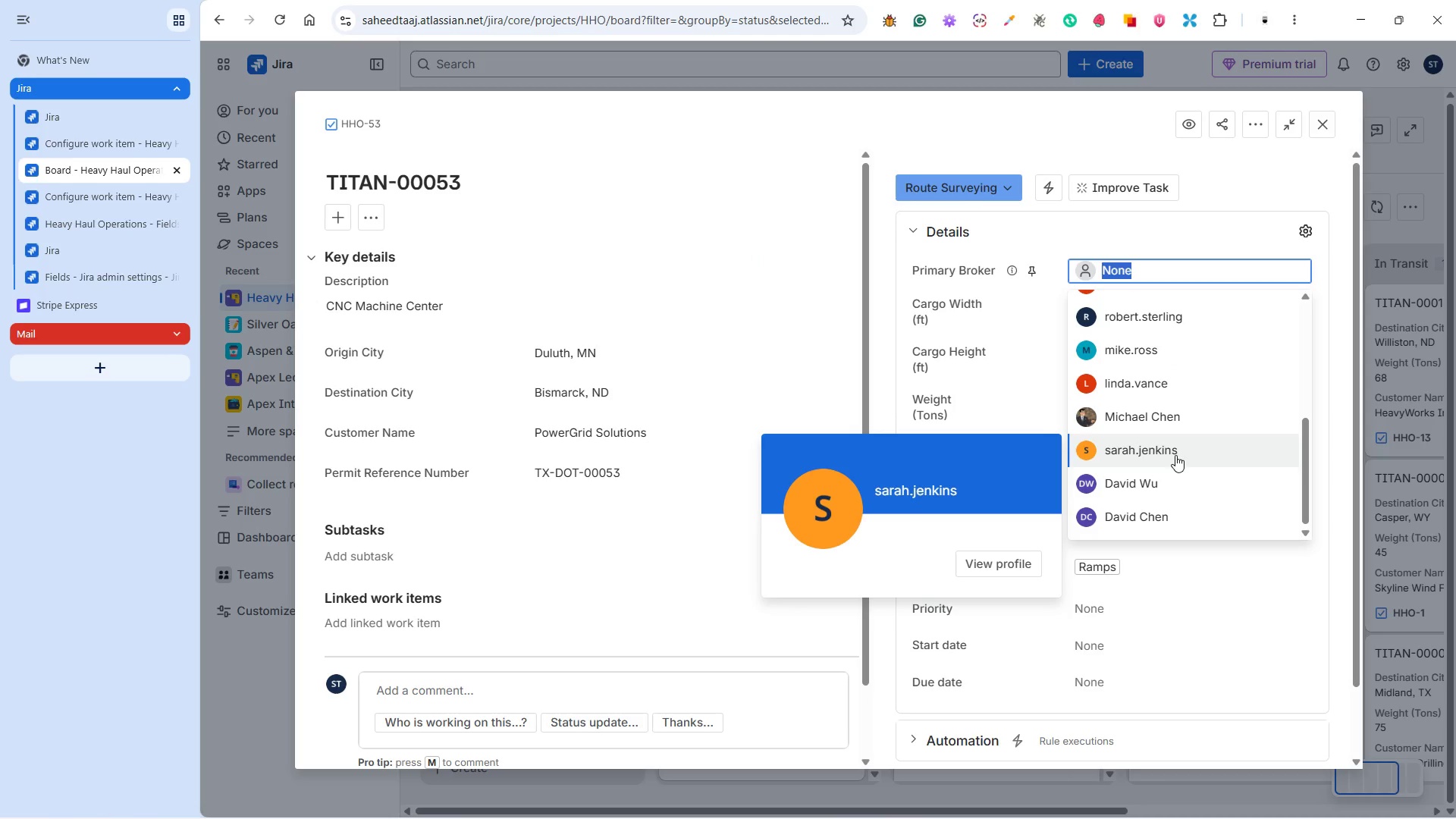 
left_click([1338, 362])
 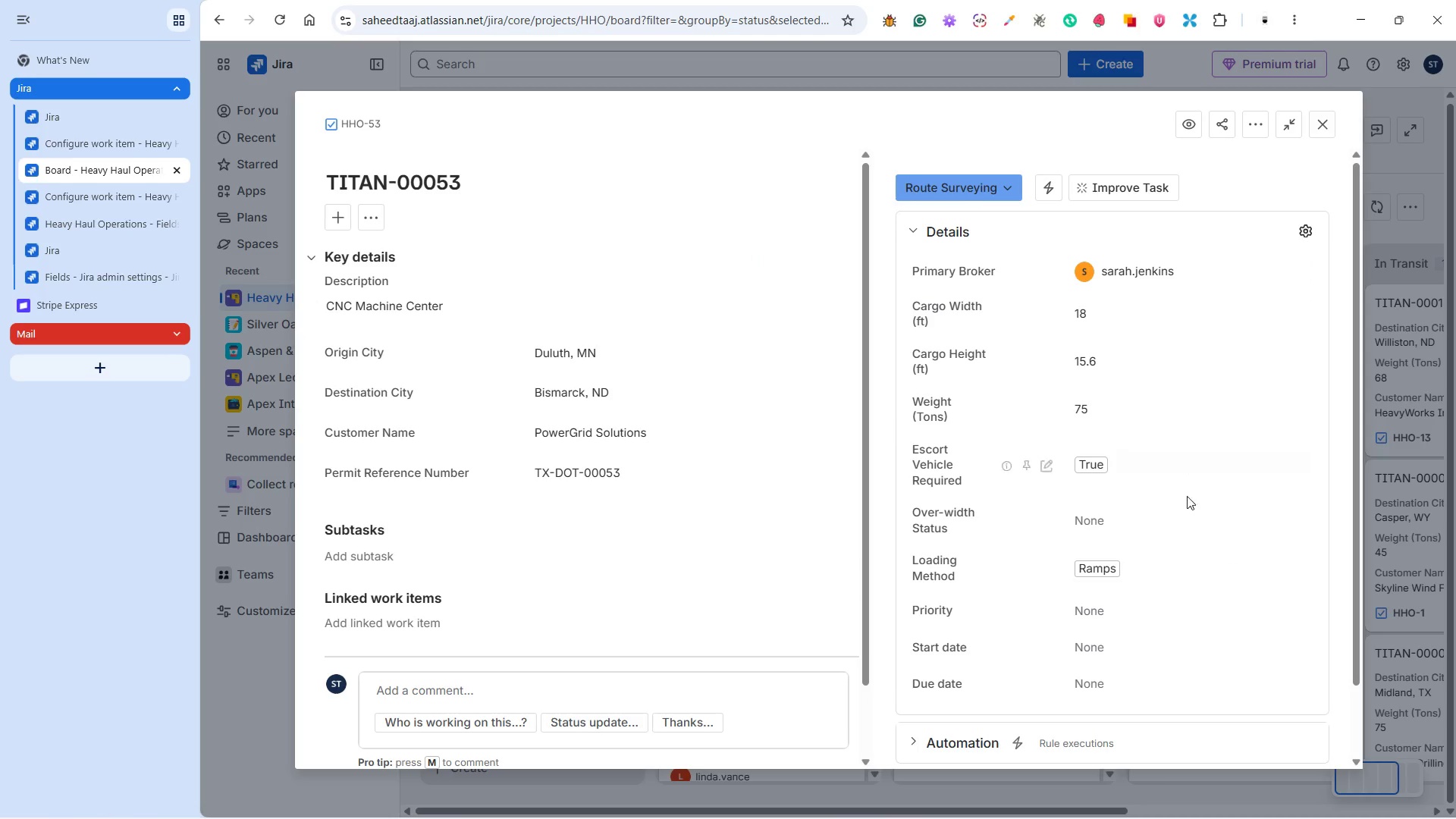 
left_click([1124, 516])
 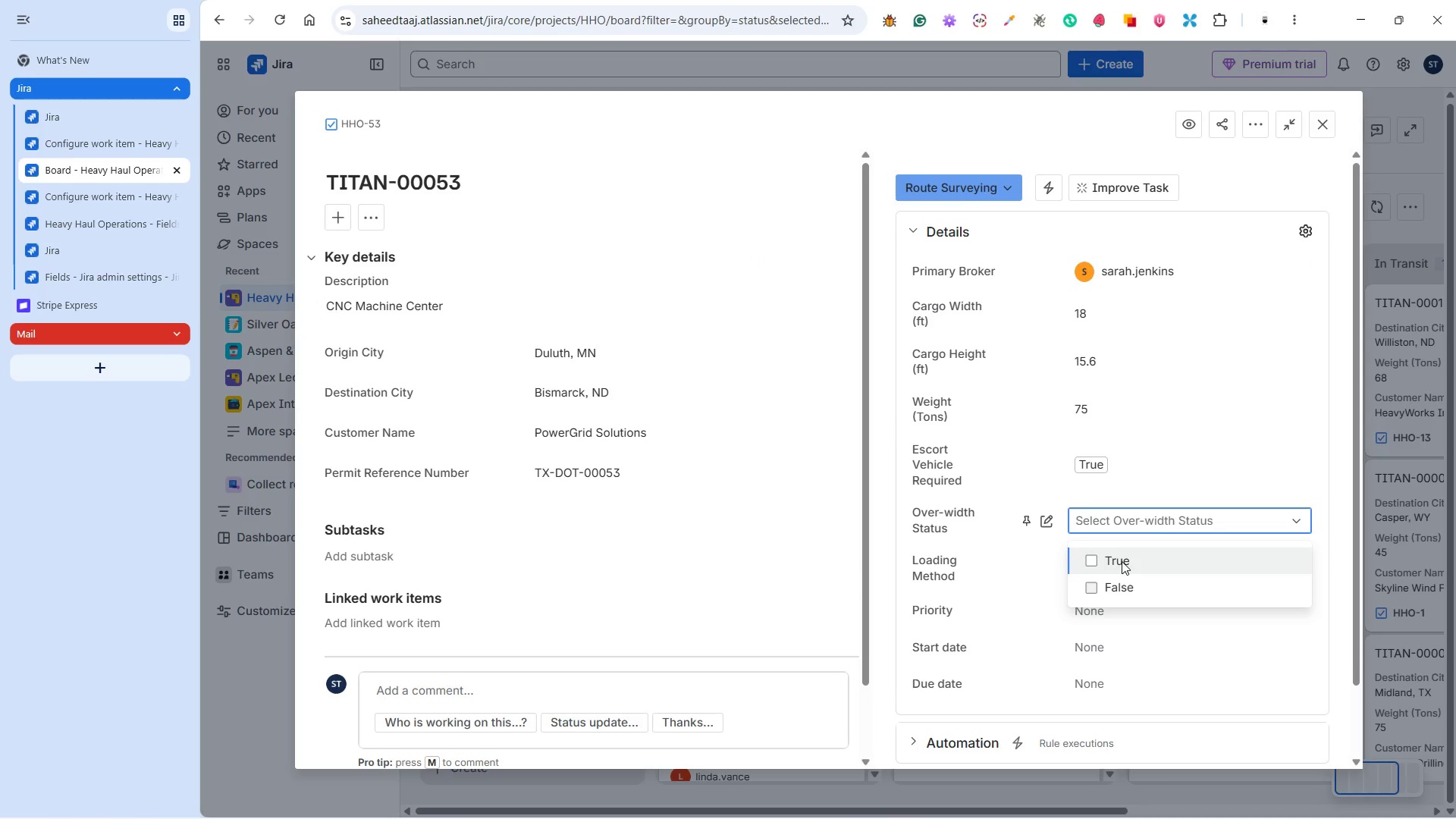 
left_click([1122, 561])
 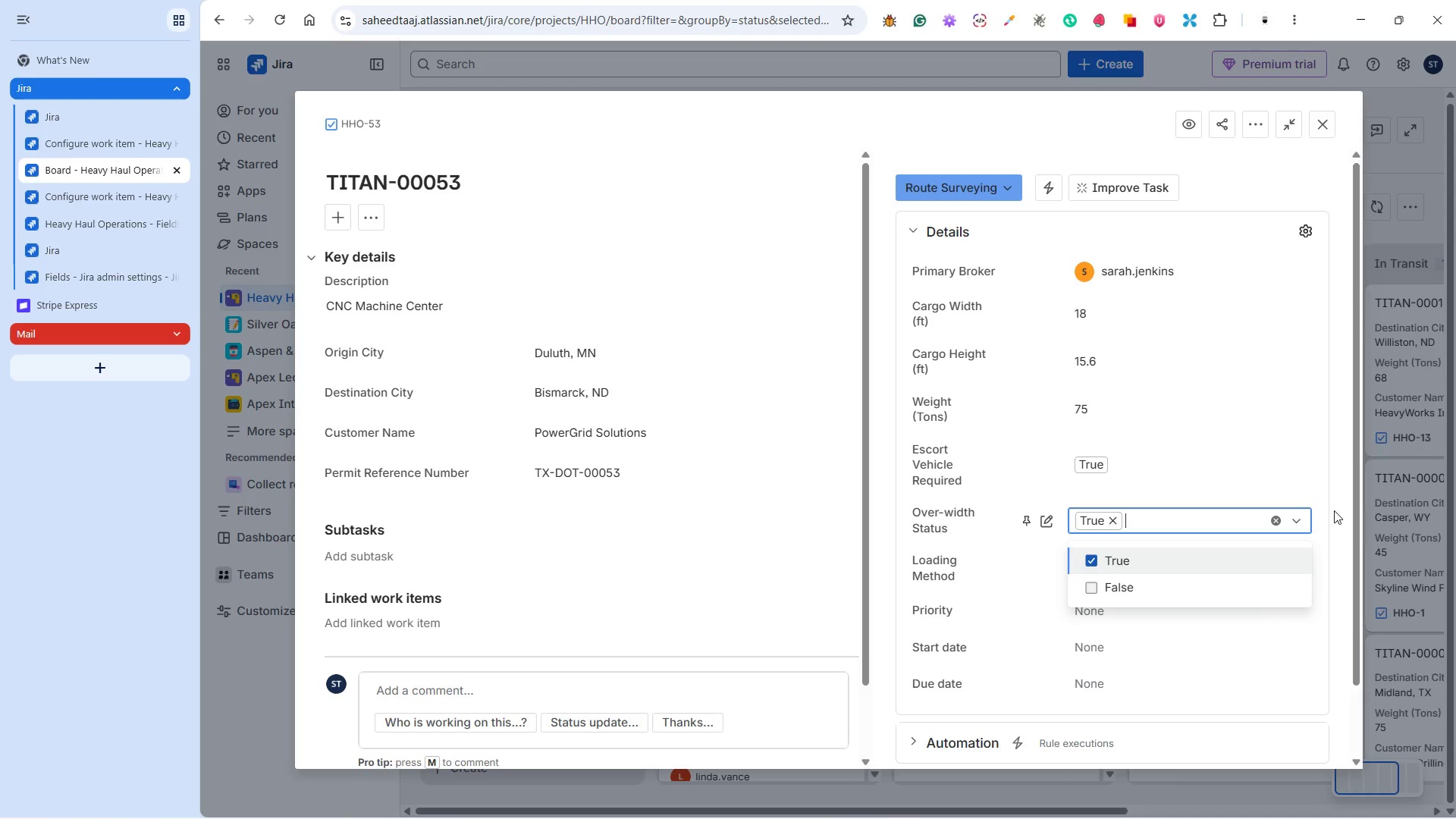 
left_click([1316, 516])
 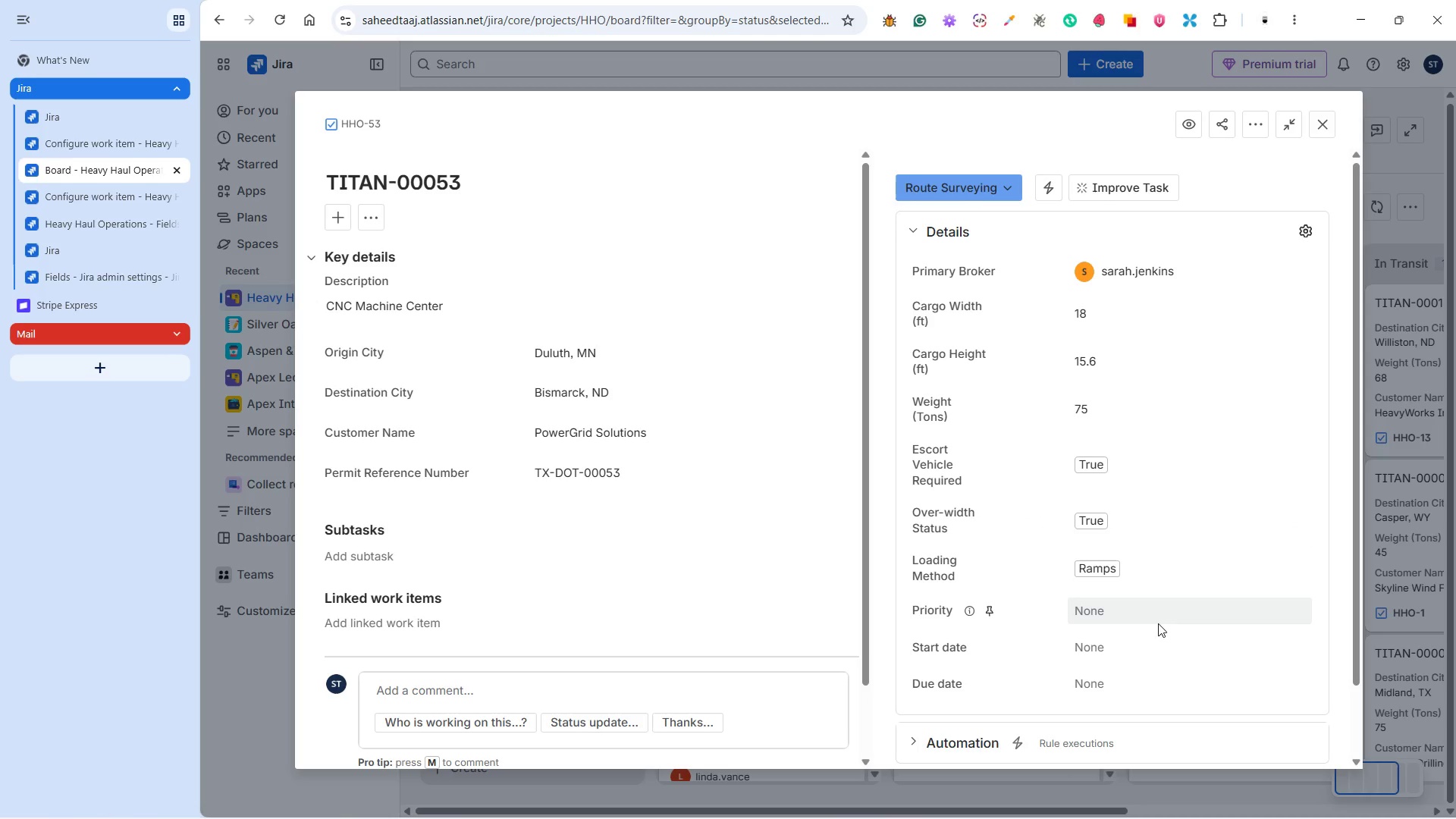 
left_click([1128, 607])
 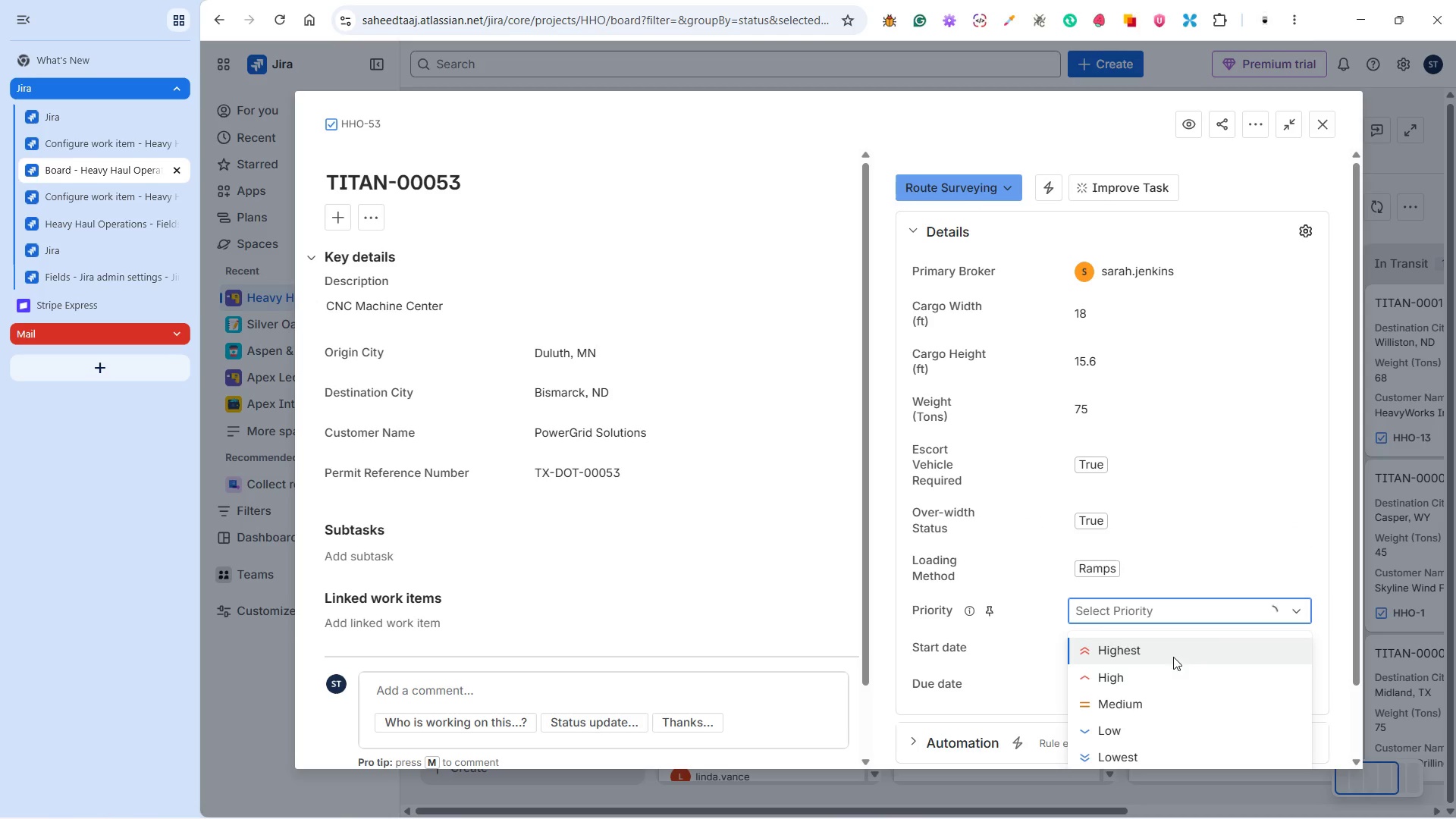 
left_click([1166, 661])
 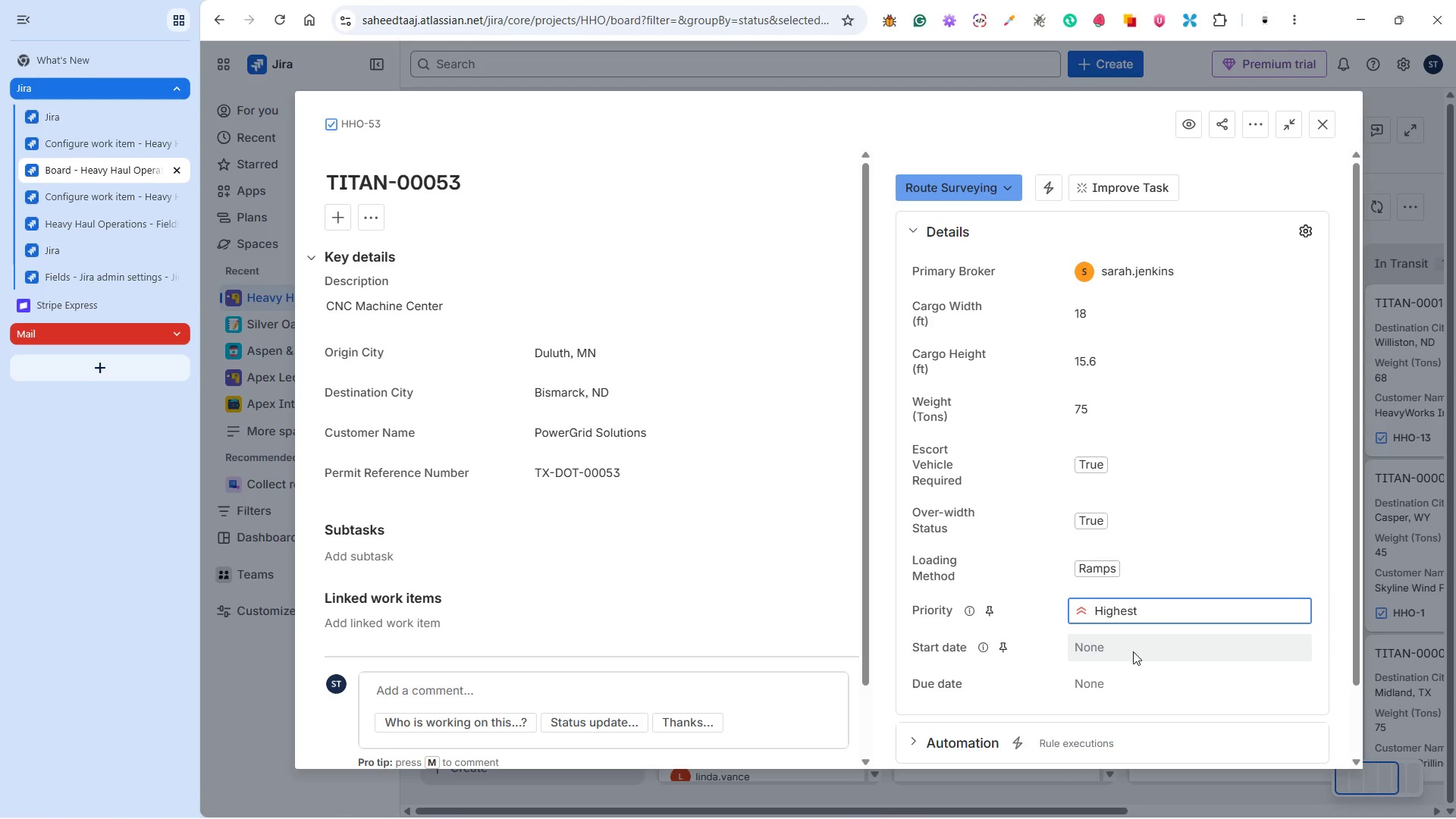 
left_click([1133, 651])
 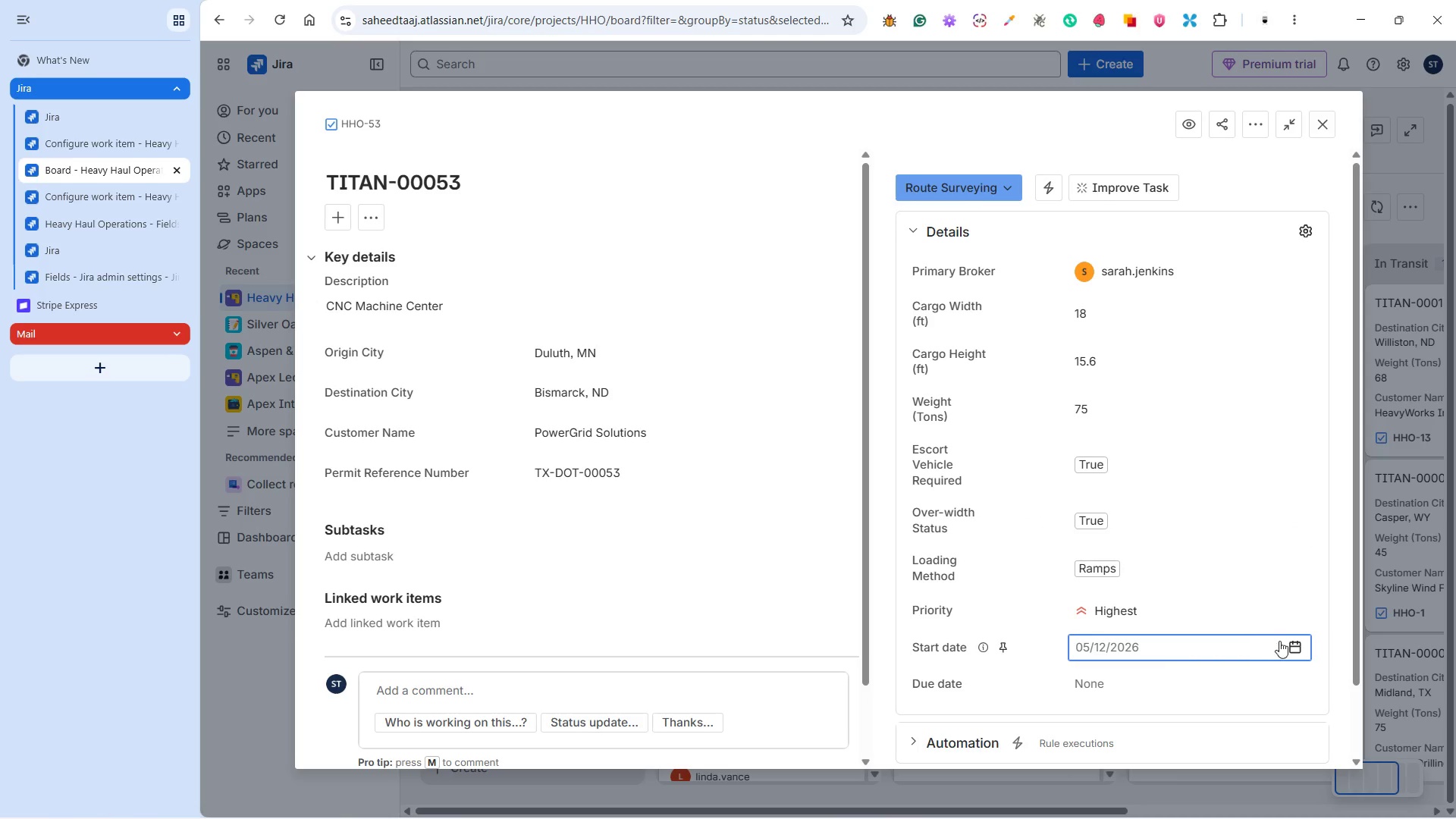 
left_click([1294, 642])
 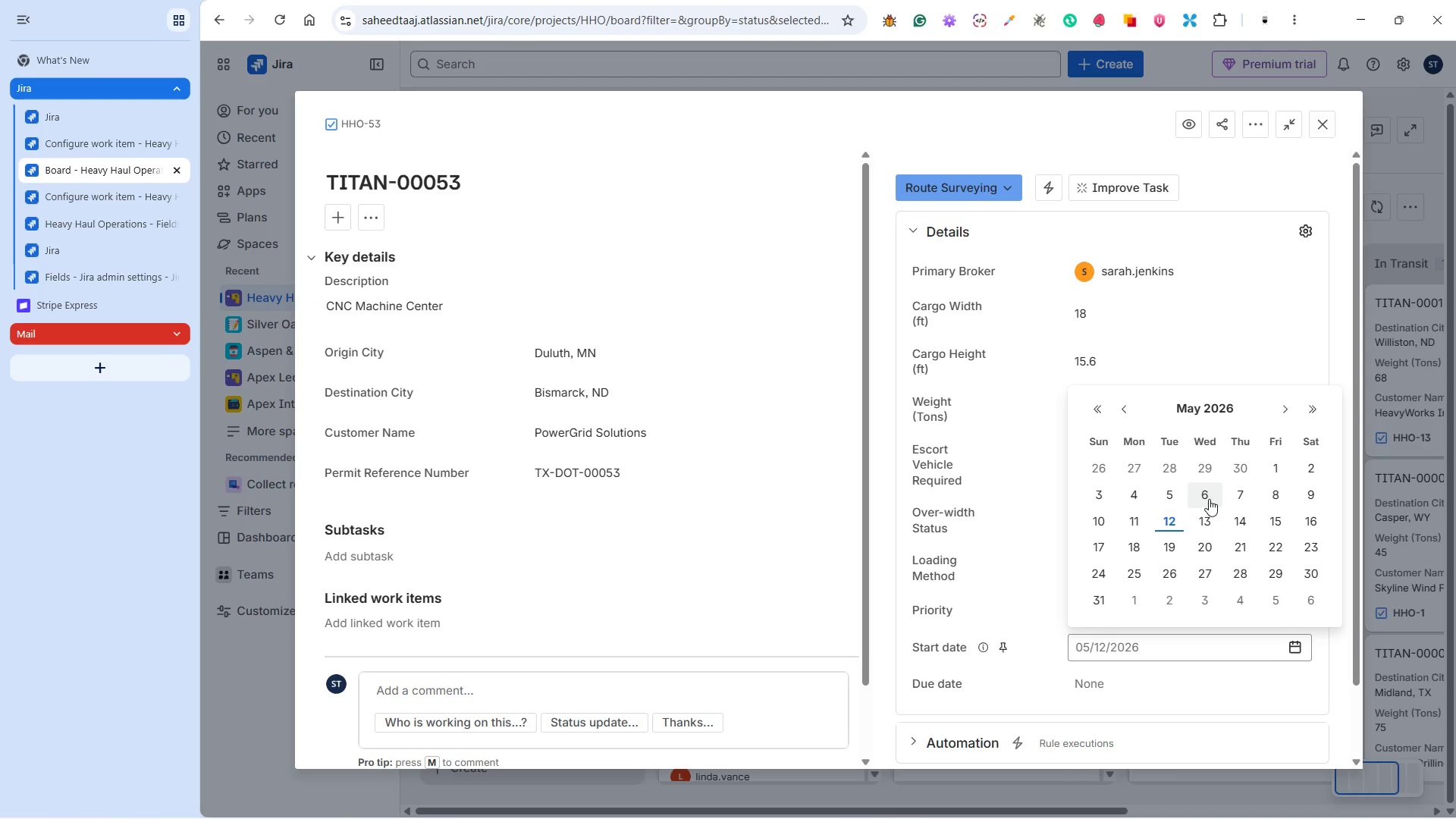 
left_click([1209, 497])
 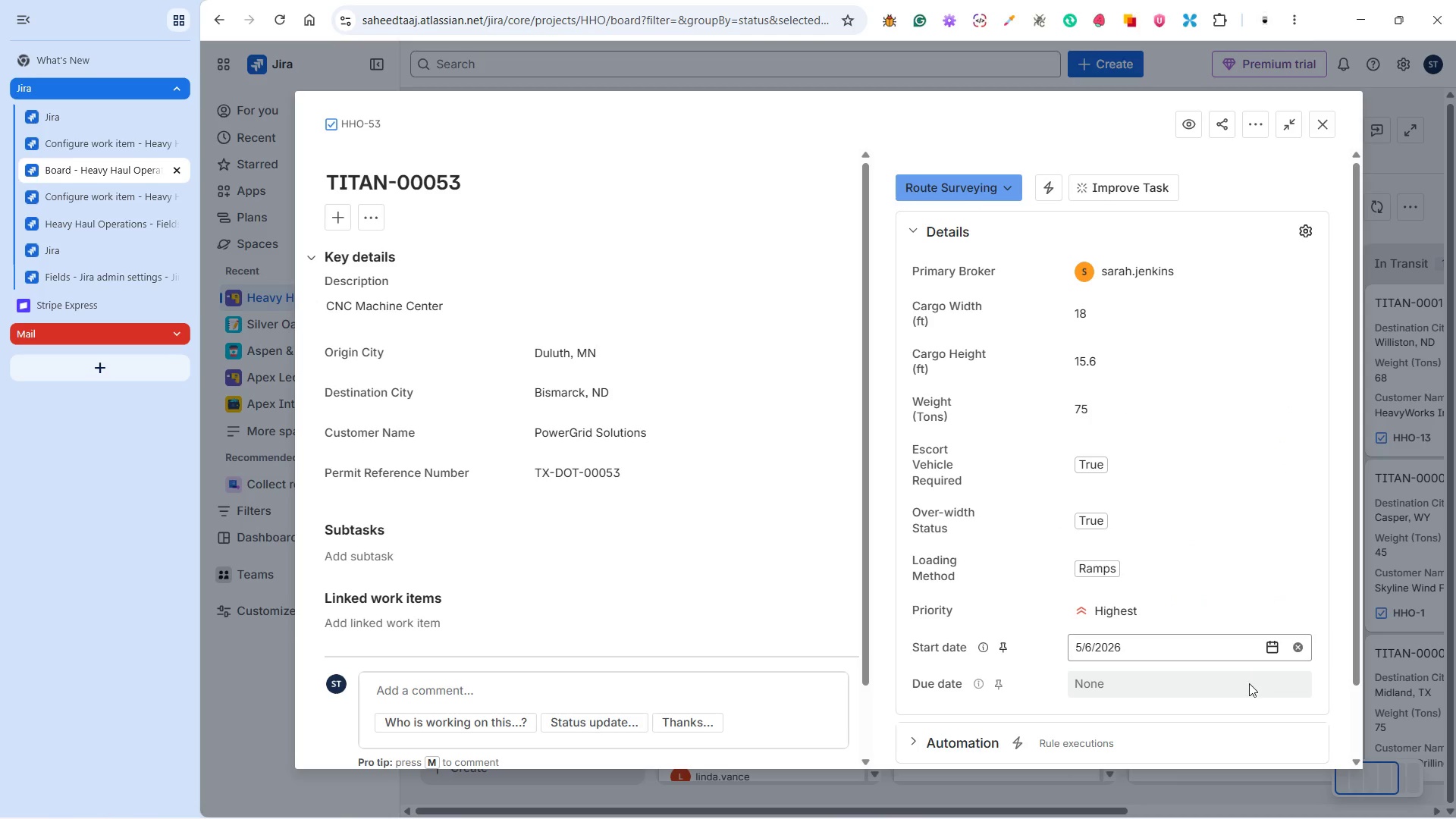 
left_click([1243, 682])
 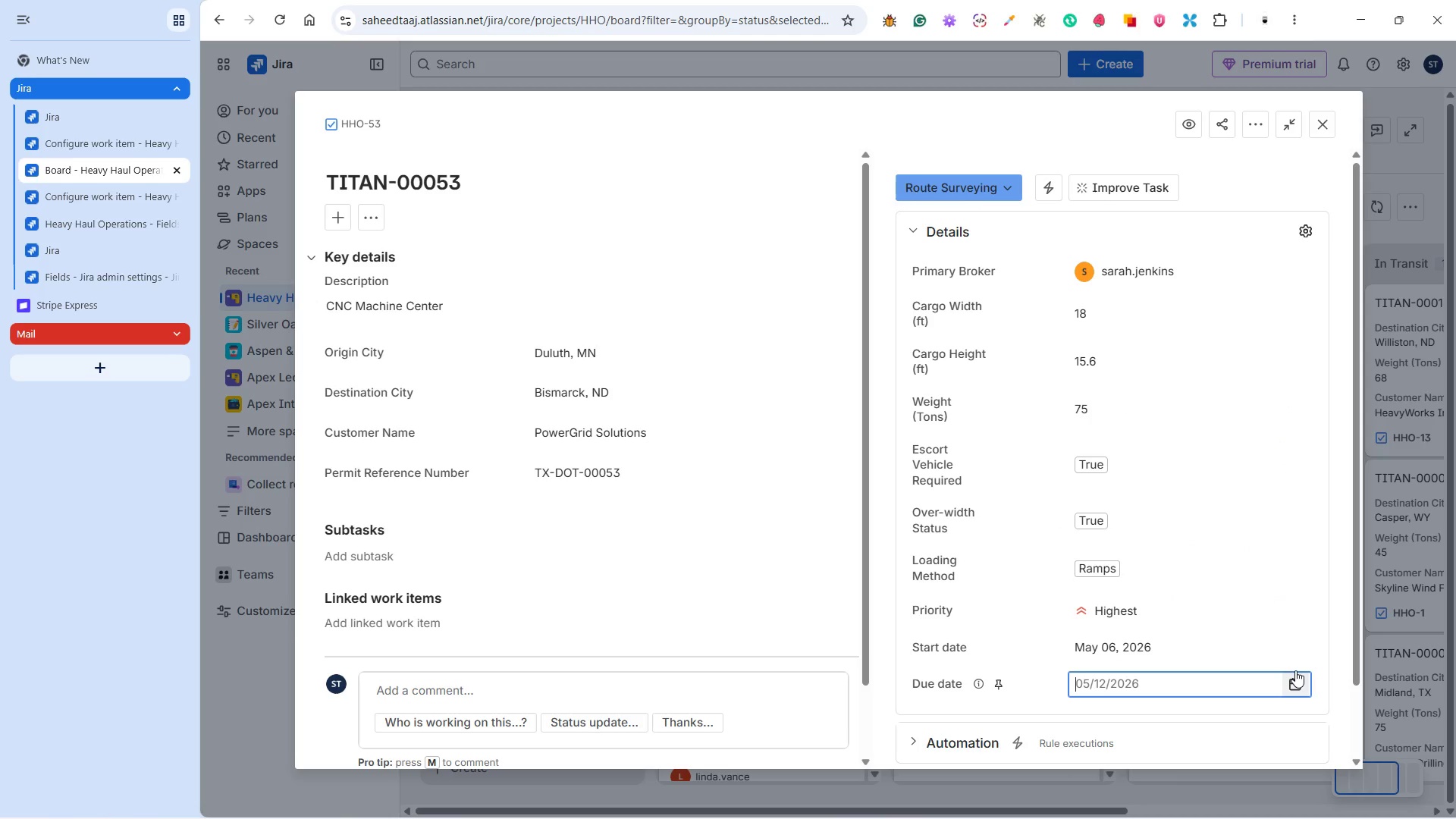 
left_click([1297, 670])
 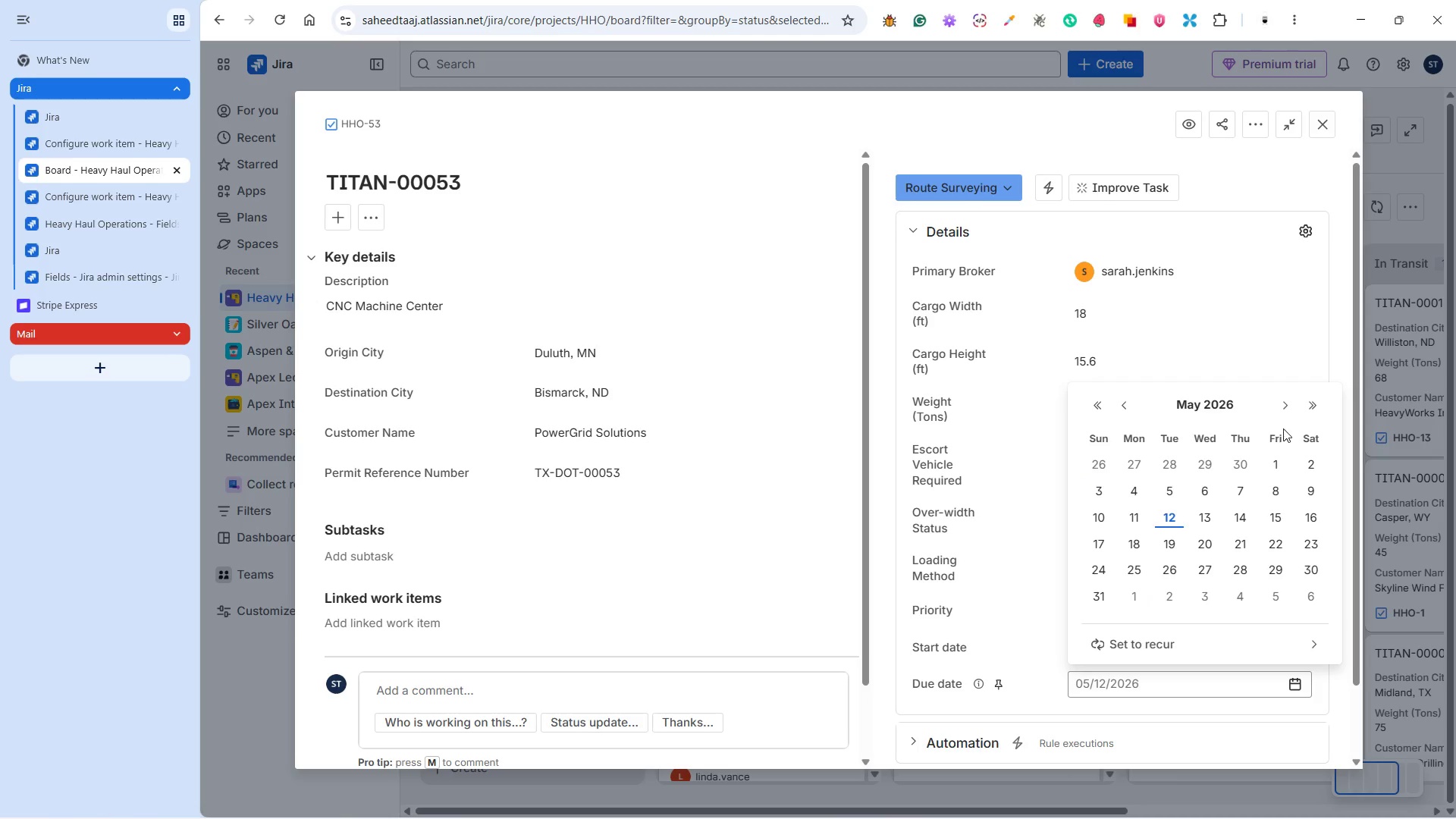 
left_click([1288, 403])
 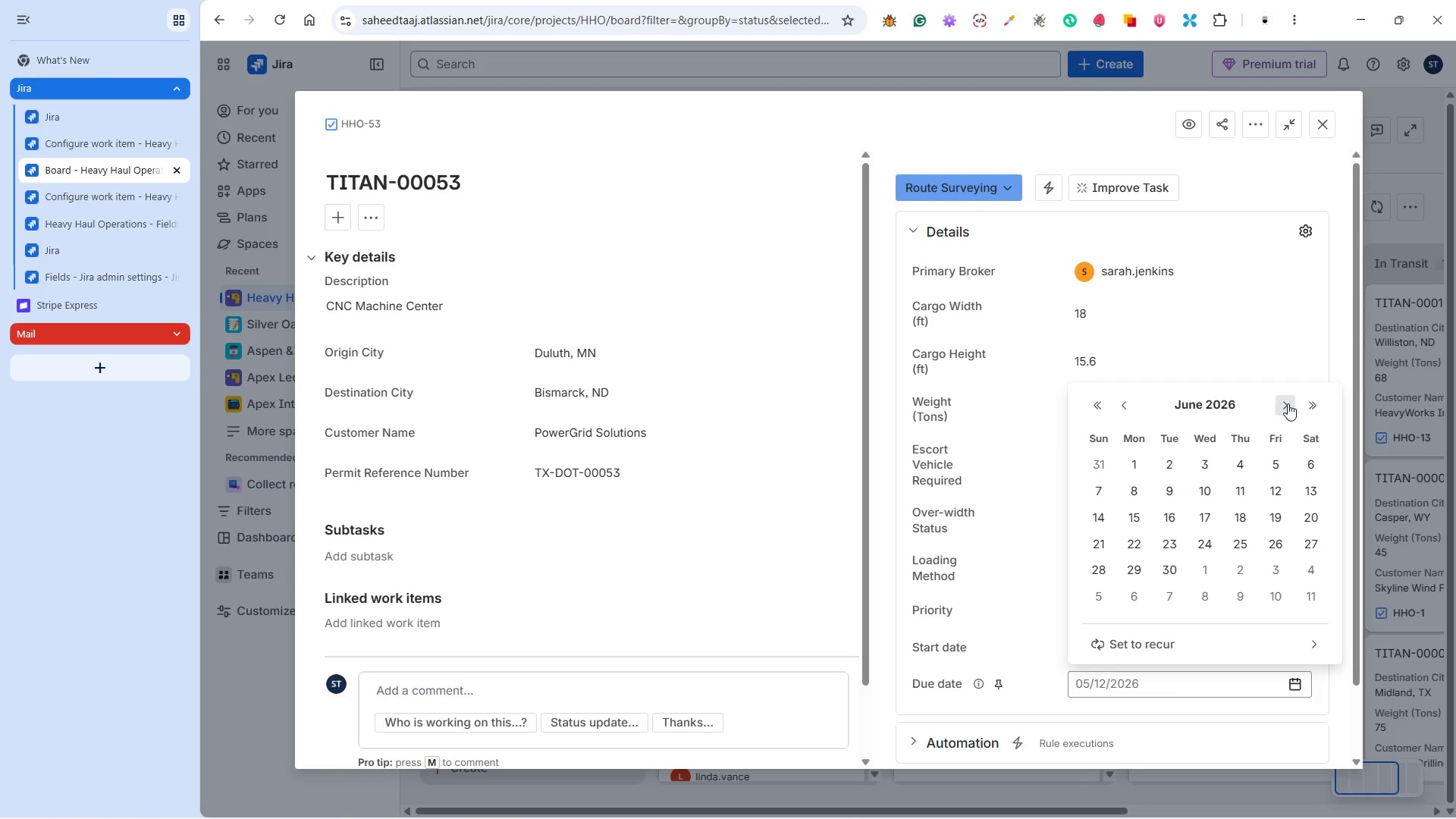 
left_click([1288, 403])
 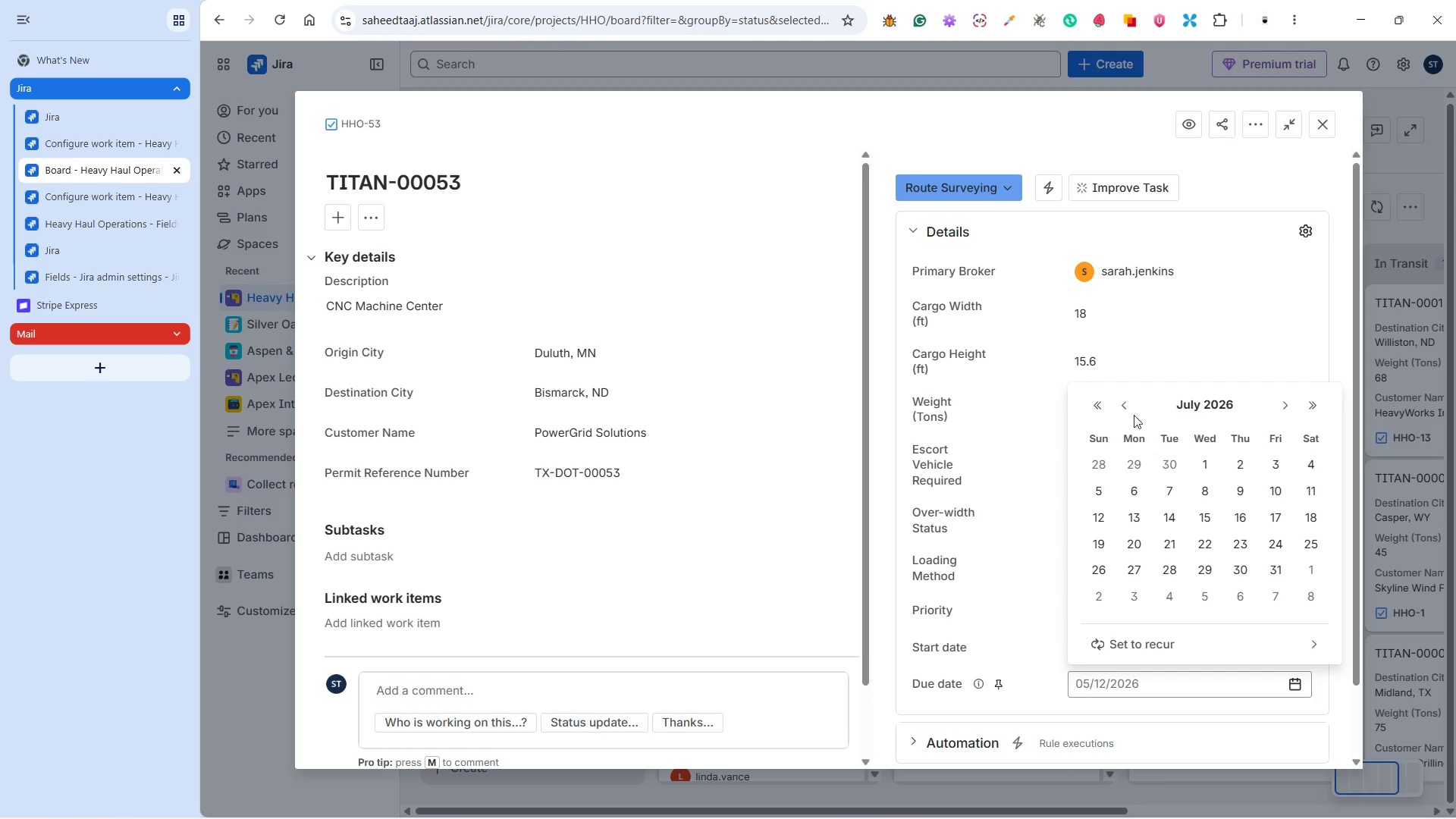 
left_click([1128, 413])
 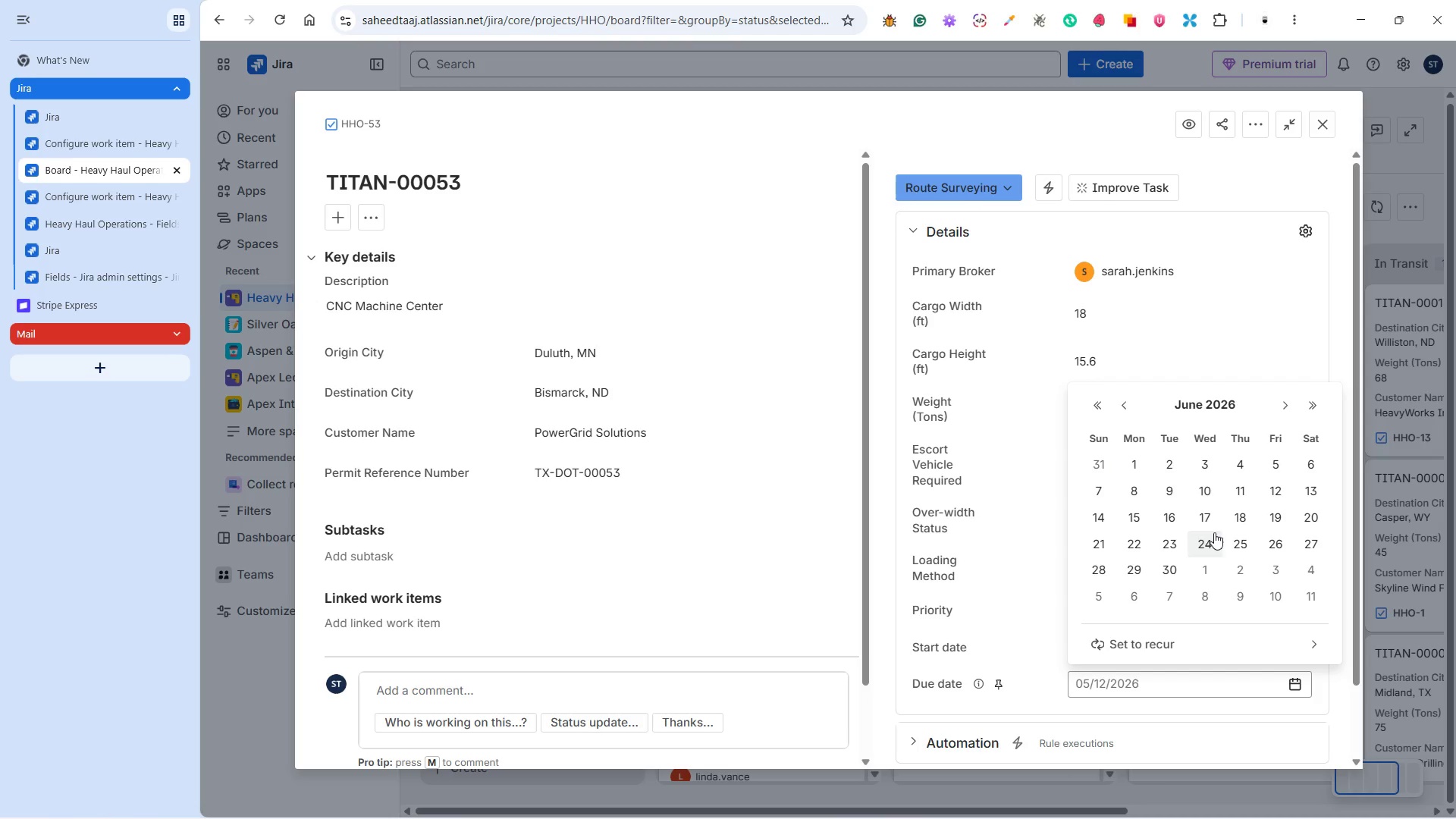 
left_click([1212, 535])
 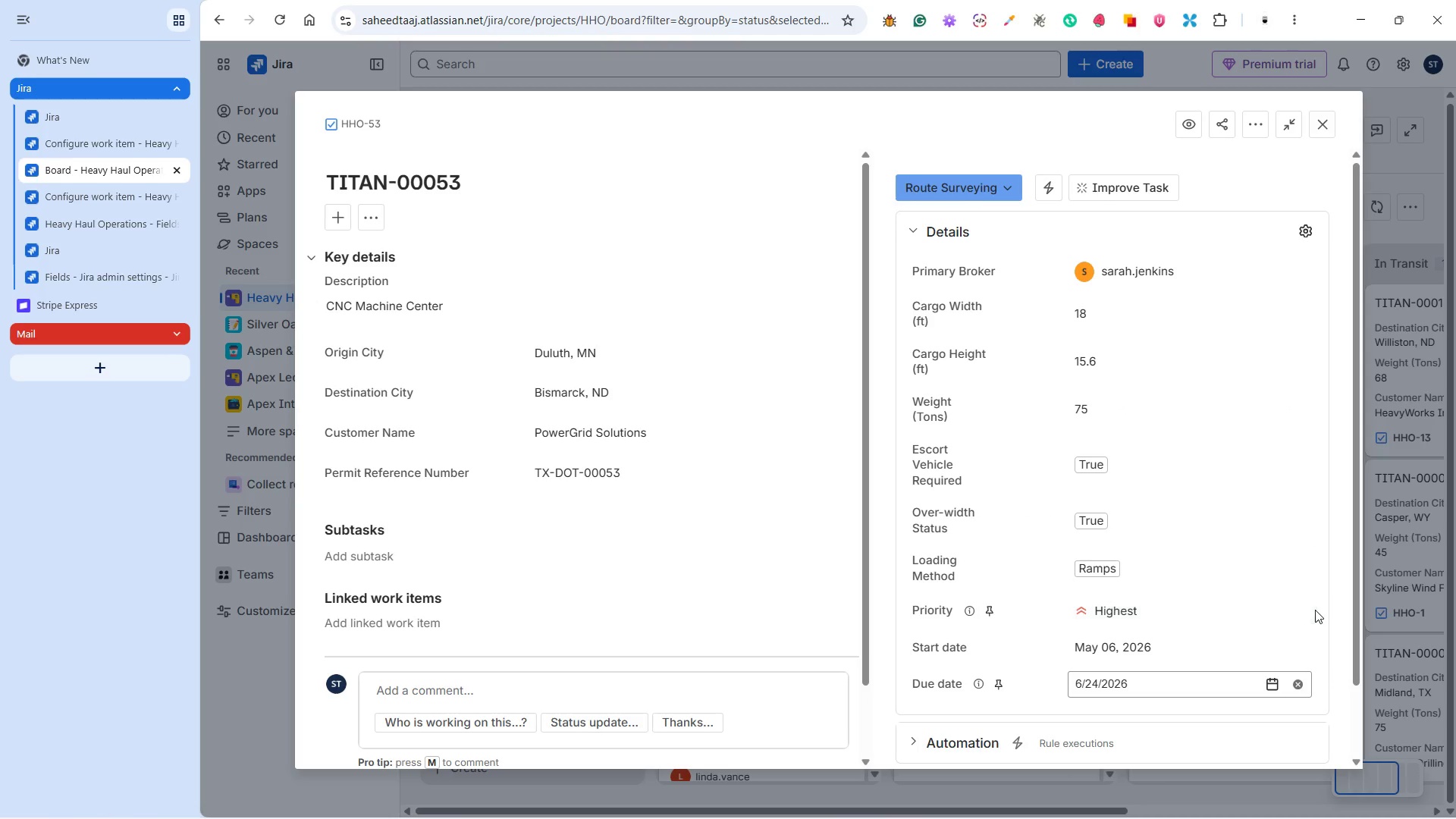 
left_click([1323, 610])
 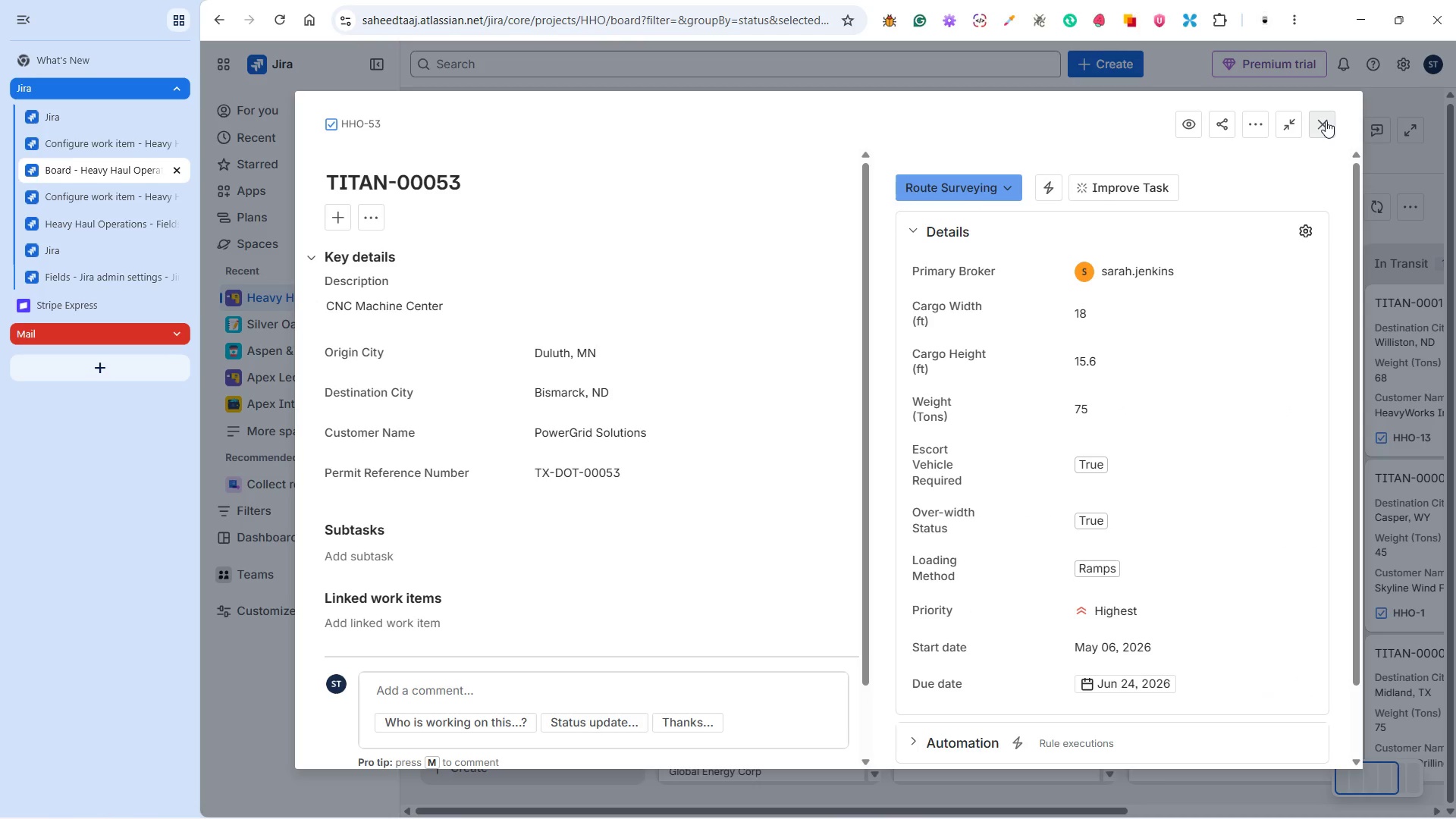 
wait(21.84)
 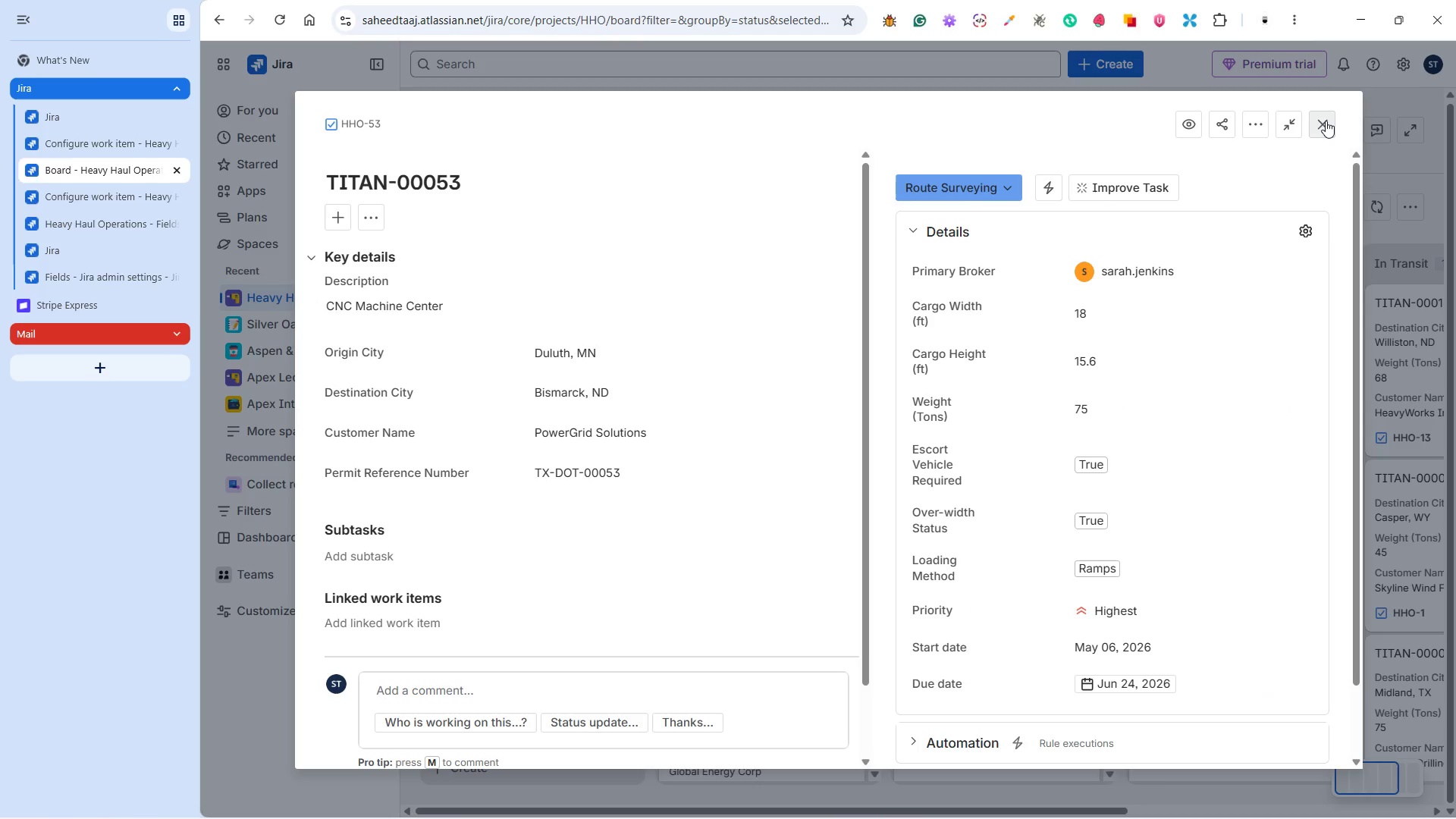 
left_click([1335, 124])
 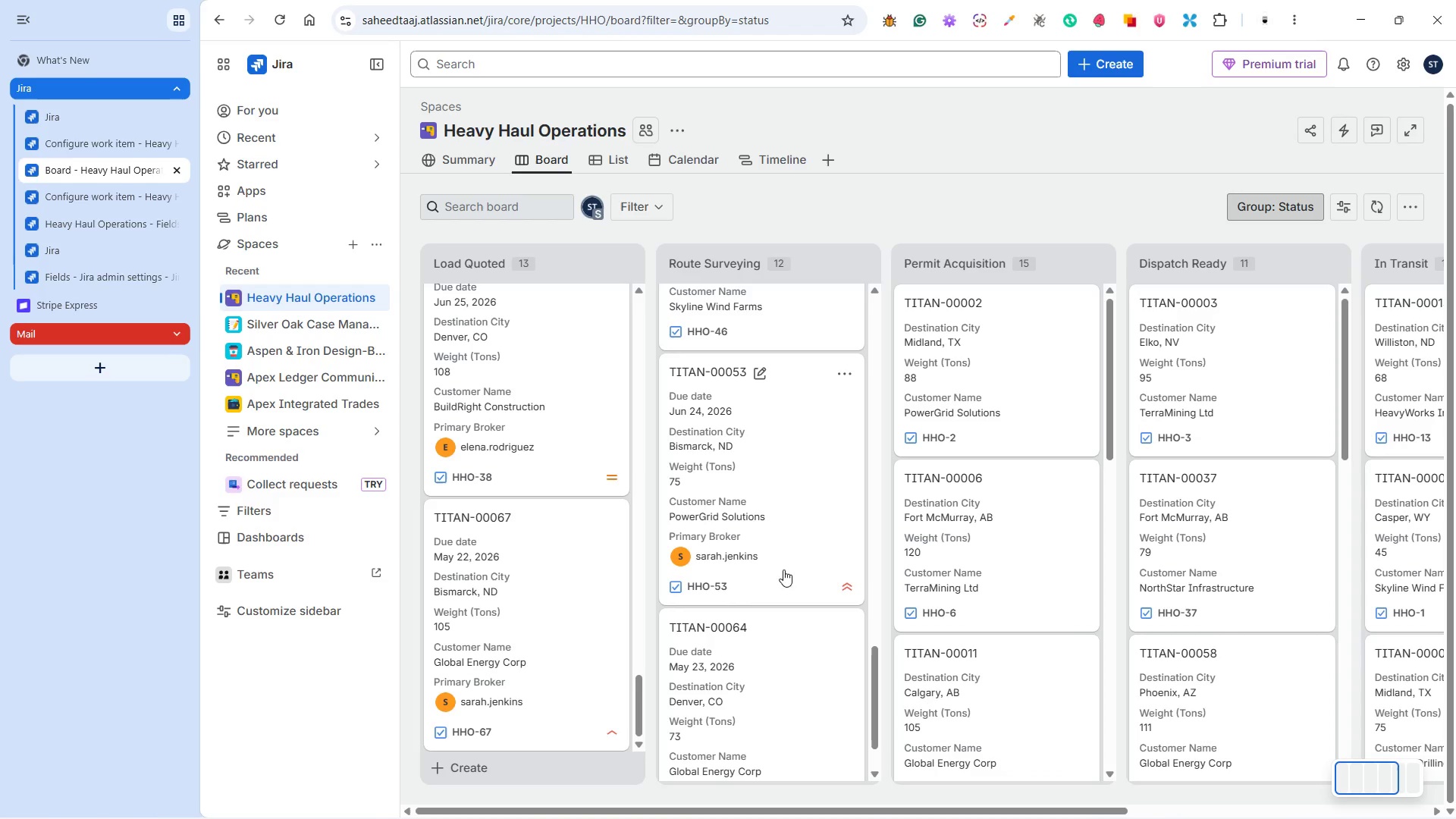 
scroll: coordinate [795, 578], scroll_direction: down, amount: 2.0
 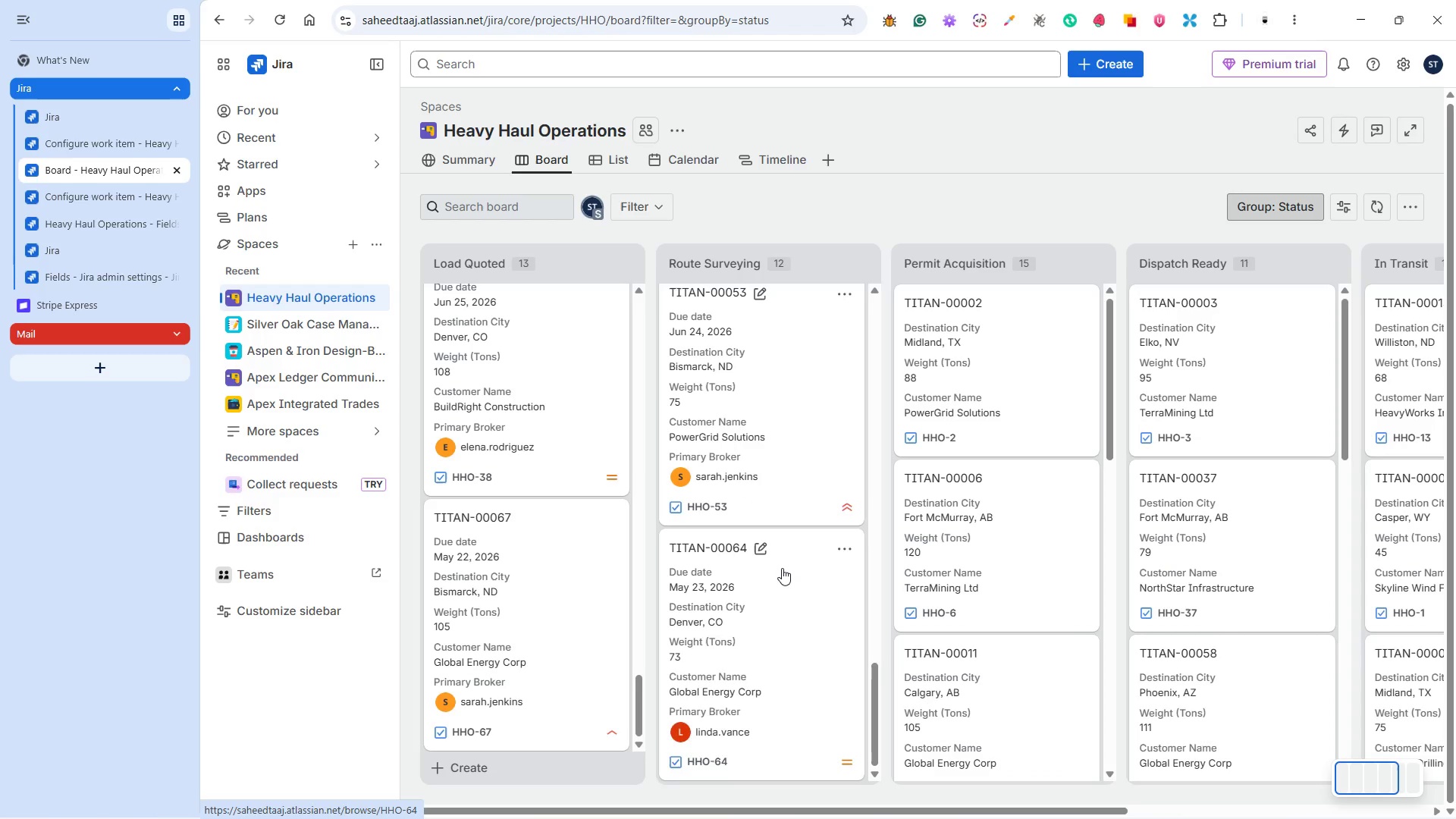 
scroll: coordinate [783, 563], scroll_direction: up, amount: 5.0
 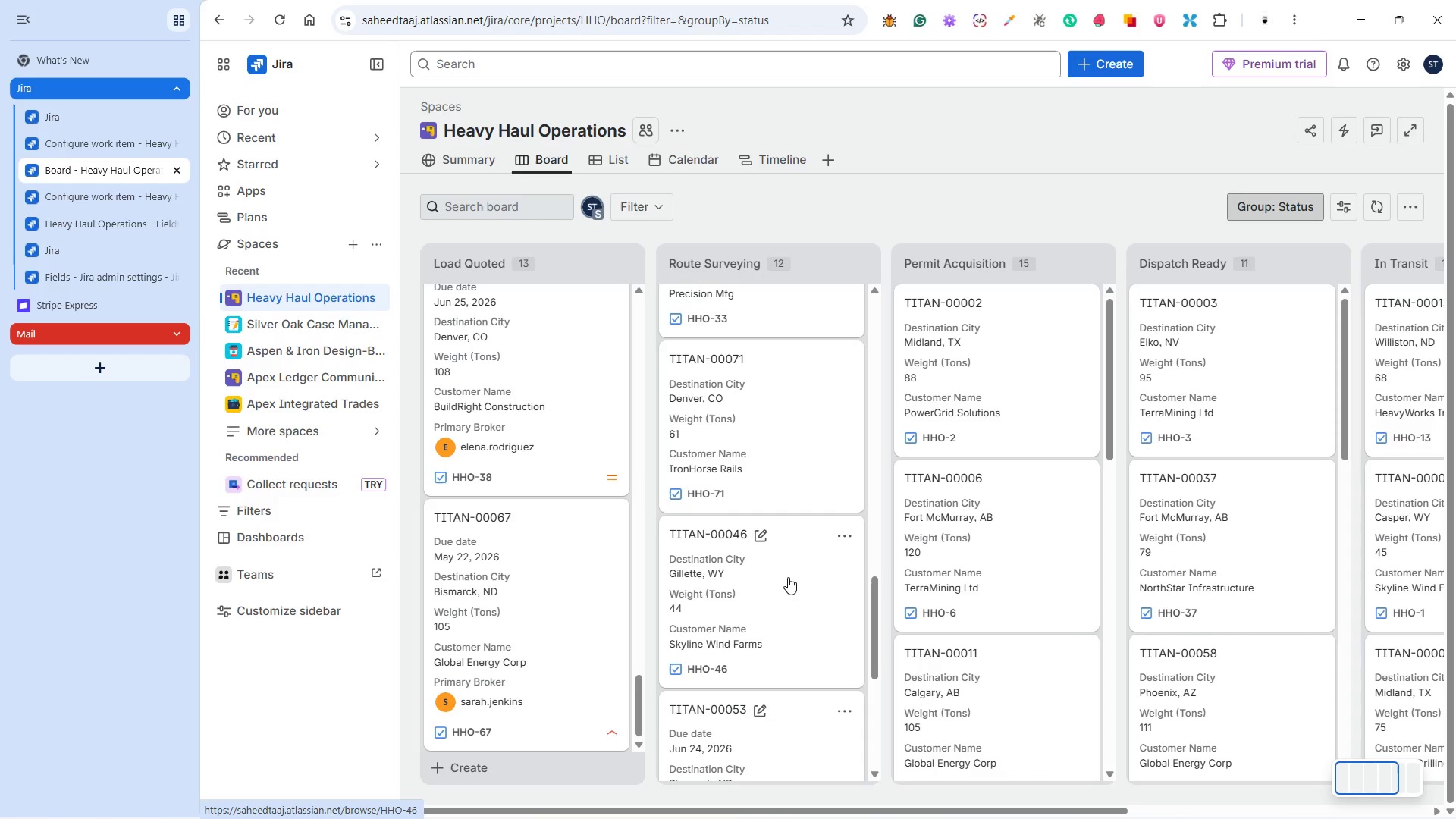 
wait(16.18)
 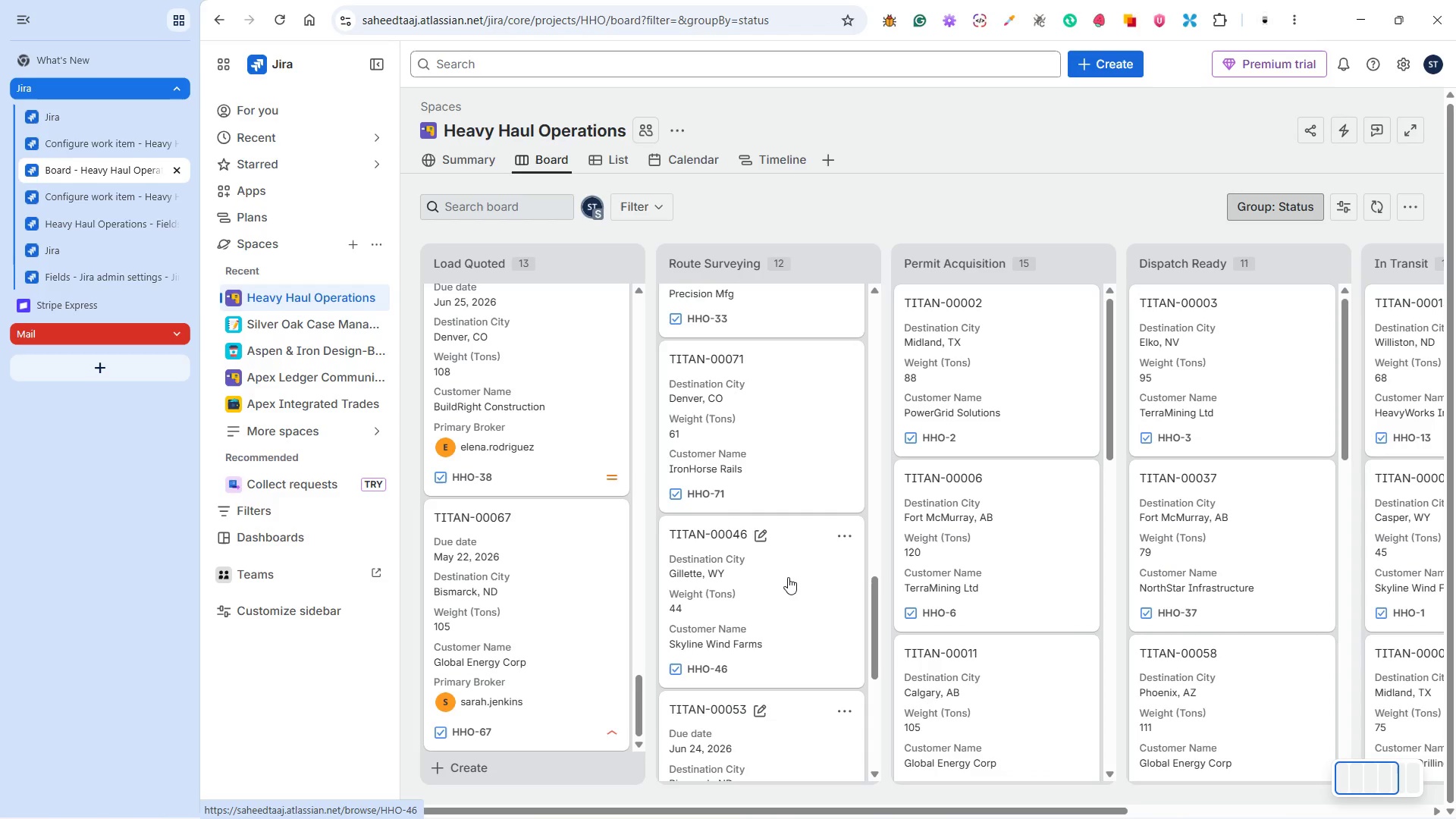 
left_click([816, 589])
 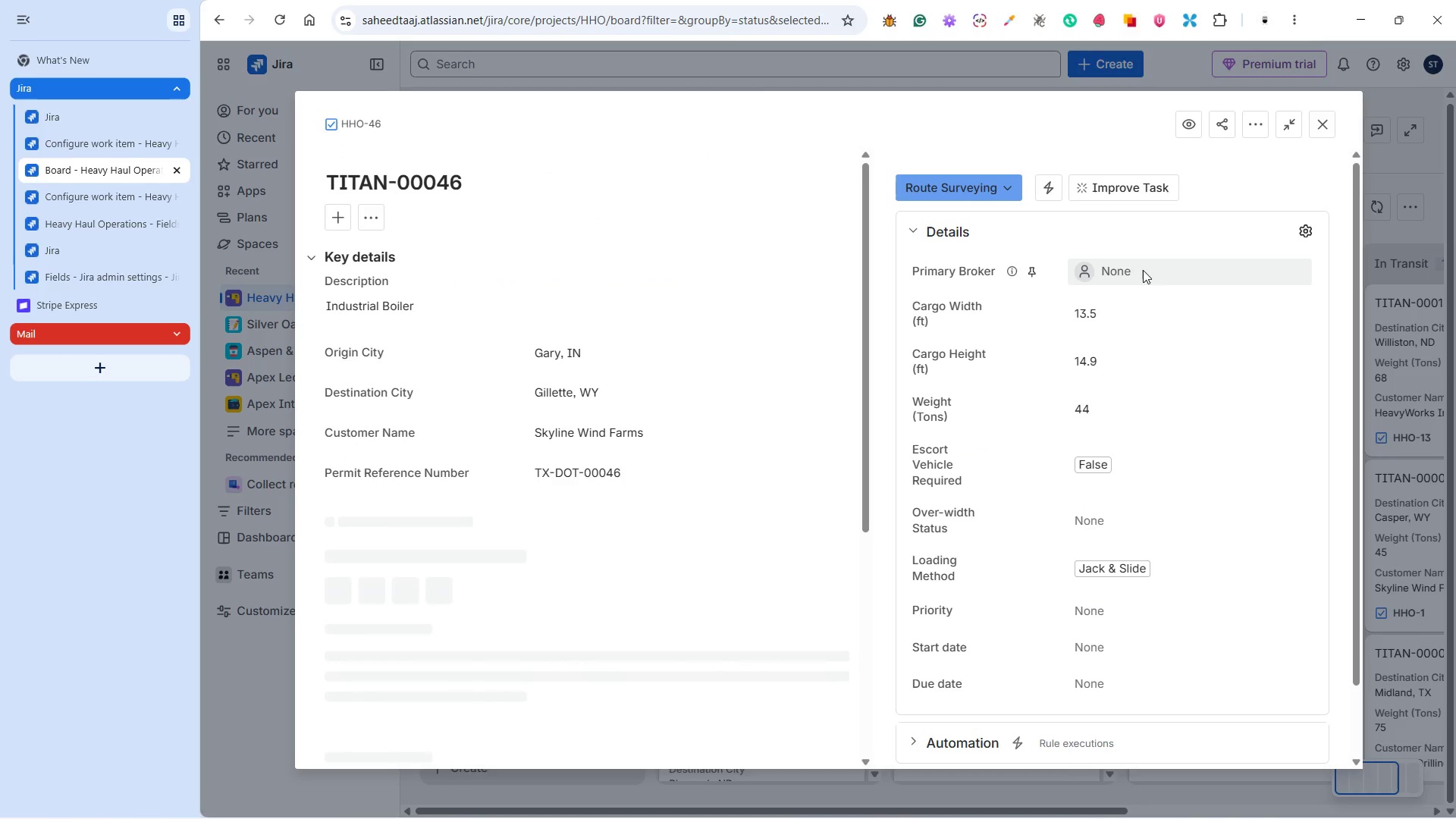 
left_click([1138, 259])
 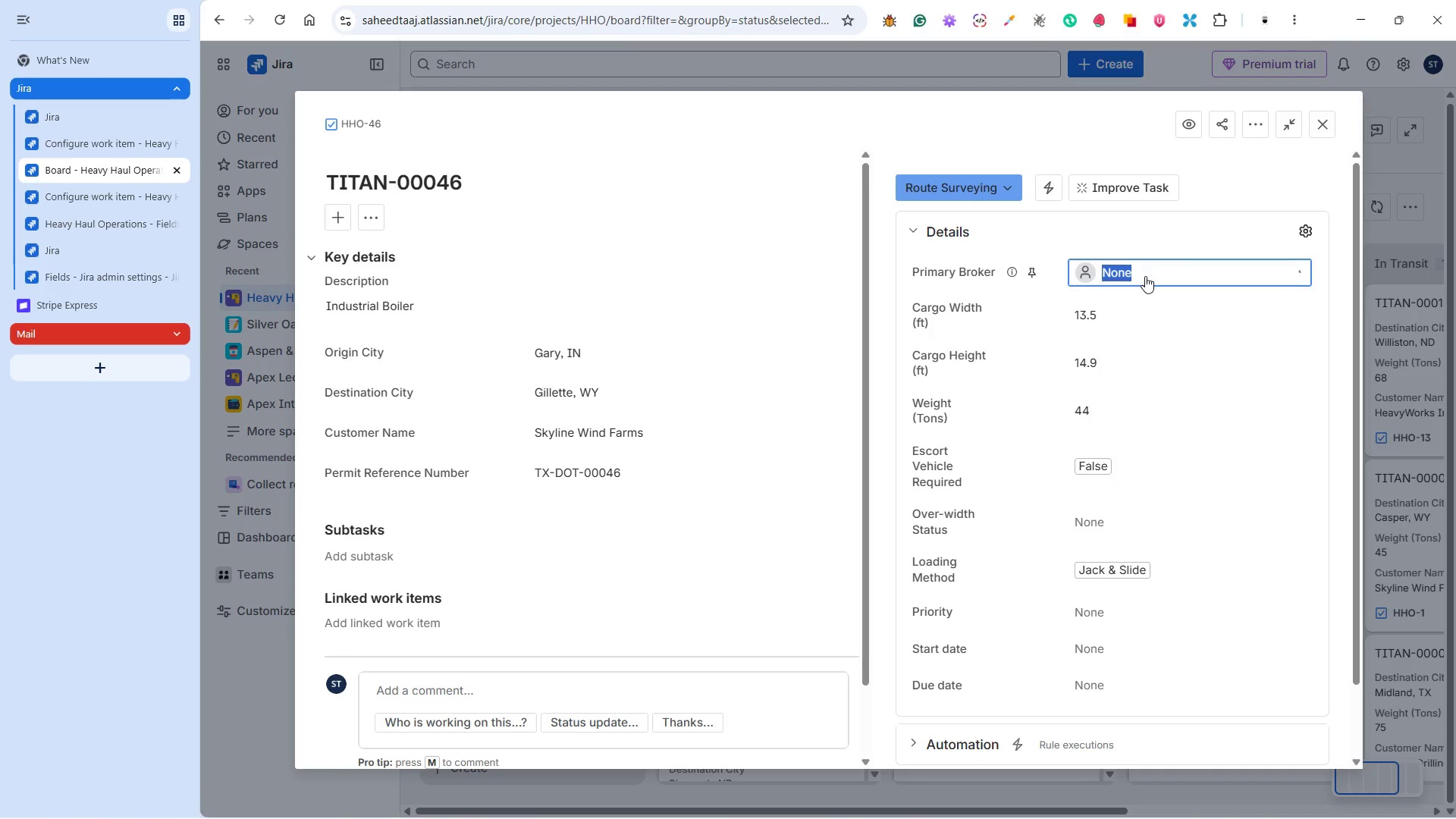 
left_click([1146, 276])
 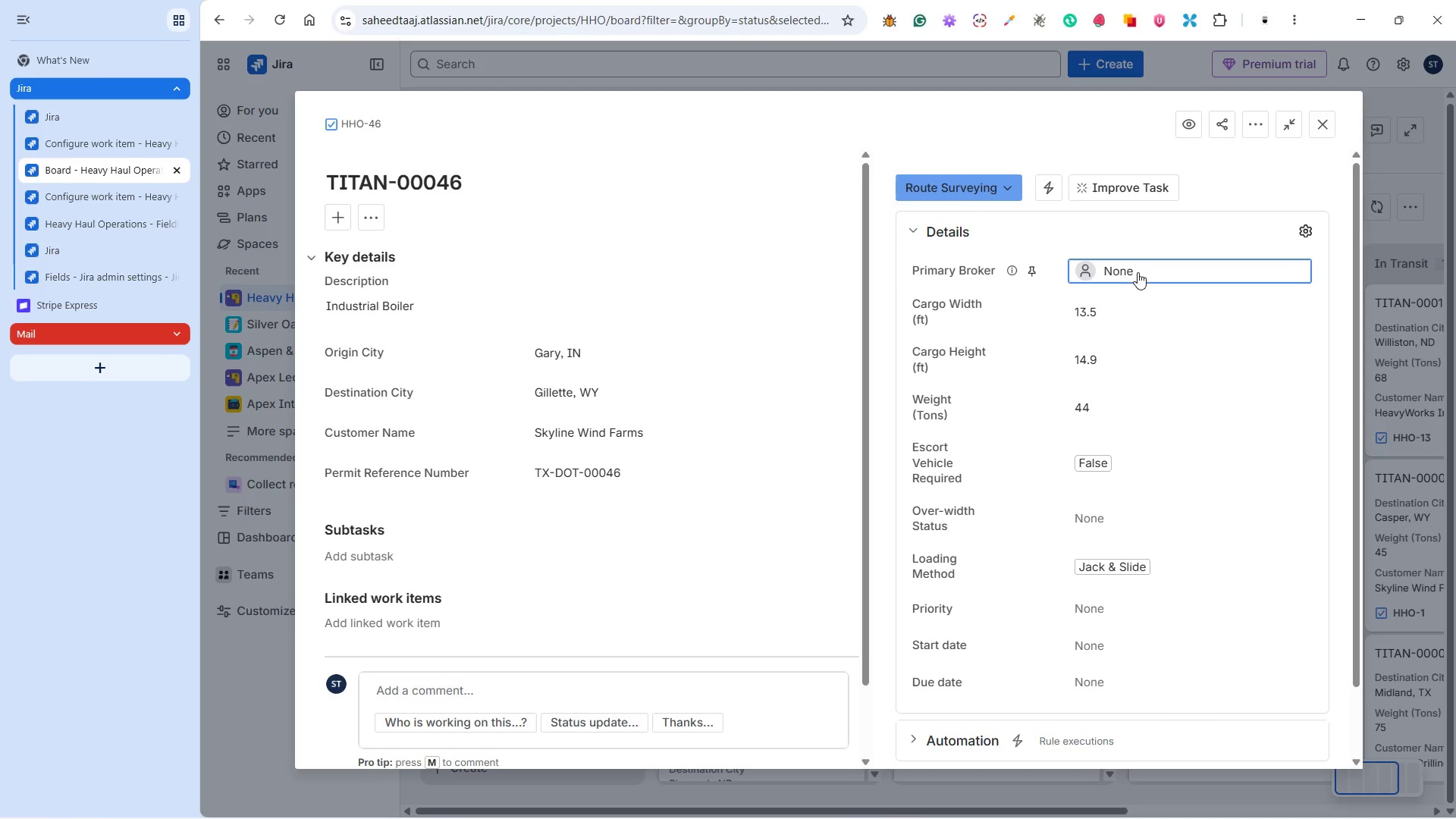 
left_click([1129, 266])
 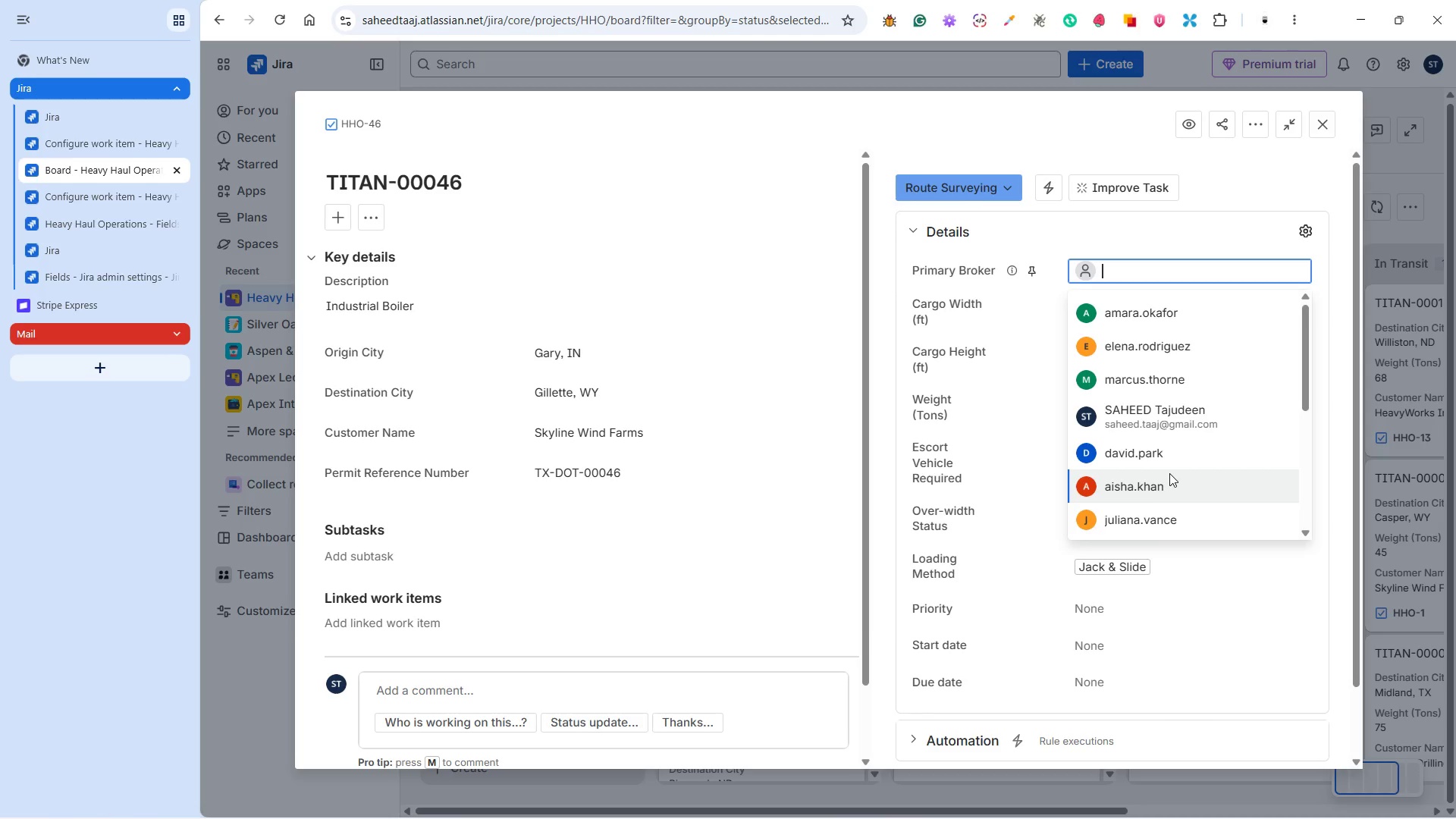 
scroll: coordinate [1147, 486], scroll_direction: down, amount: 2.0
 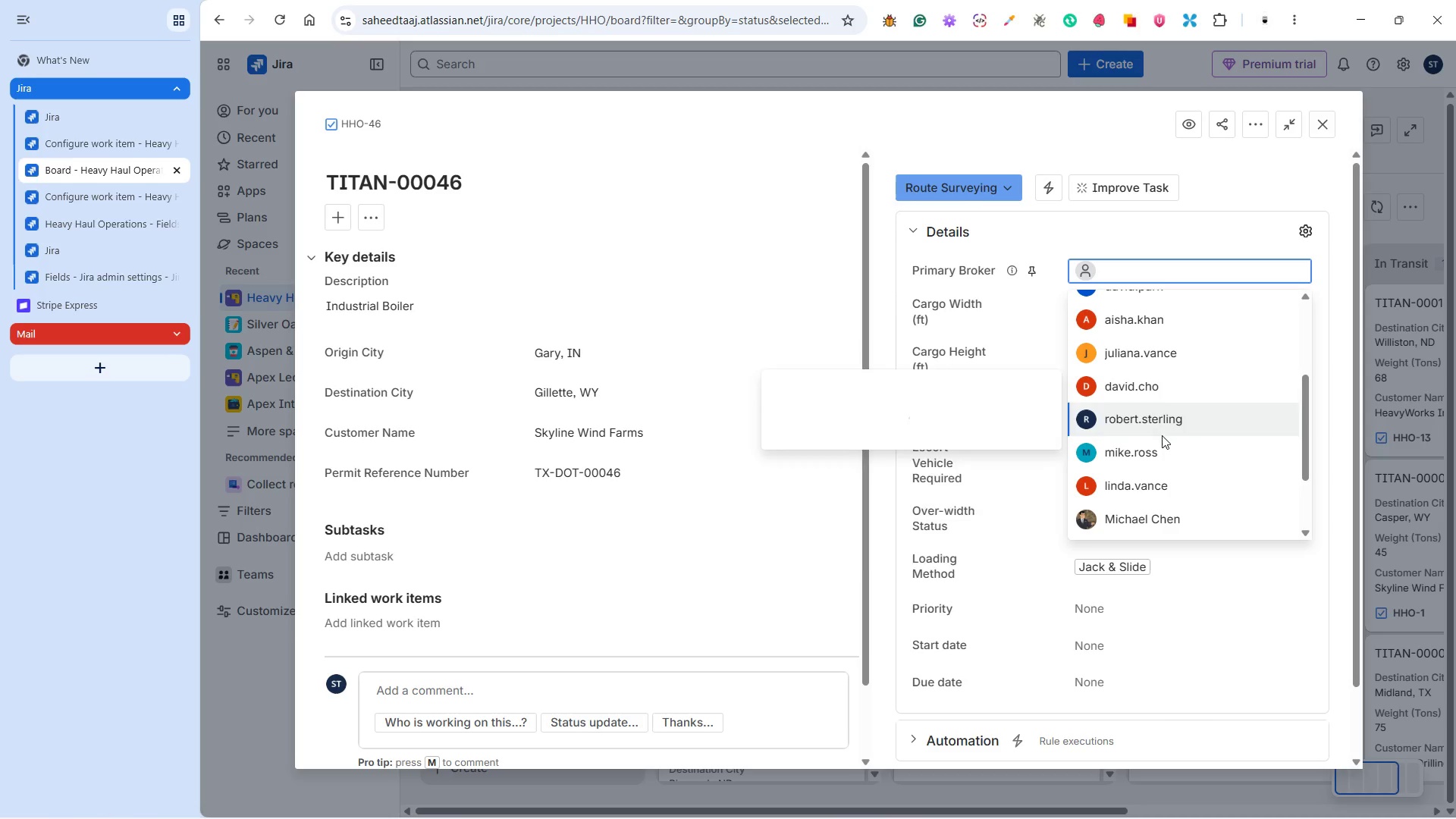 
left_click([1154, 474])
 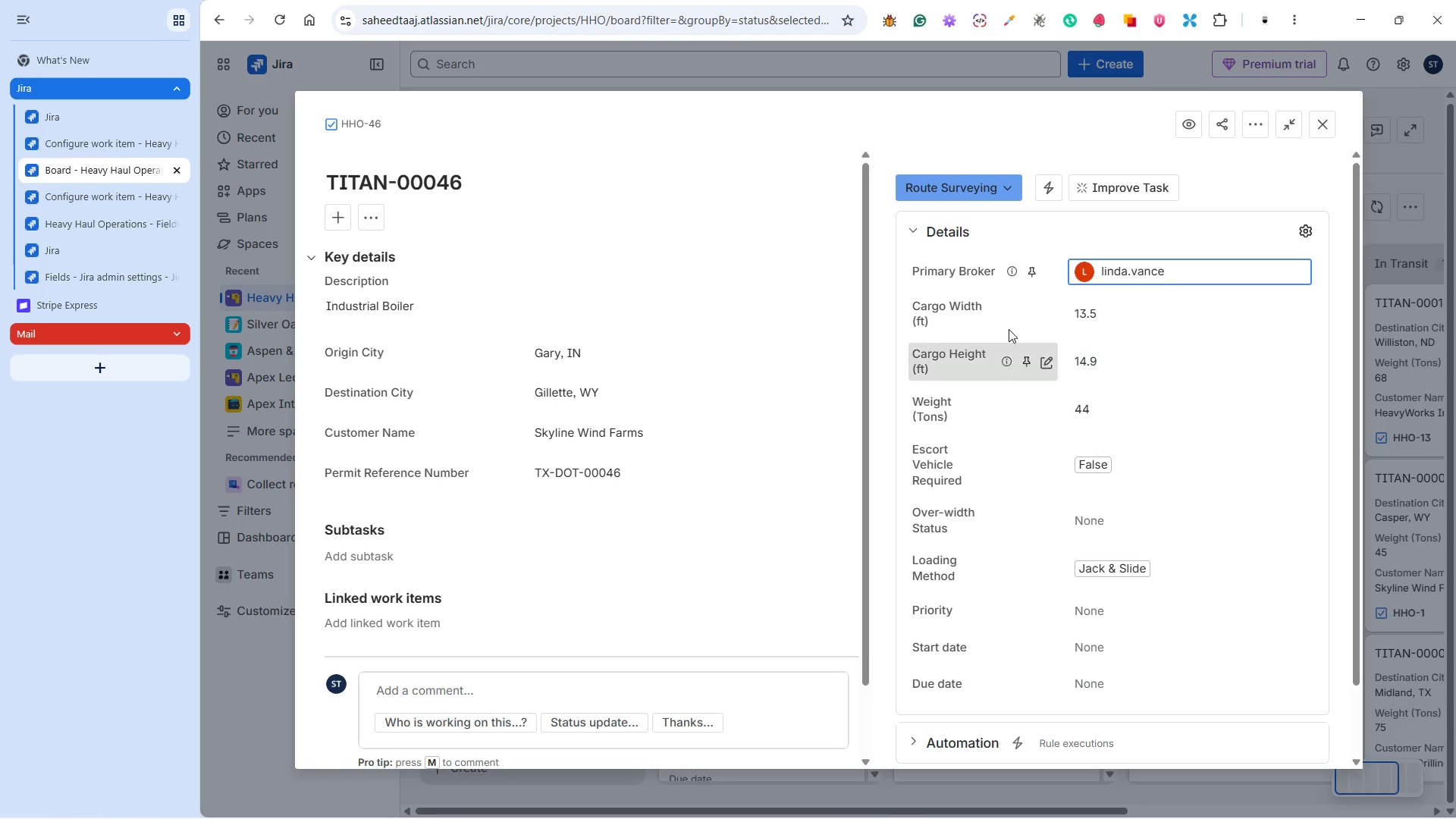 
left_click([1115, 528])
 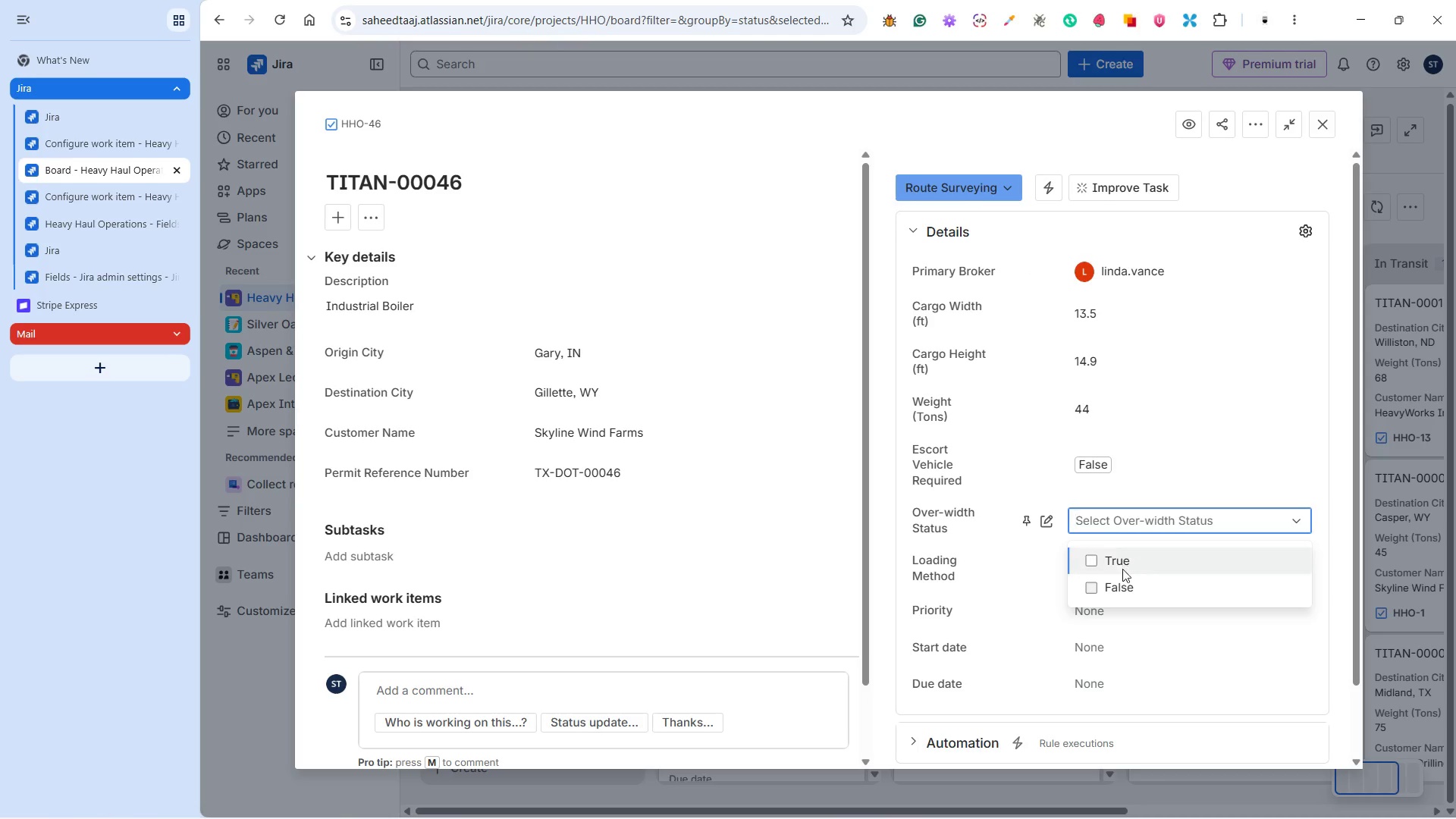 
left_click([1108, 585])
 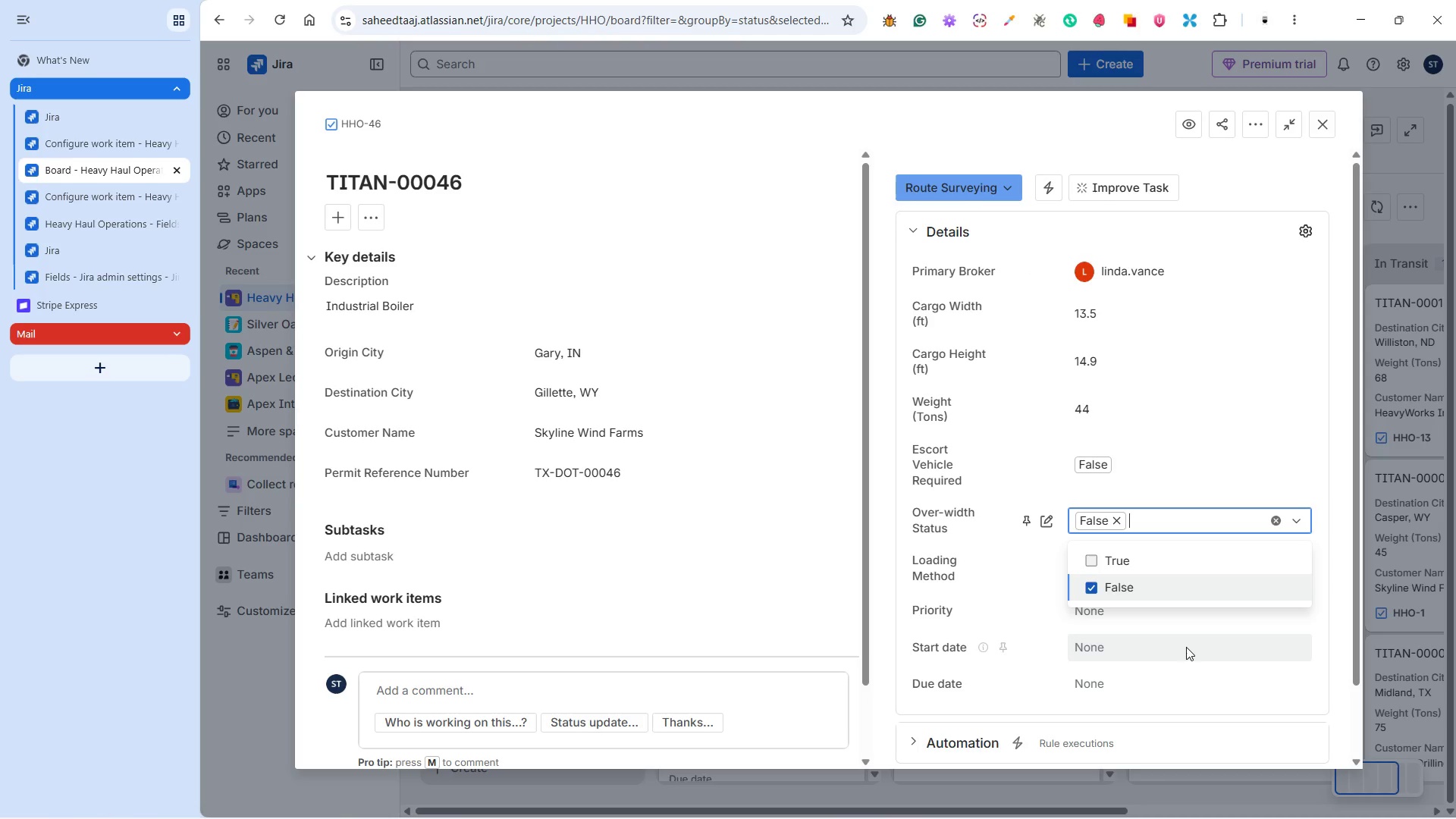 
left_click([1189, 647])
 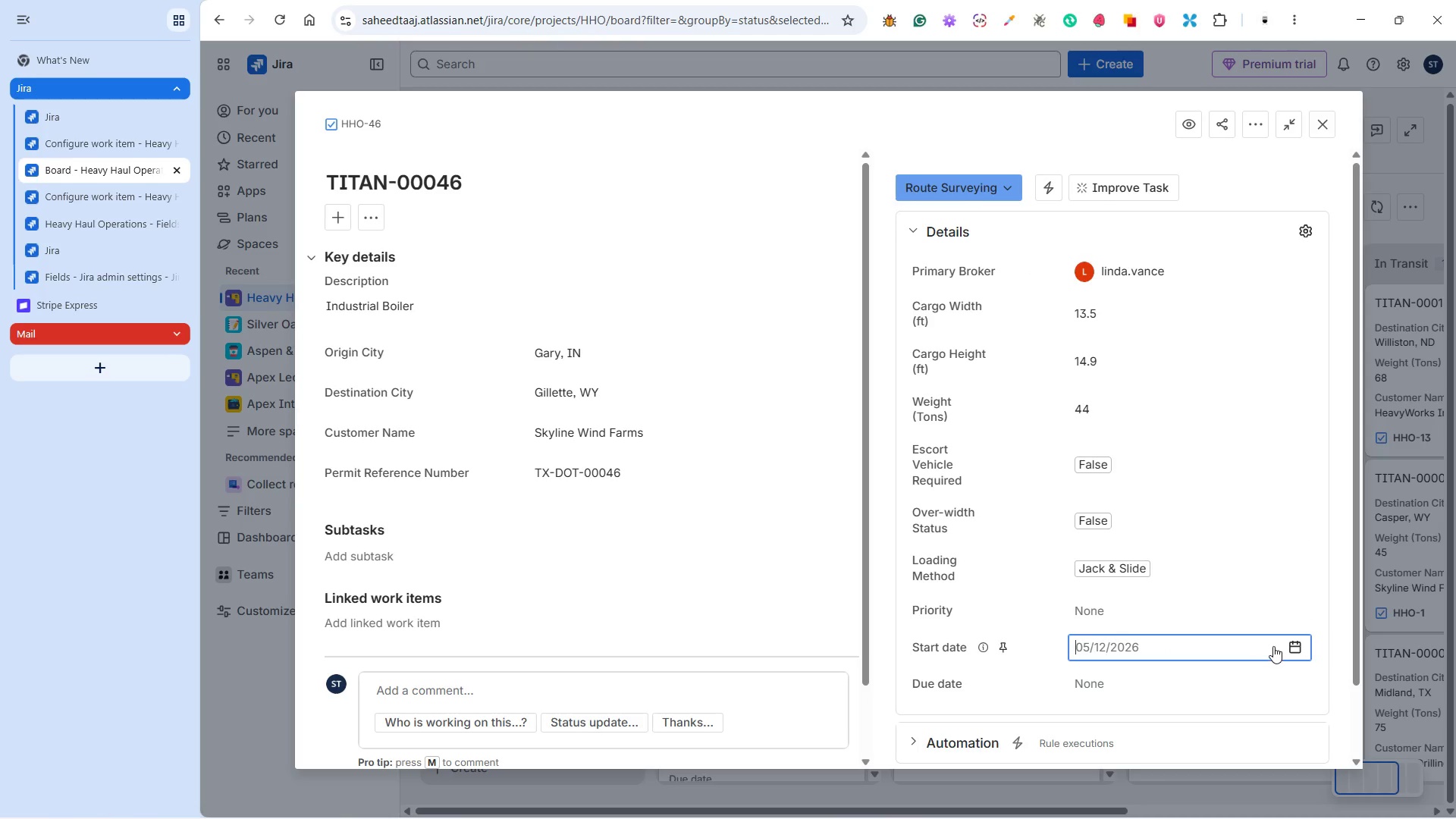 
left_click([1295, 643])
 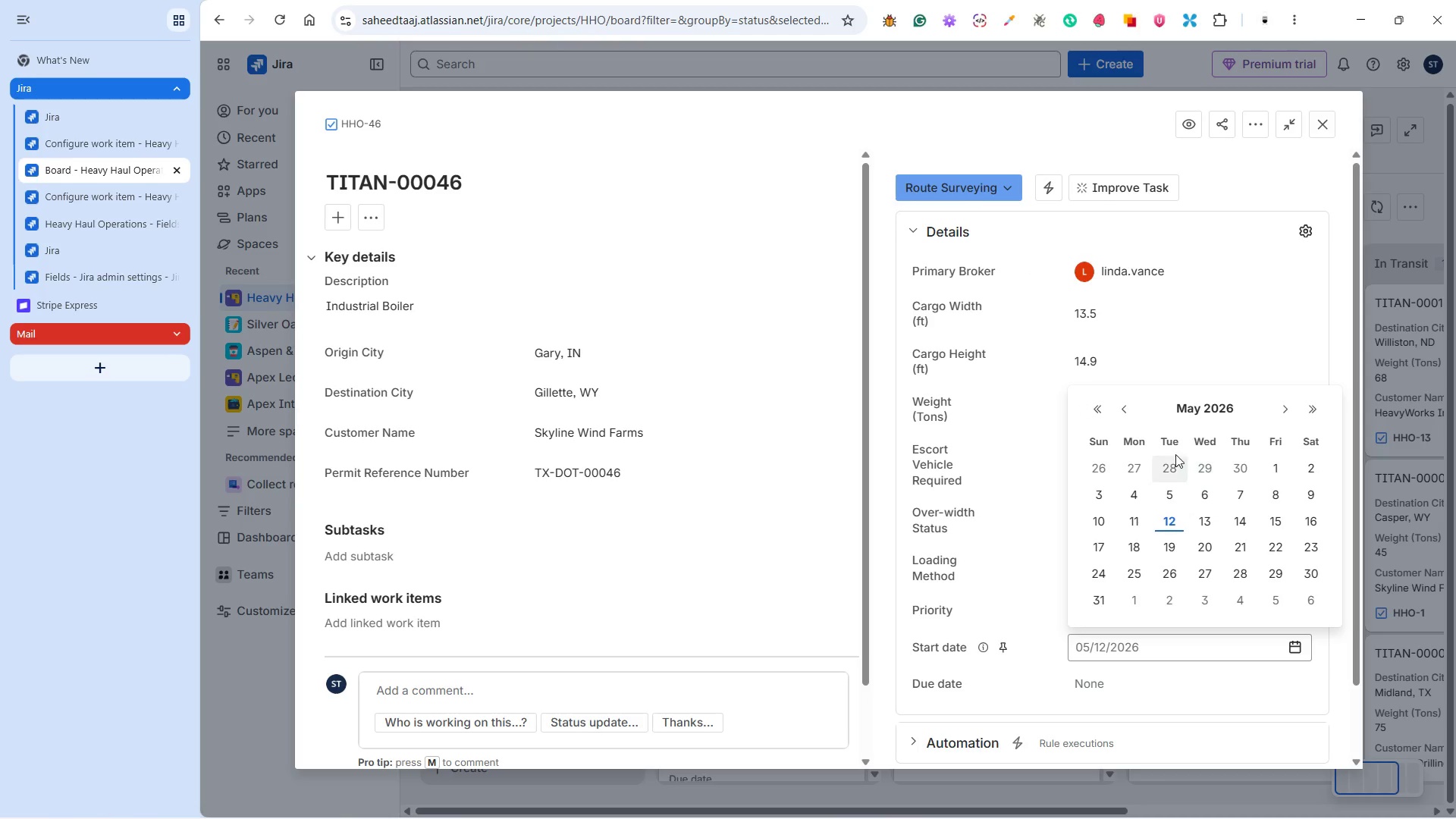 
left_click([1131, 410])
 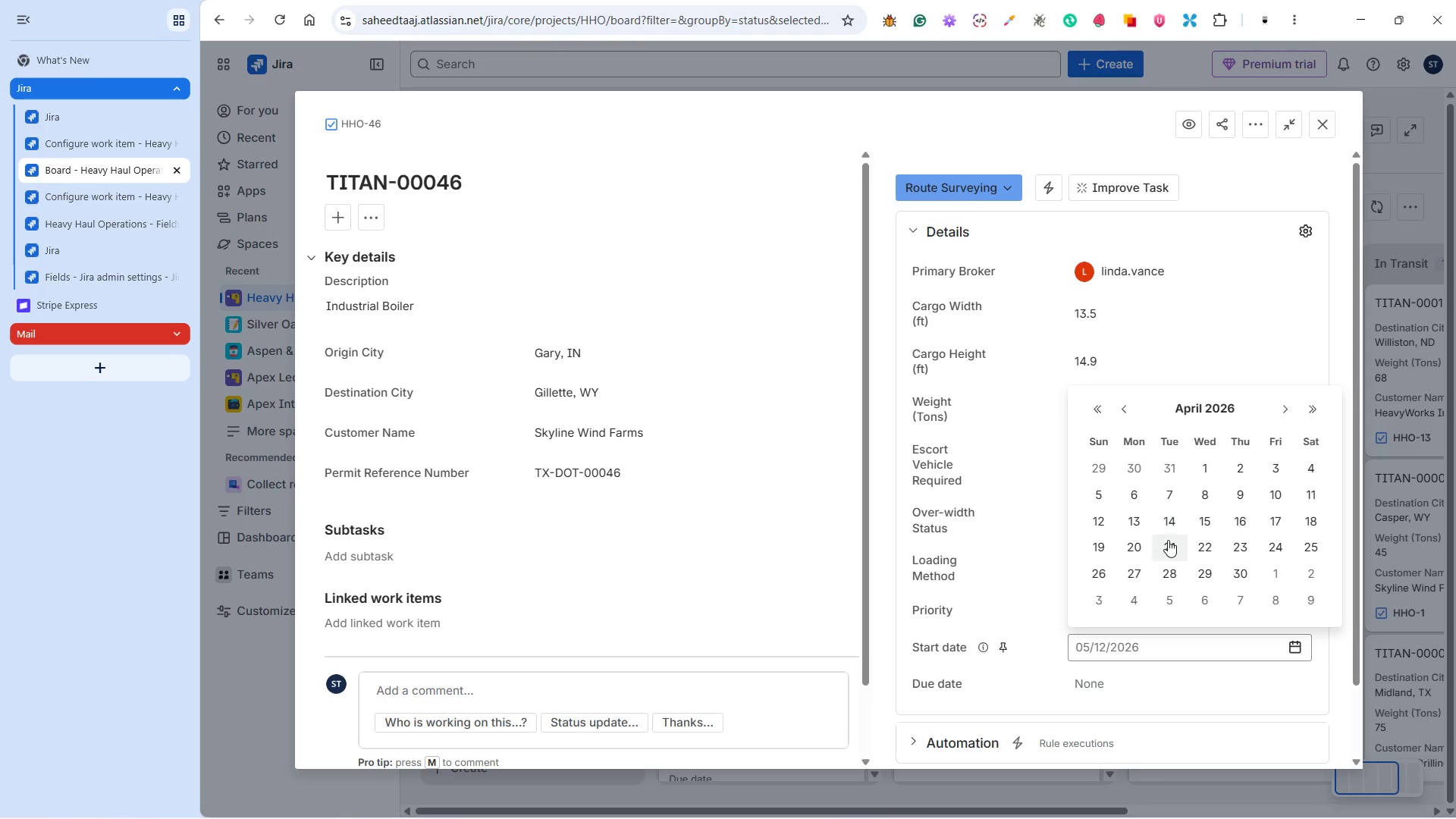 
left_click([1166, 548])
 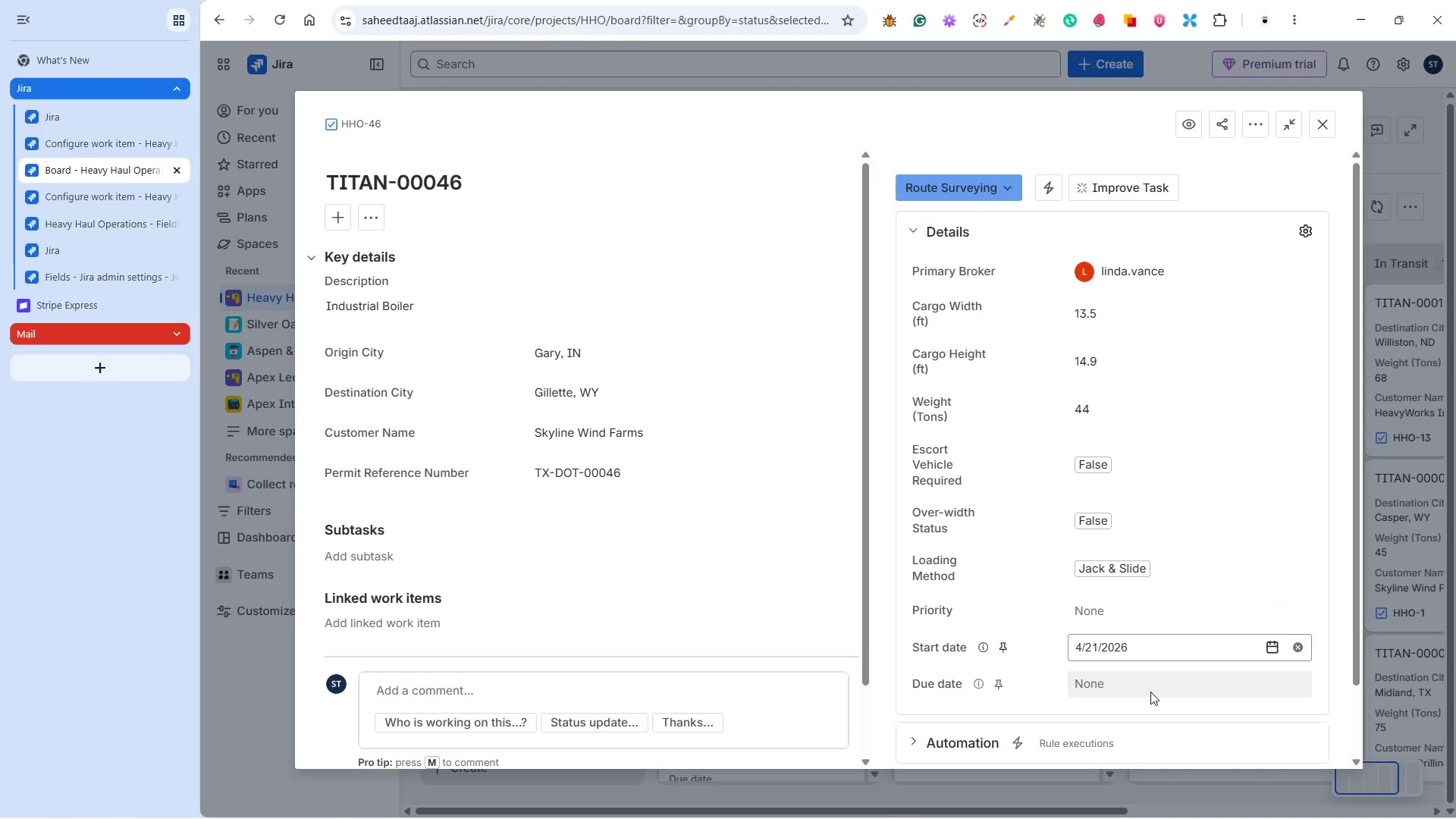 
left_click([1151, 690])
 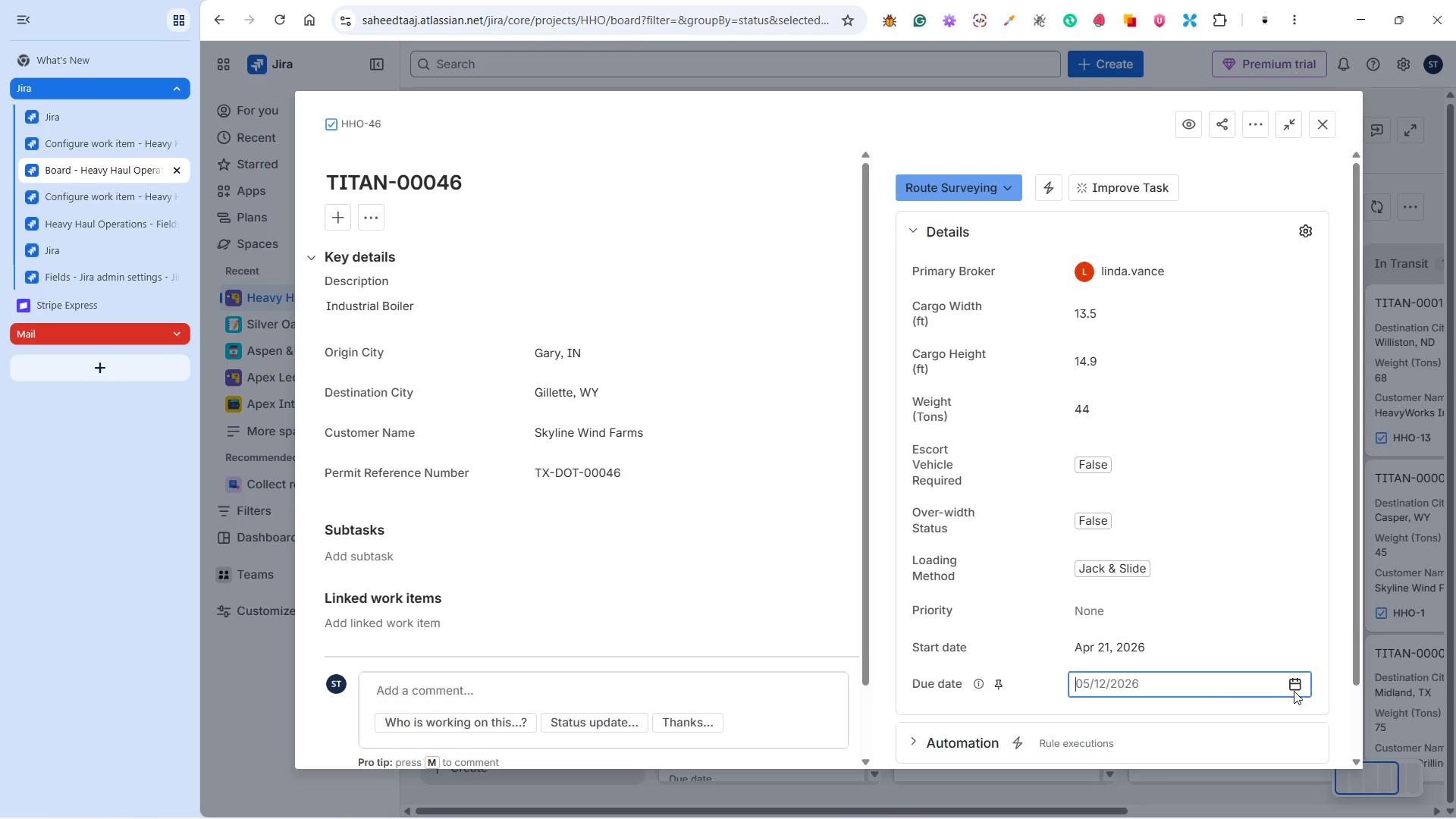 
left_click([1295, 689])
 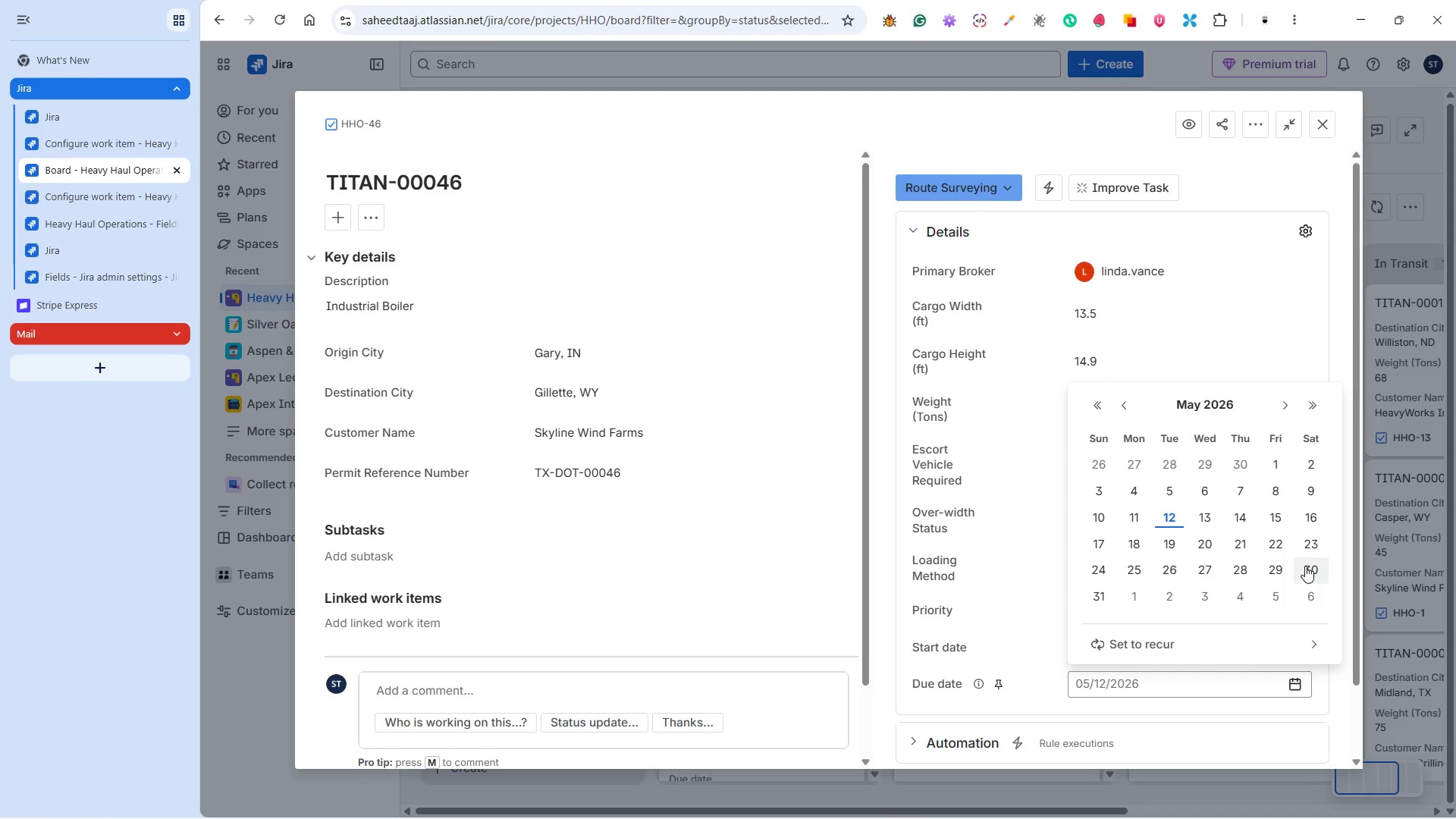 
left_click([1301, 568])
 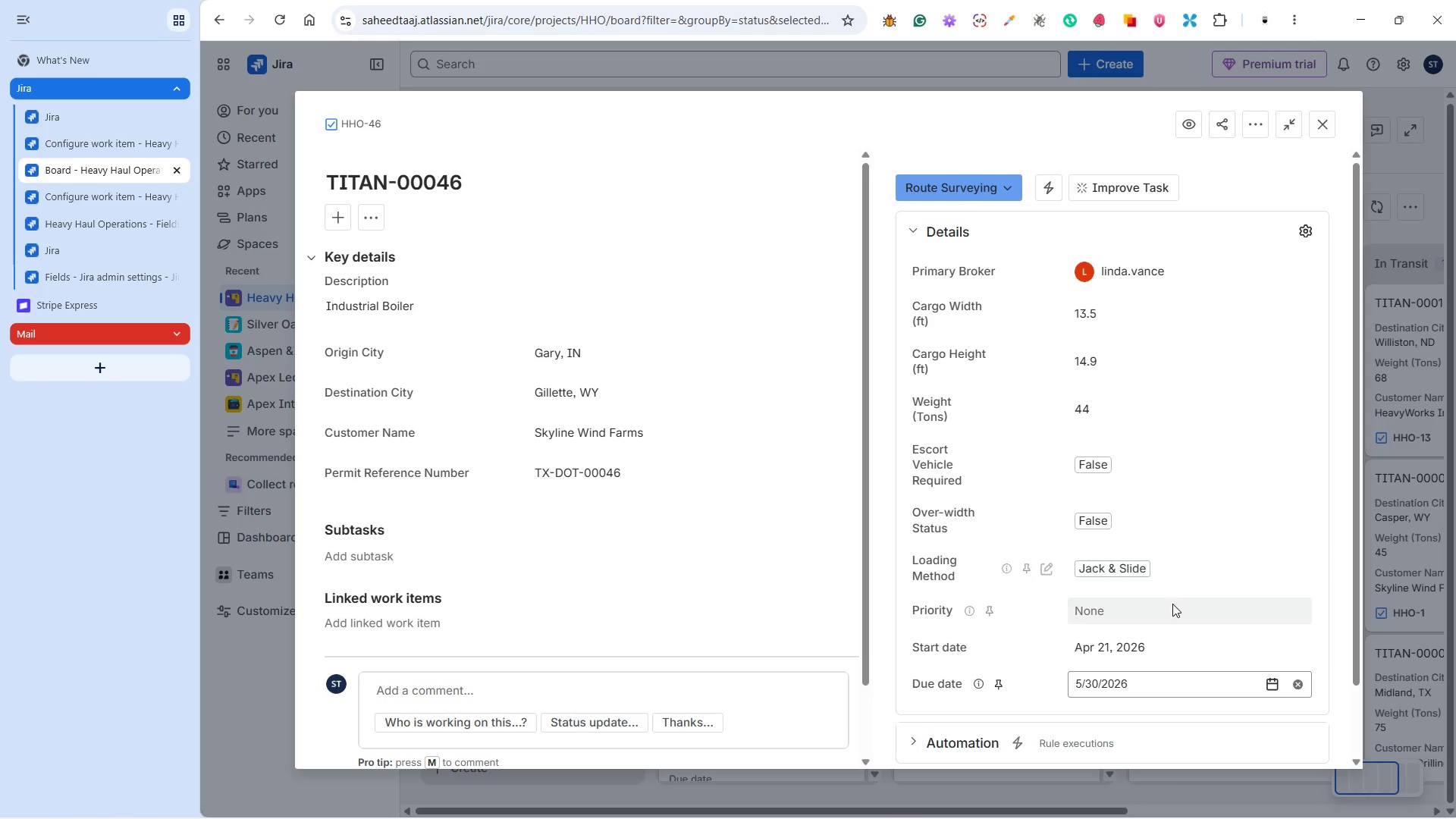 
left_click([1172, 604])
 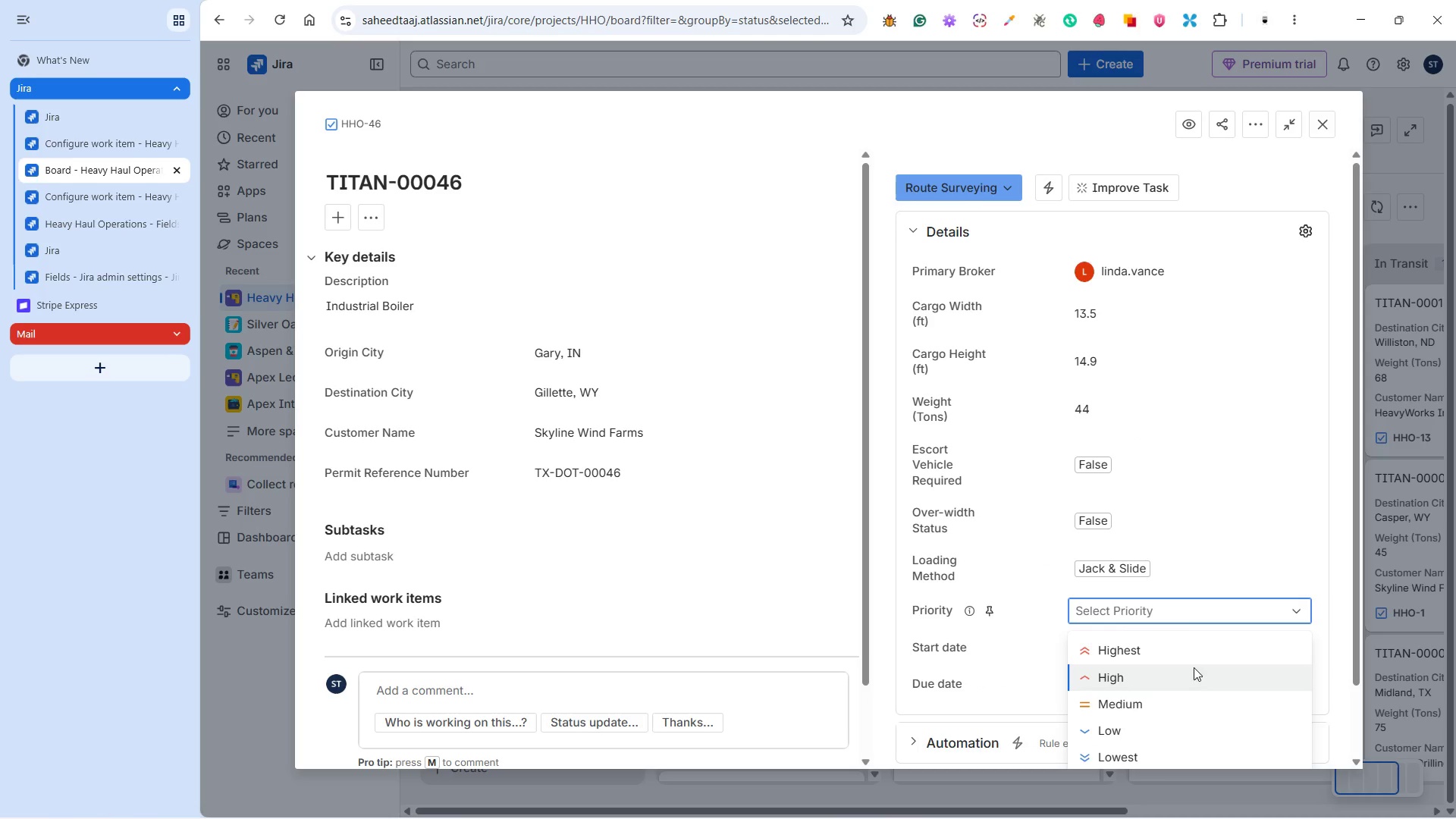 
left_click([1150, 721])
 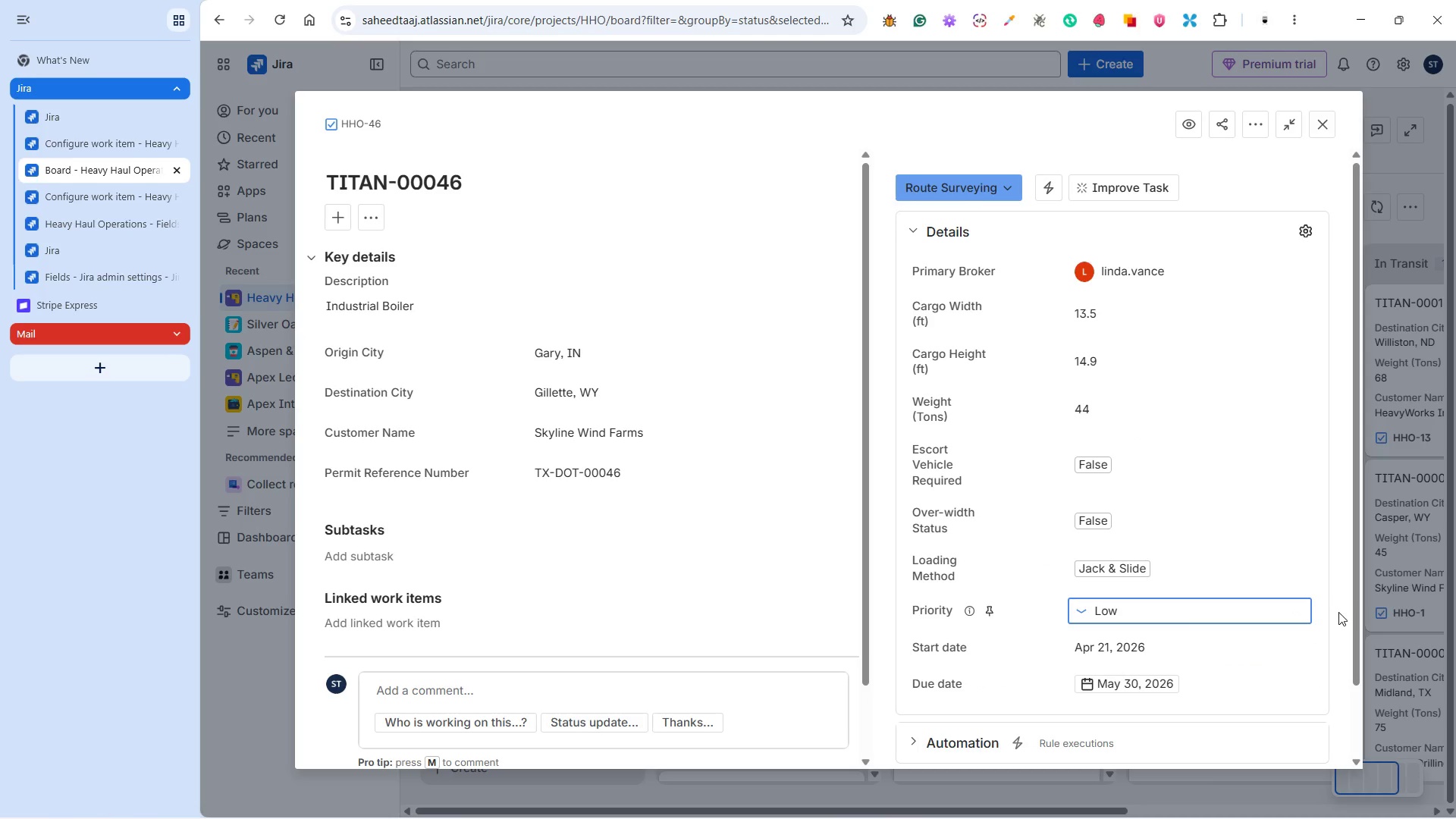 
left_click([1338, 612])
 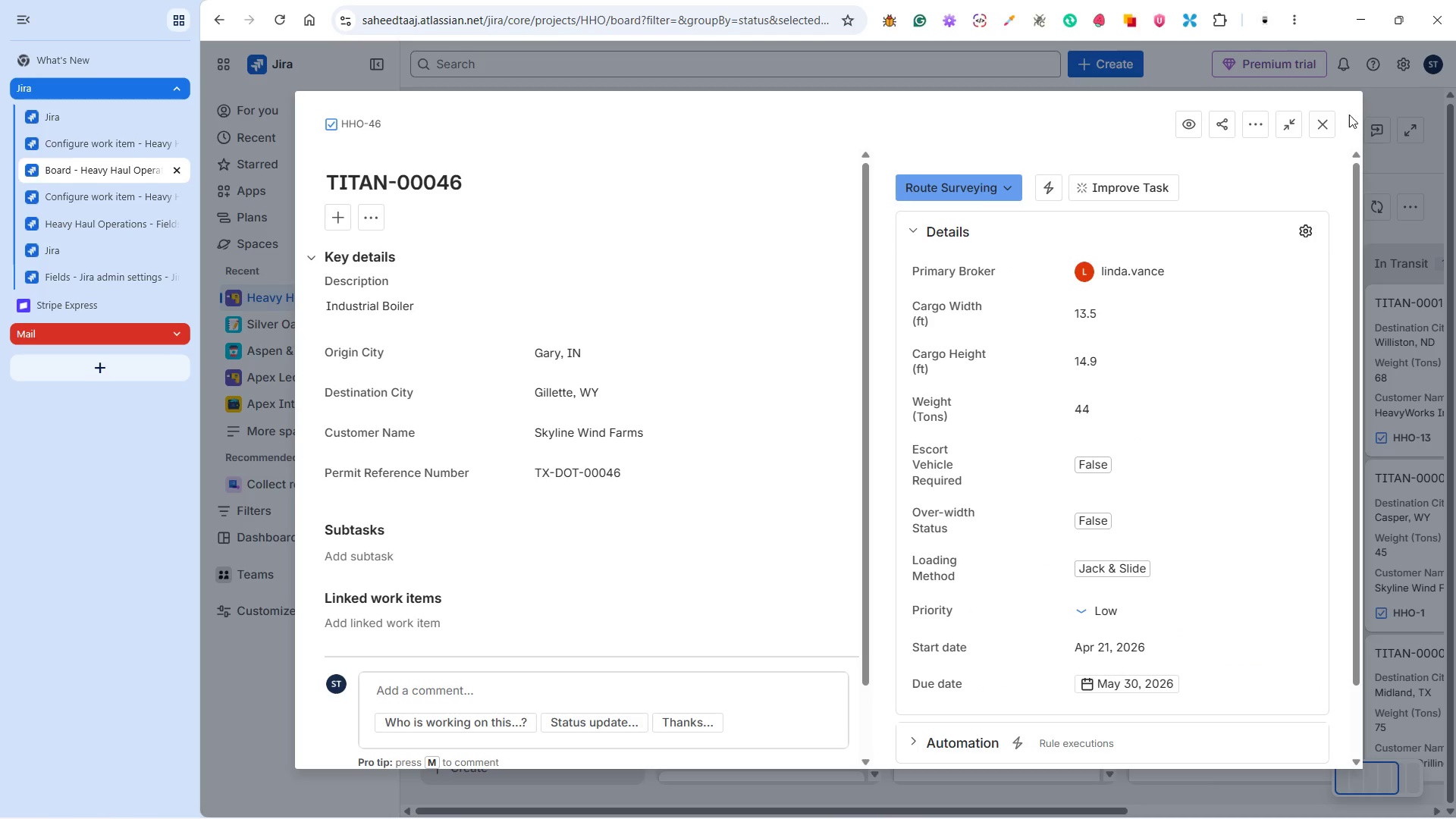 
scroll: coordinate [1167, 693], scroll_direction: down, amount: 2.0
 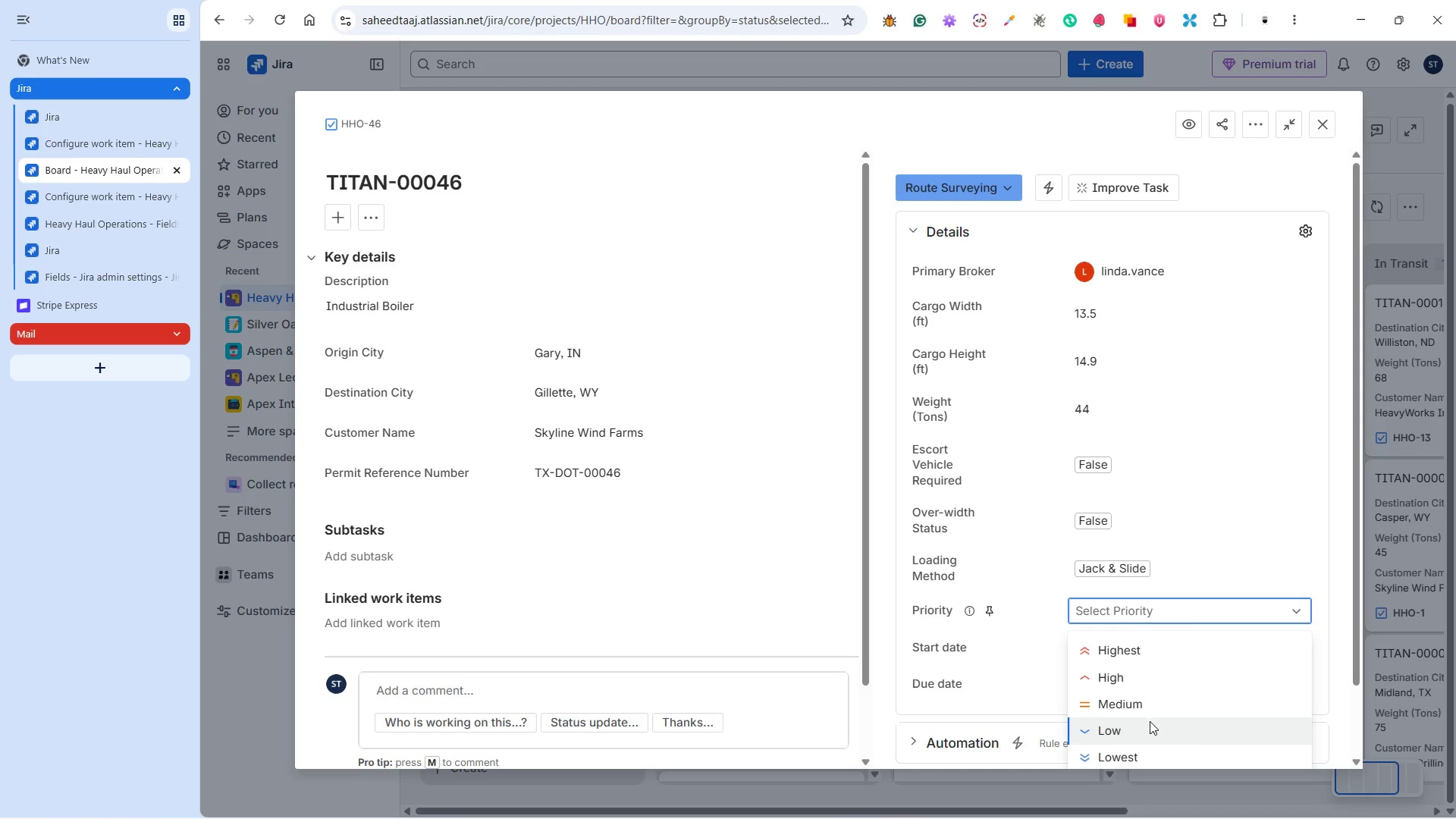 
left_click([1325, 125])
 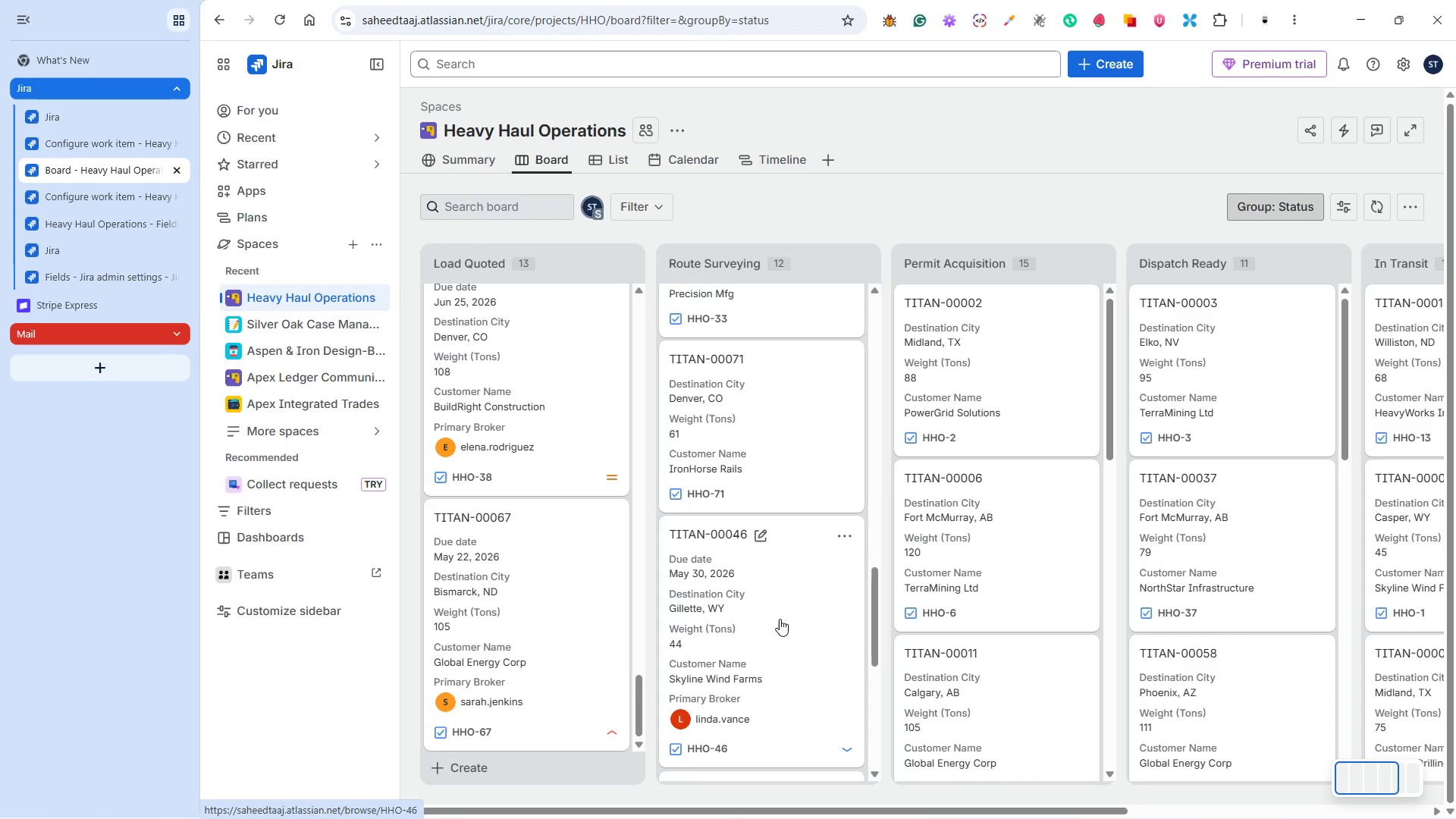 
left_click([817, 413])
 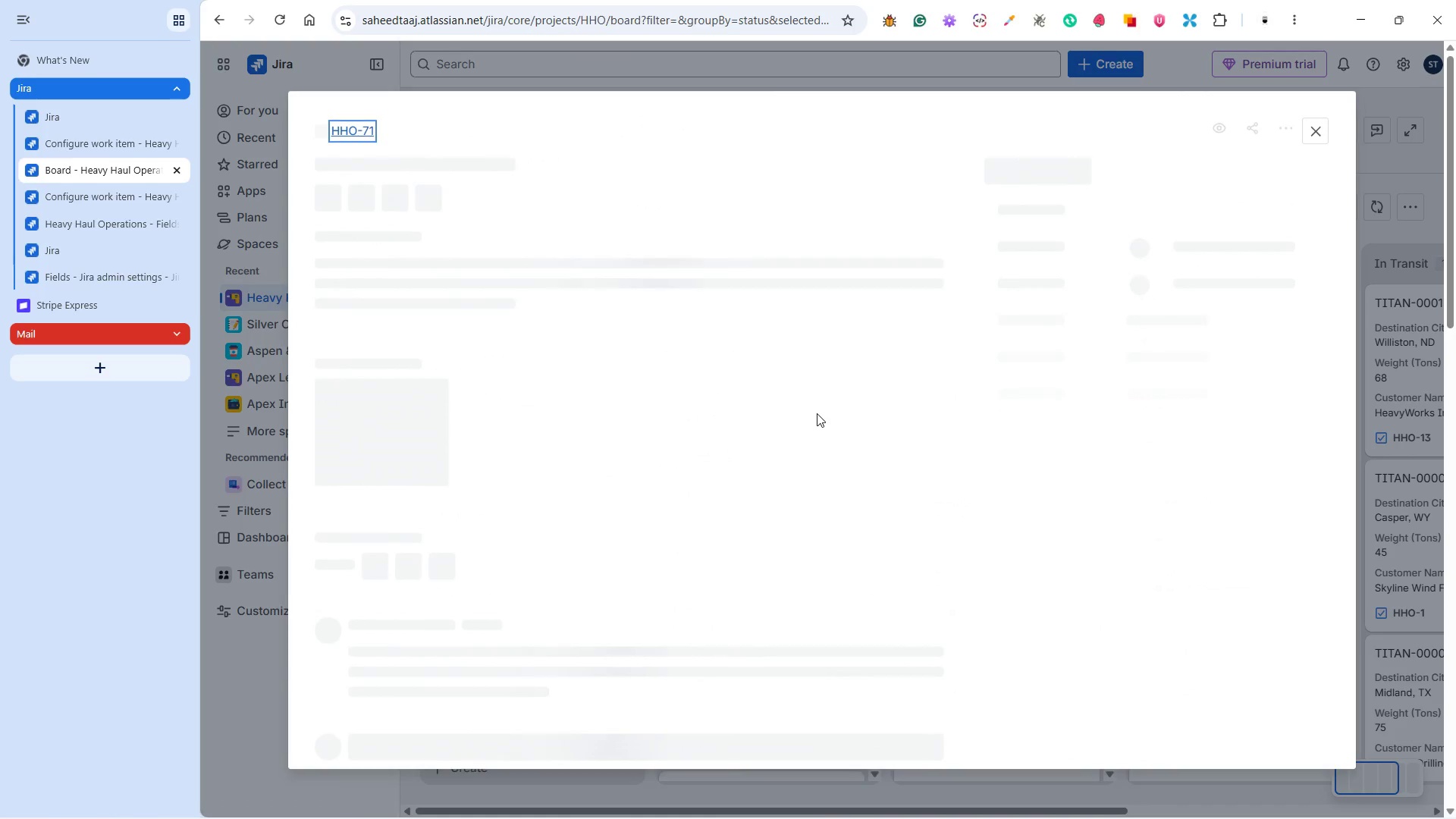 
mouse_move([861, 395])
 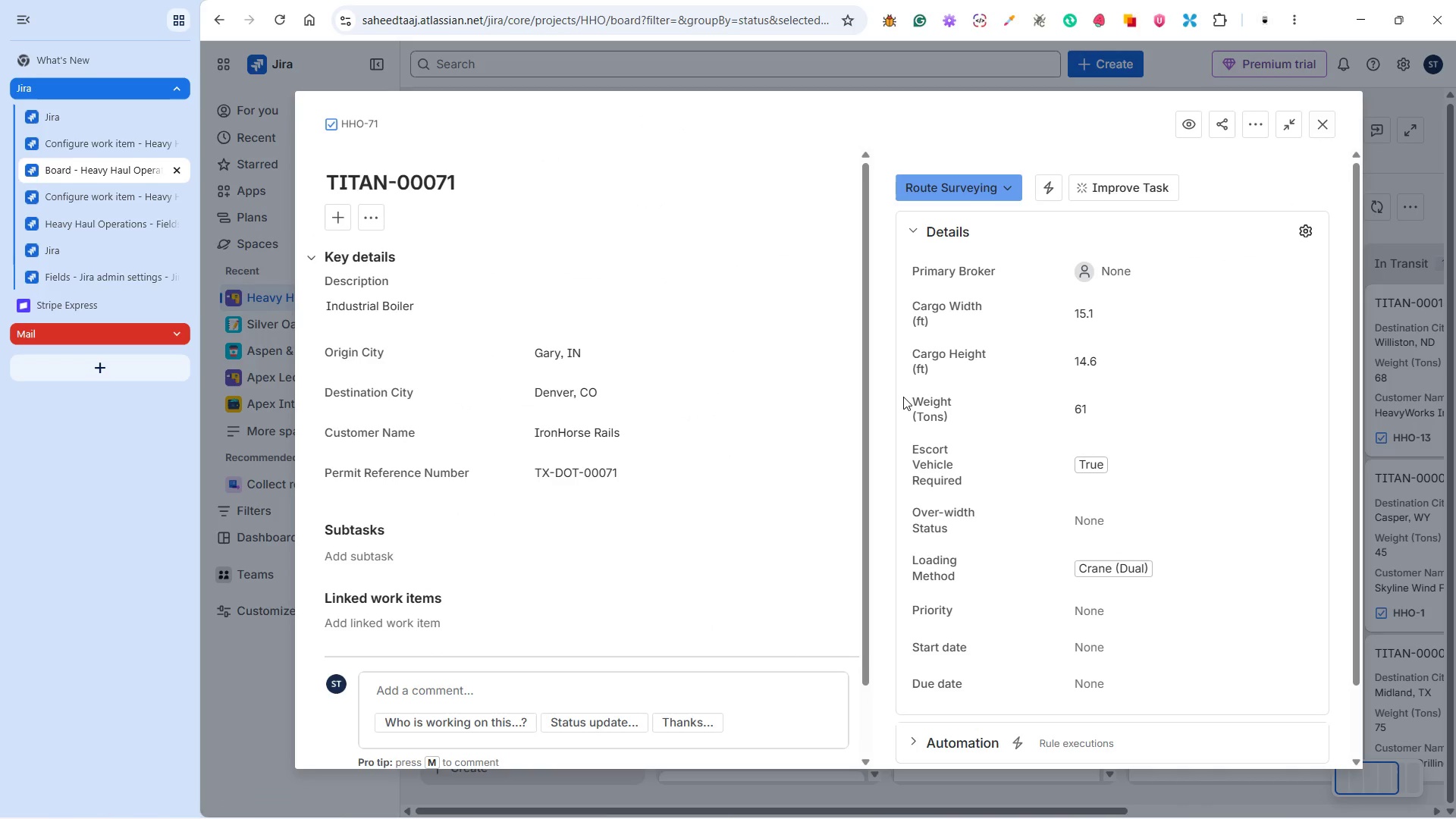 
wait(9.75)
 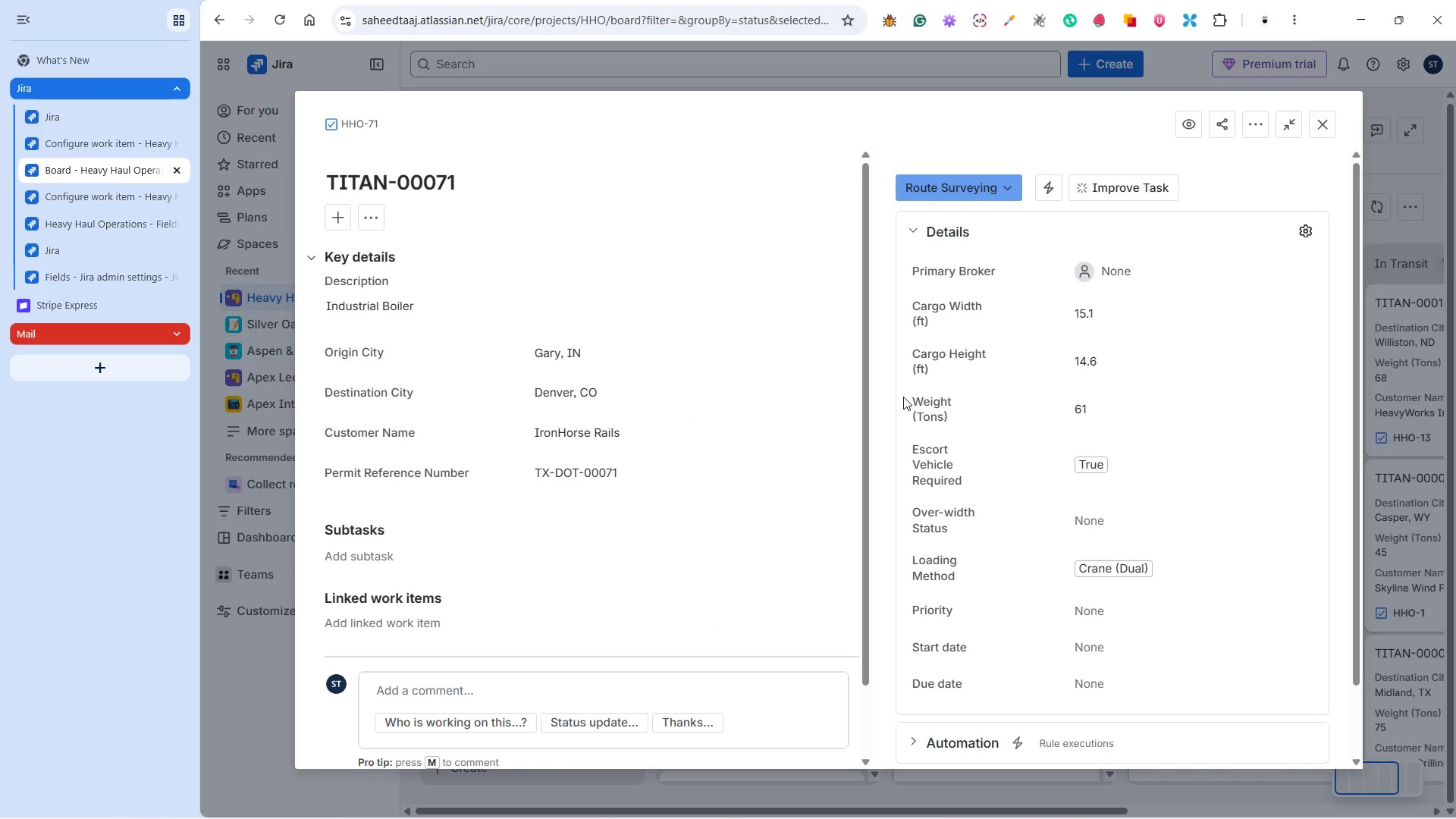 
left_click([1120, 278])
 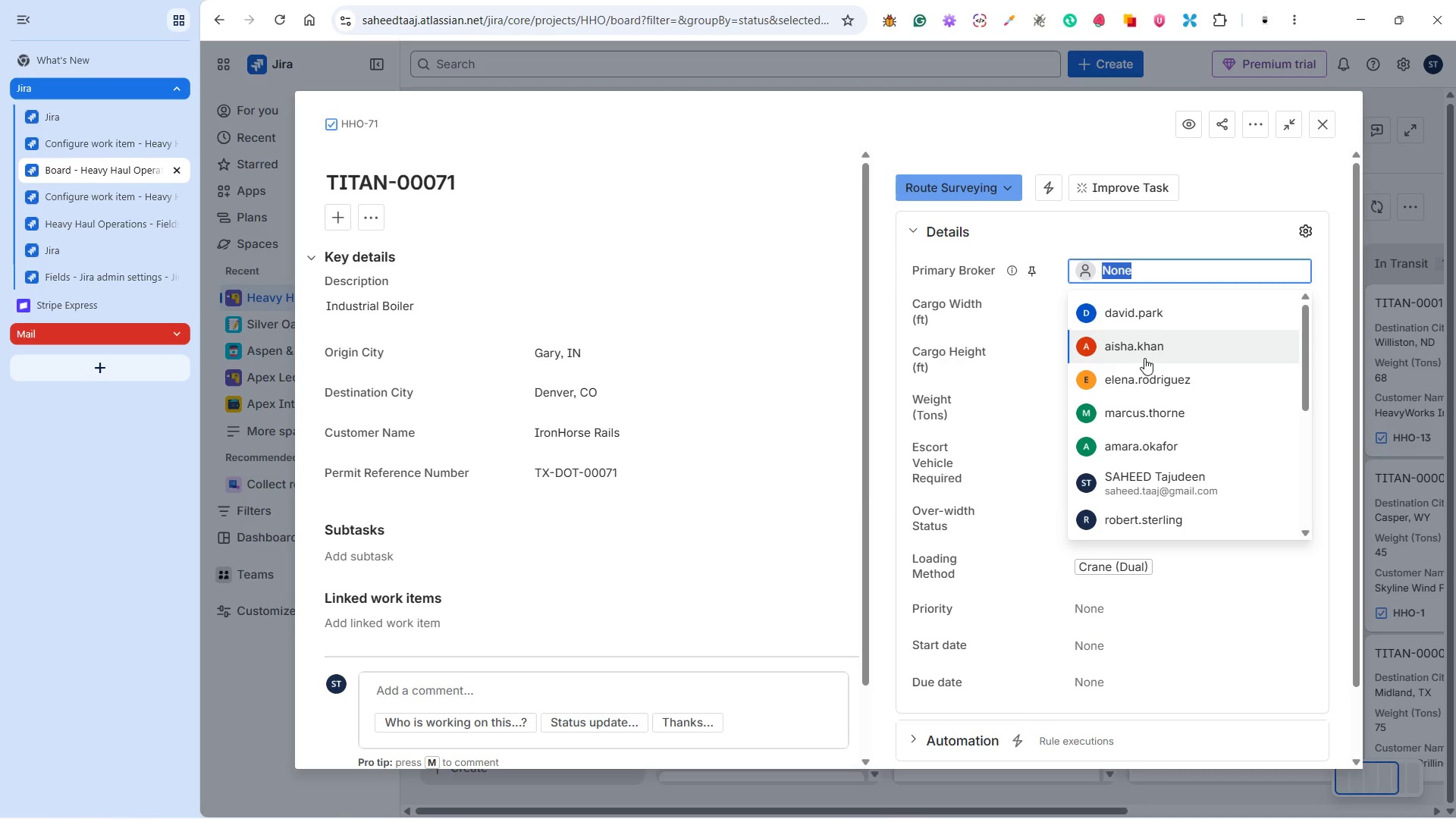 
left_click([1150, 407])
 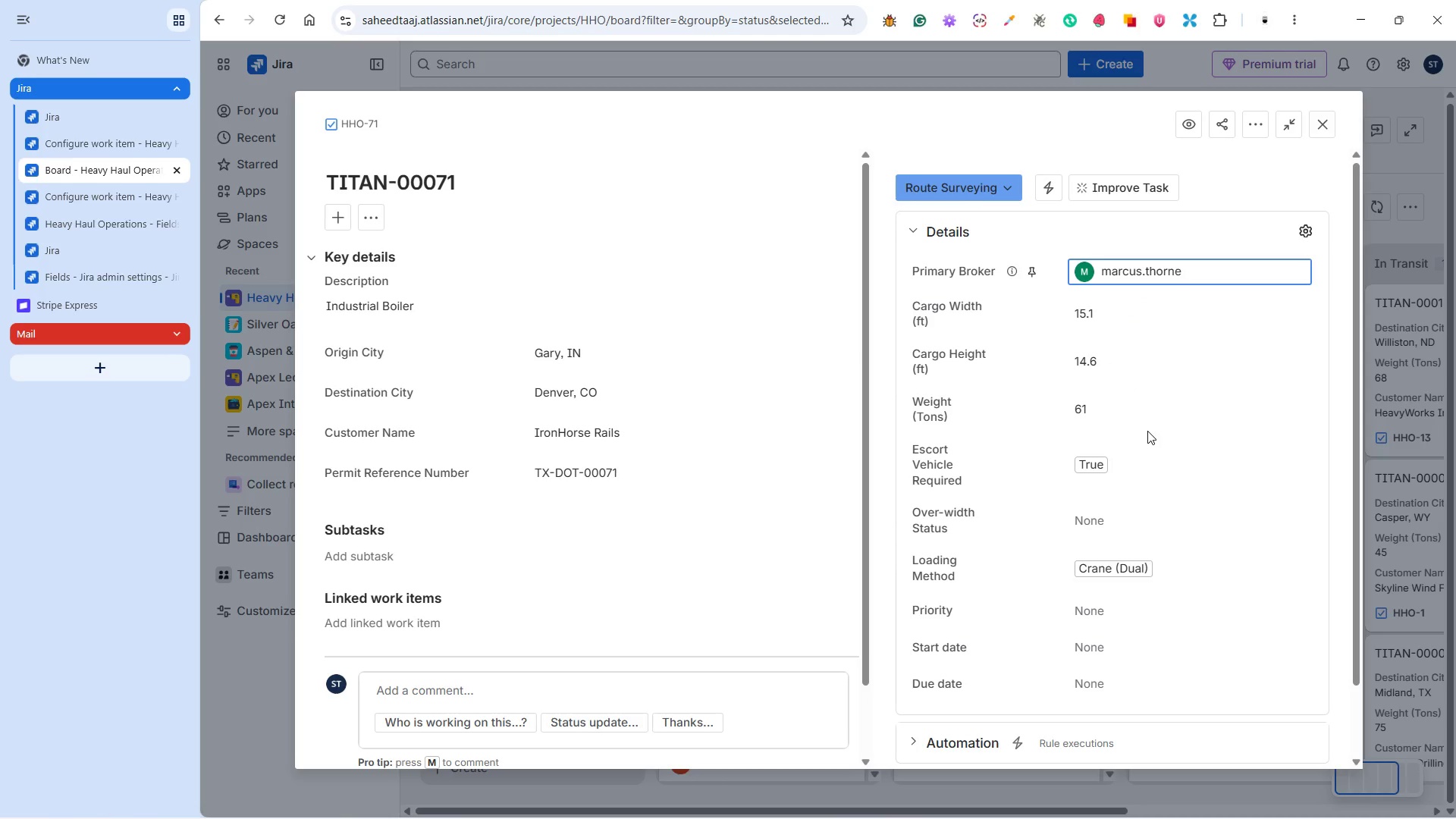 
left_click([1118, 519])
 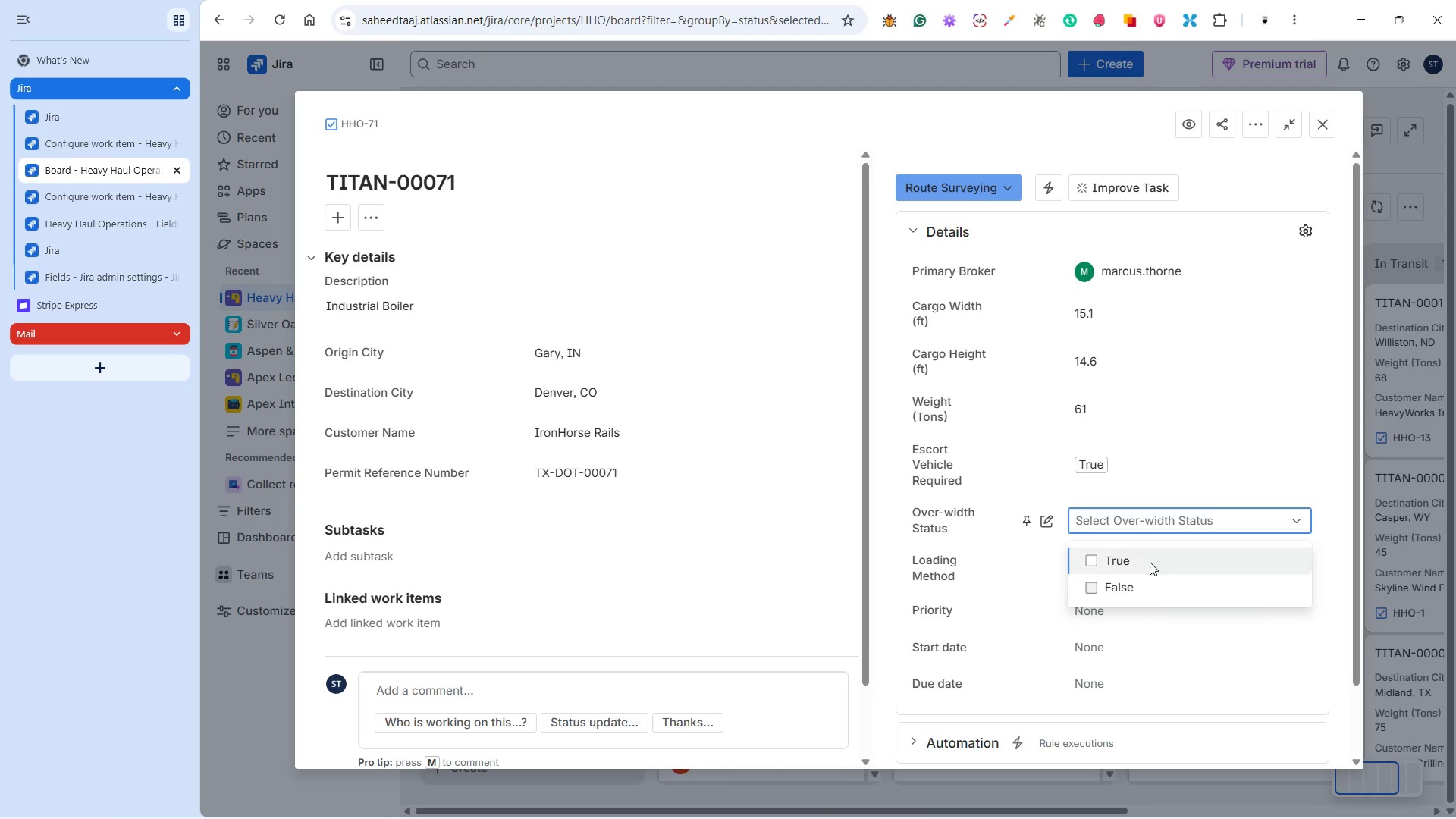 
left_click([1140, 579])
 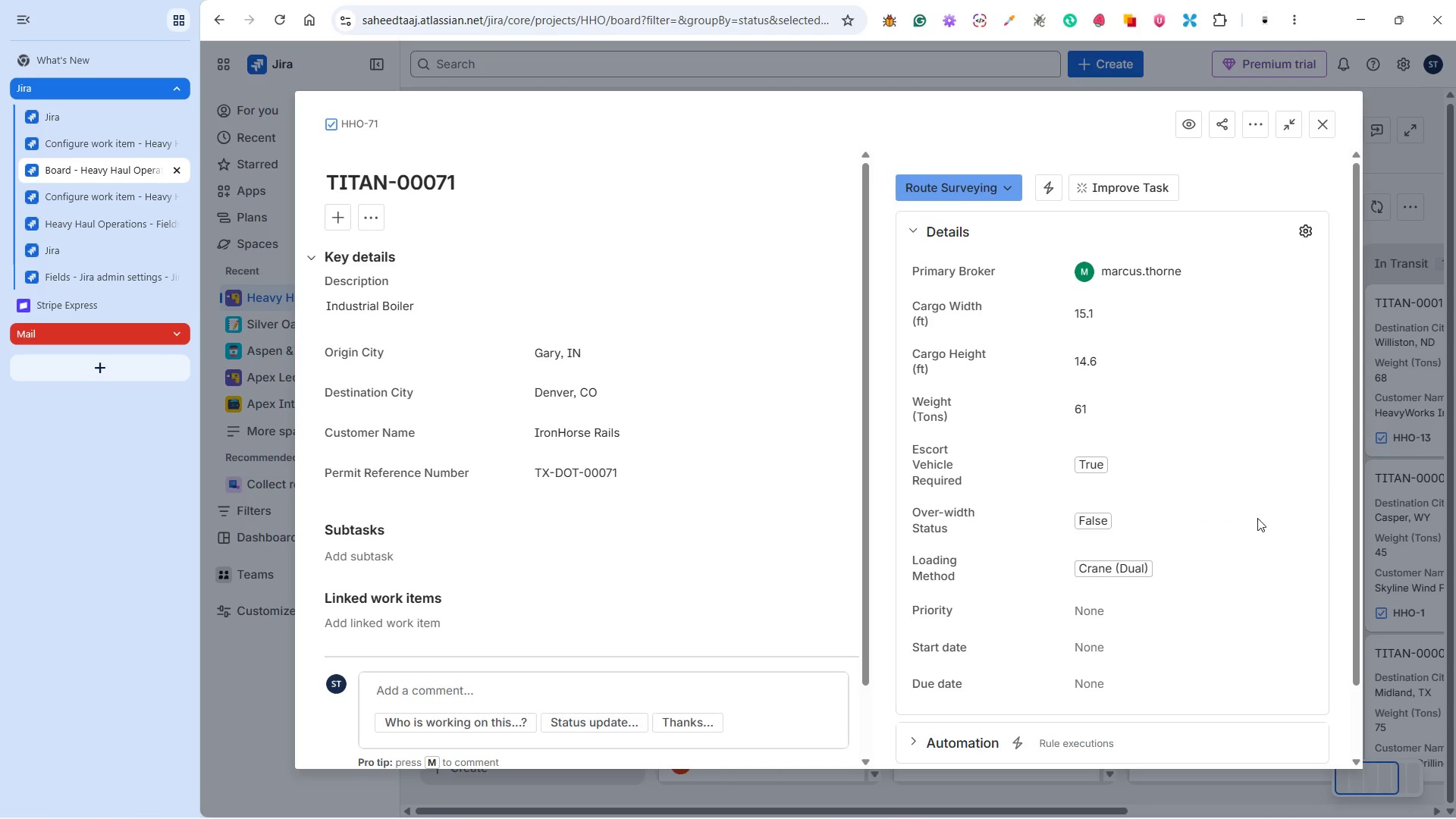 
left_click([1108, 609])
 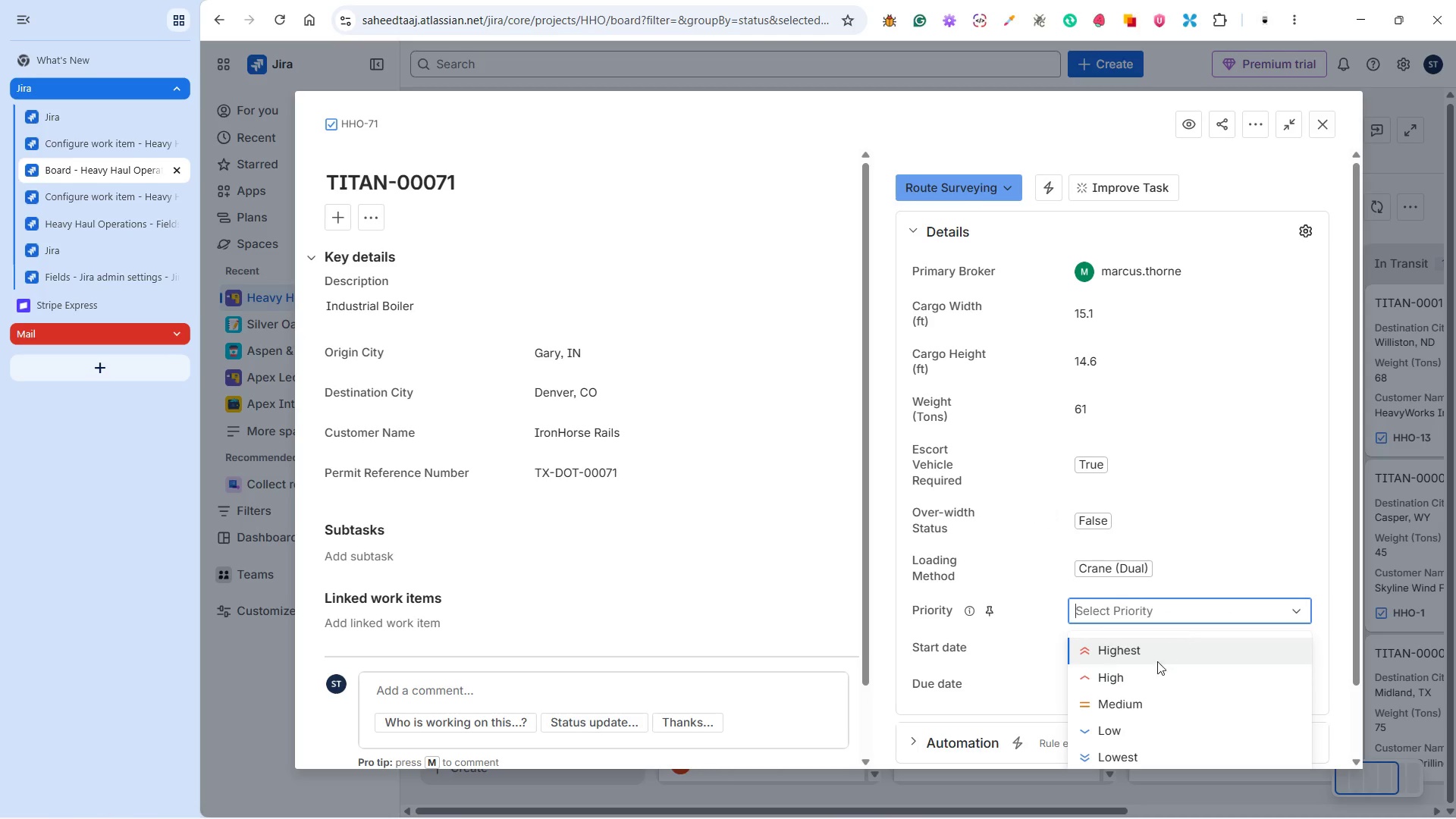 
left_click([1137, 690])
 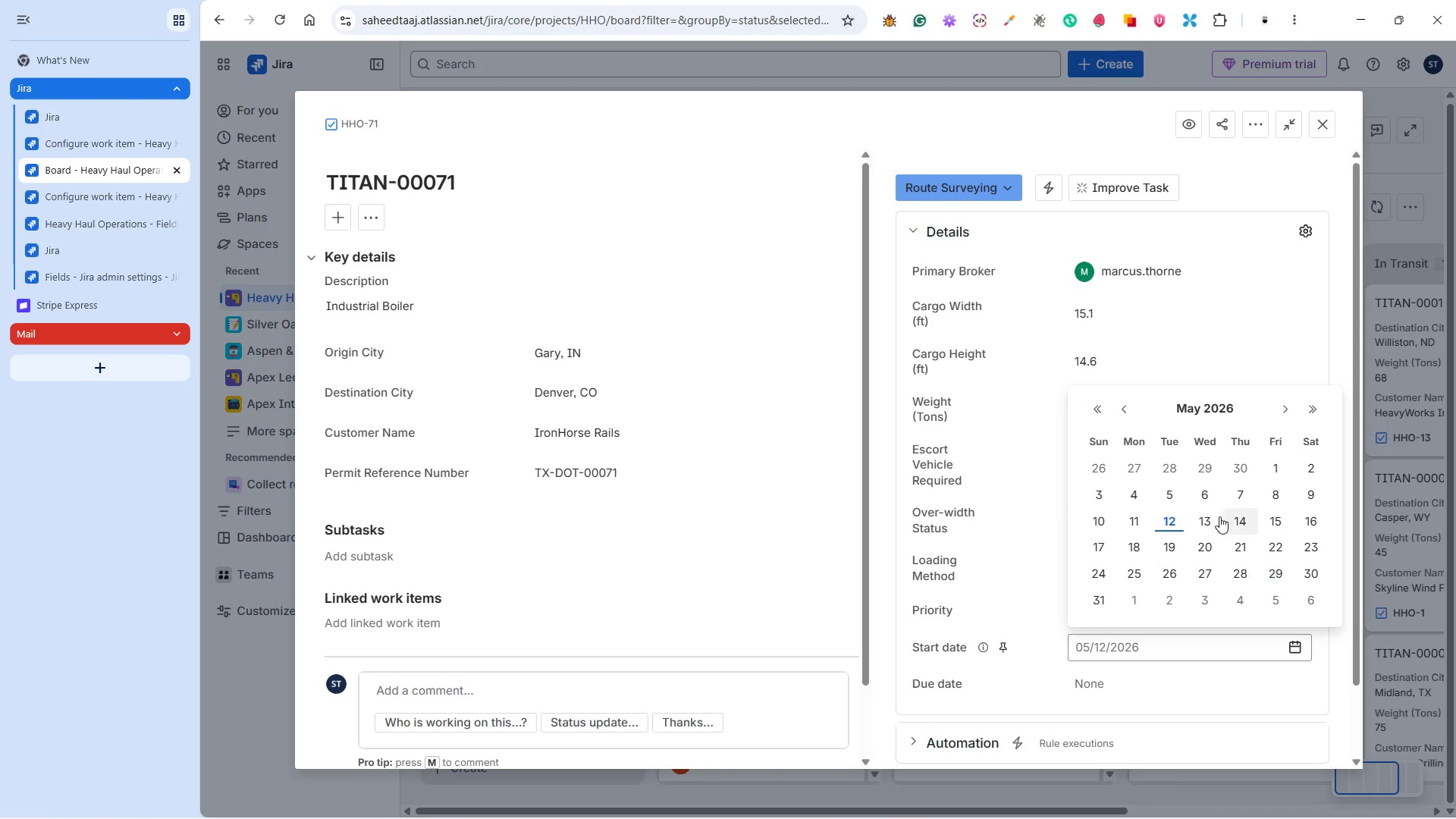 
left_click([1120, 408])
 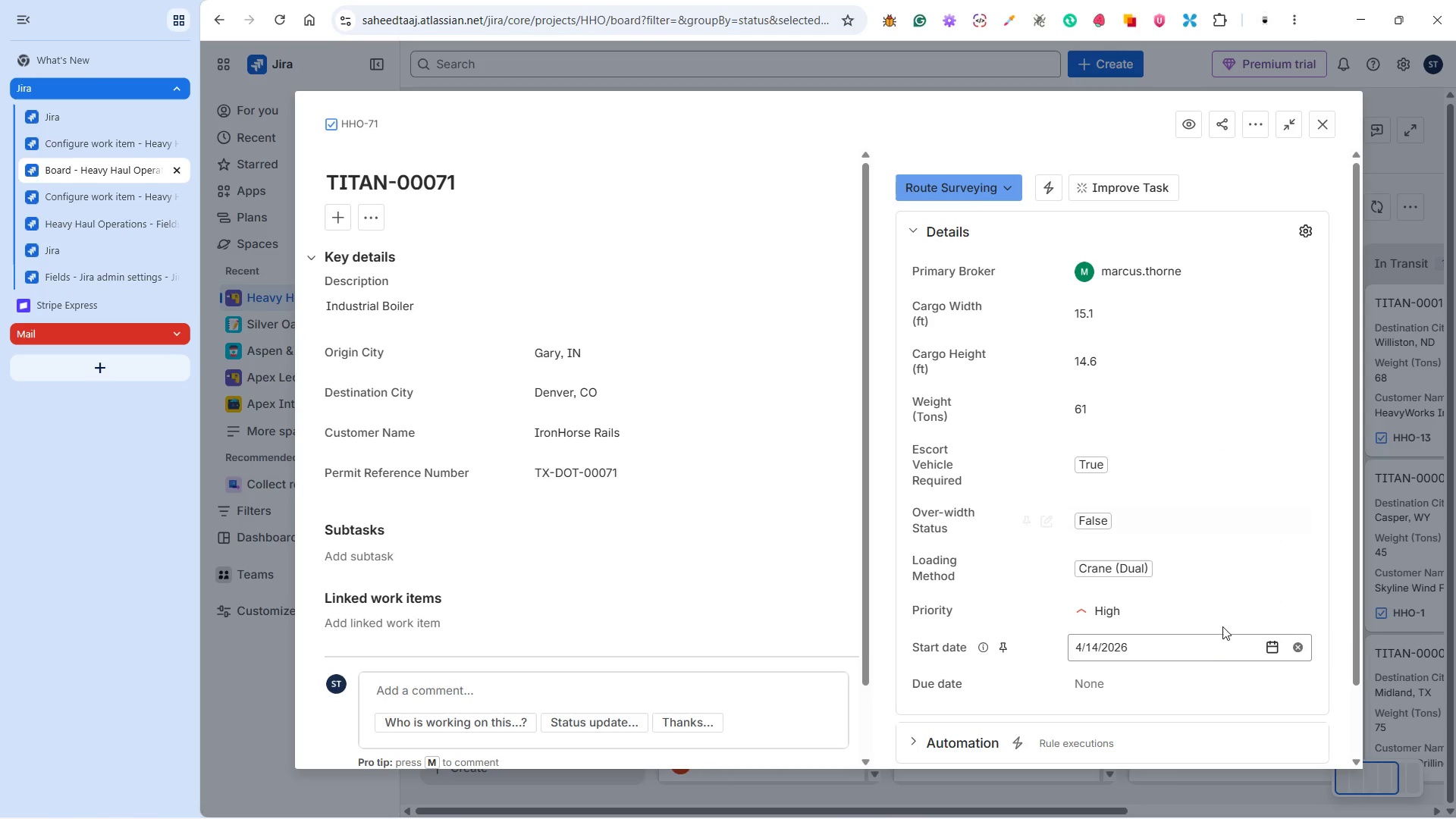 
left_click([1206, 674])
 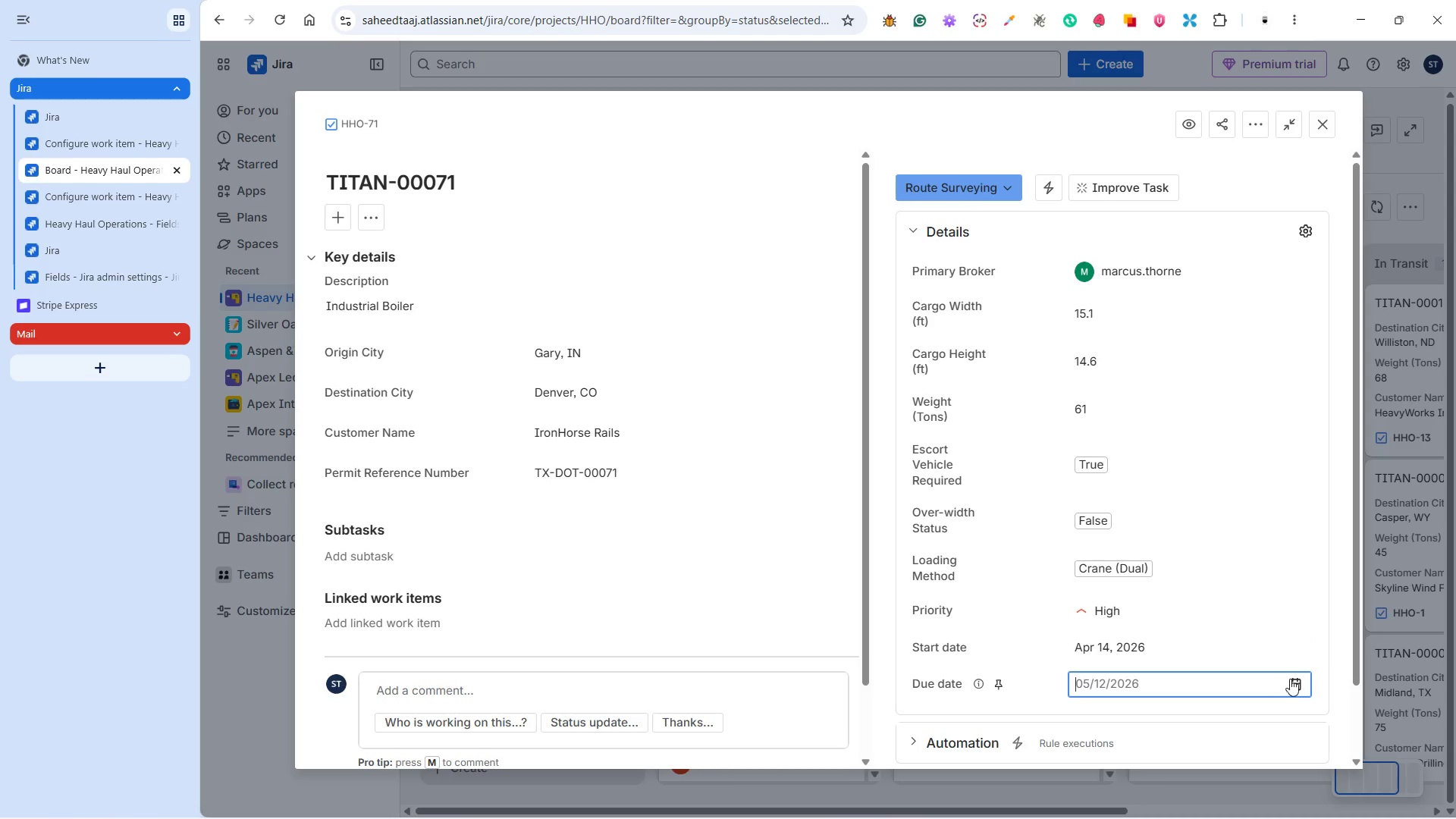 
left_click([1297, 681])
 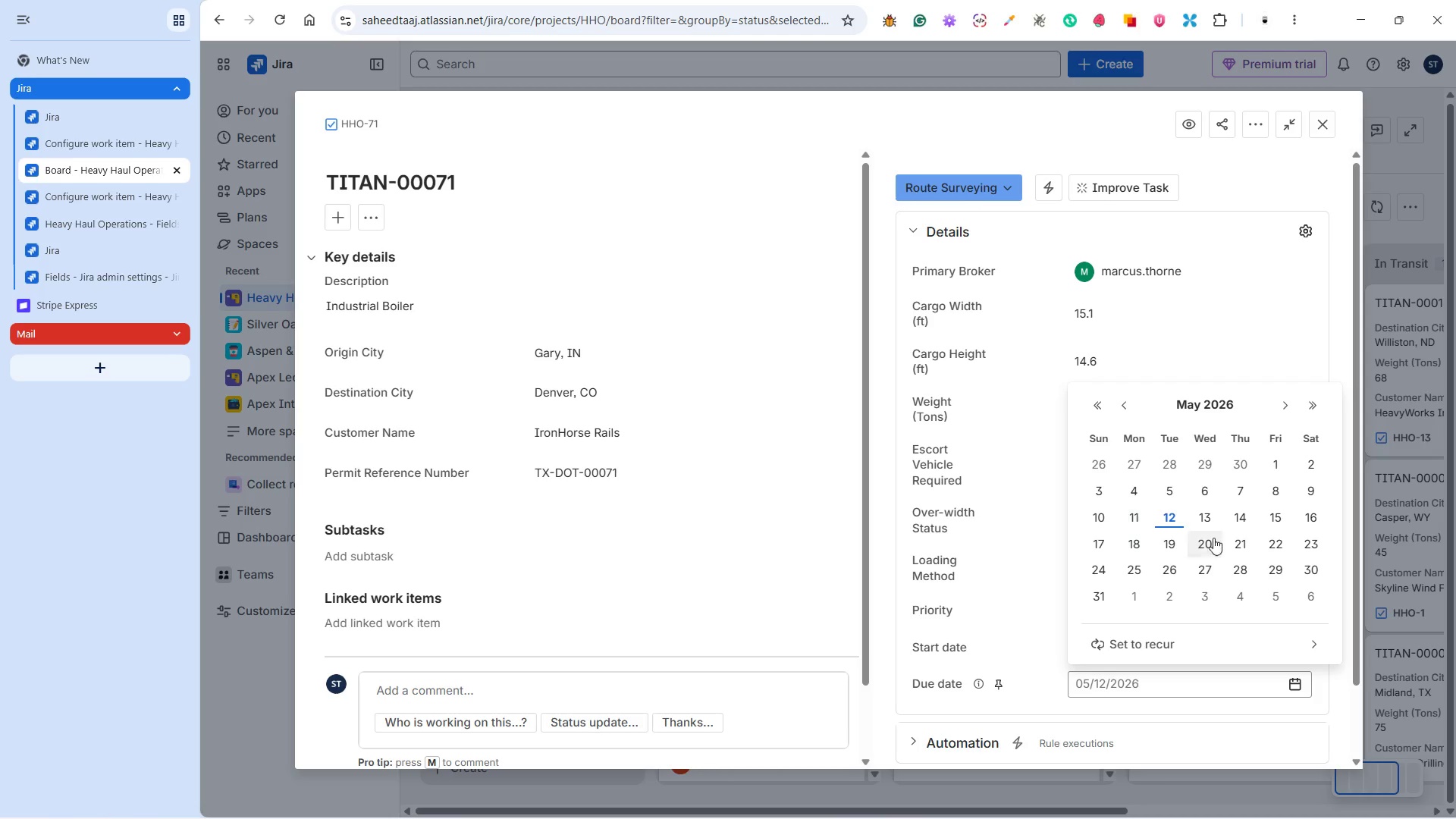 
left_click([1250, 518])
 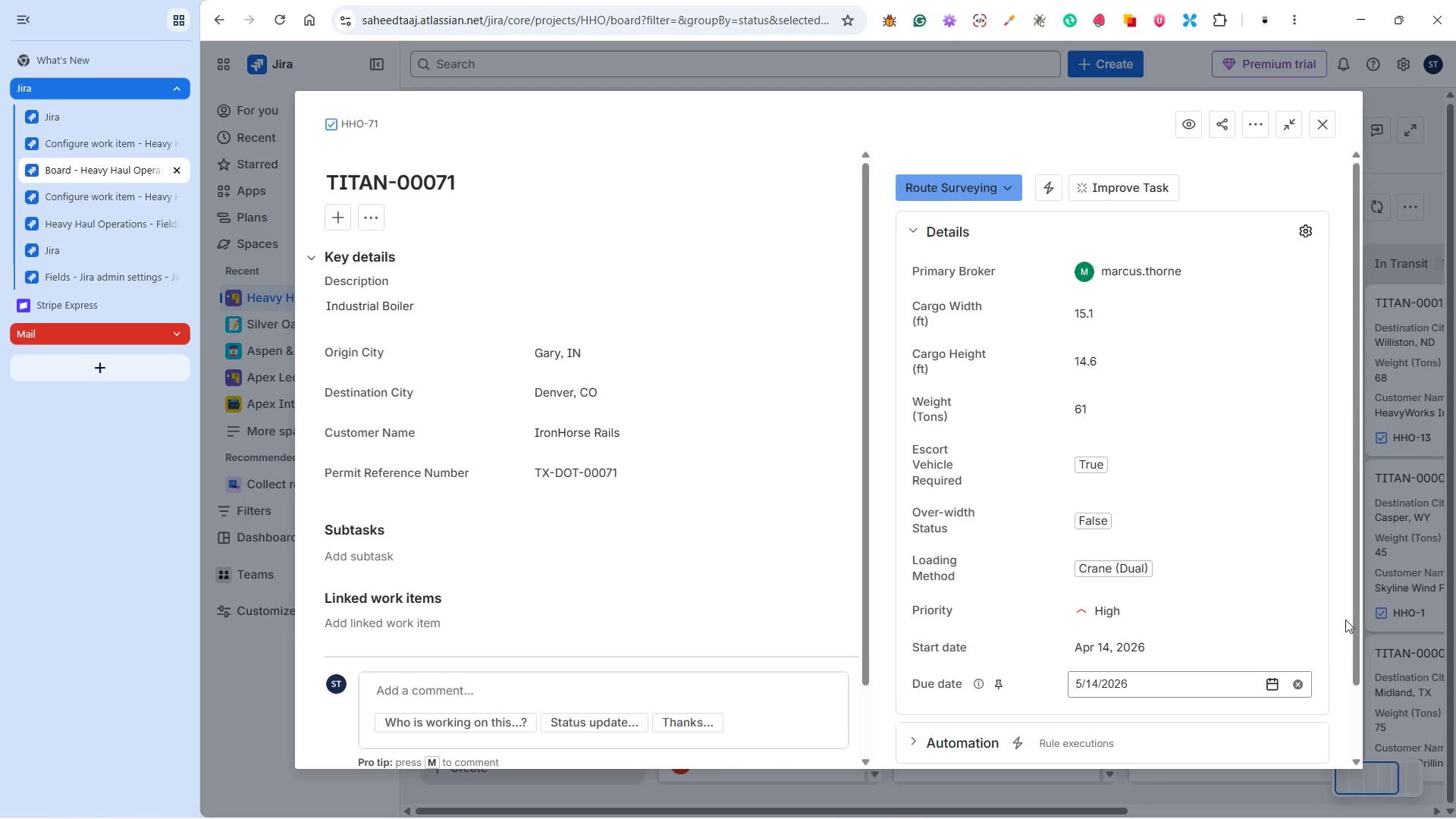 
left_click([1321, 576])
 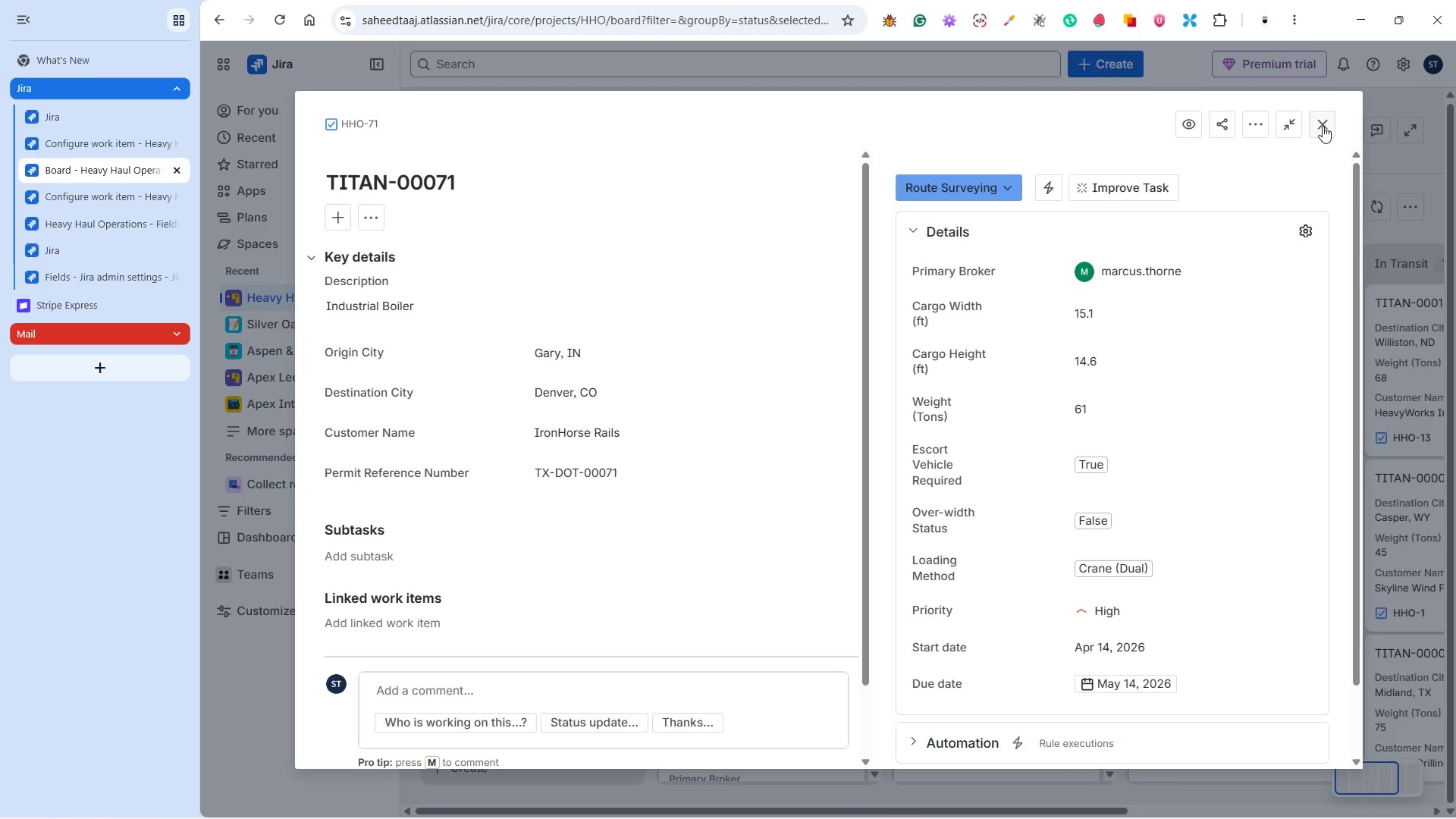 
left_click([1323, 126])
 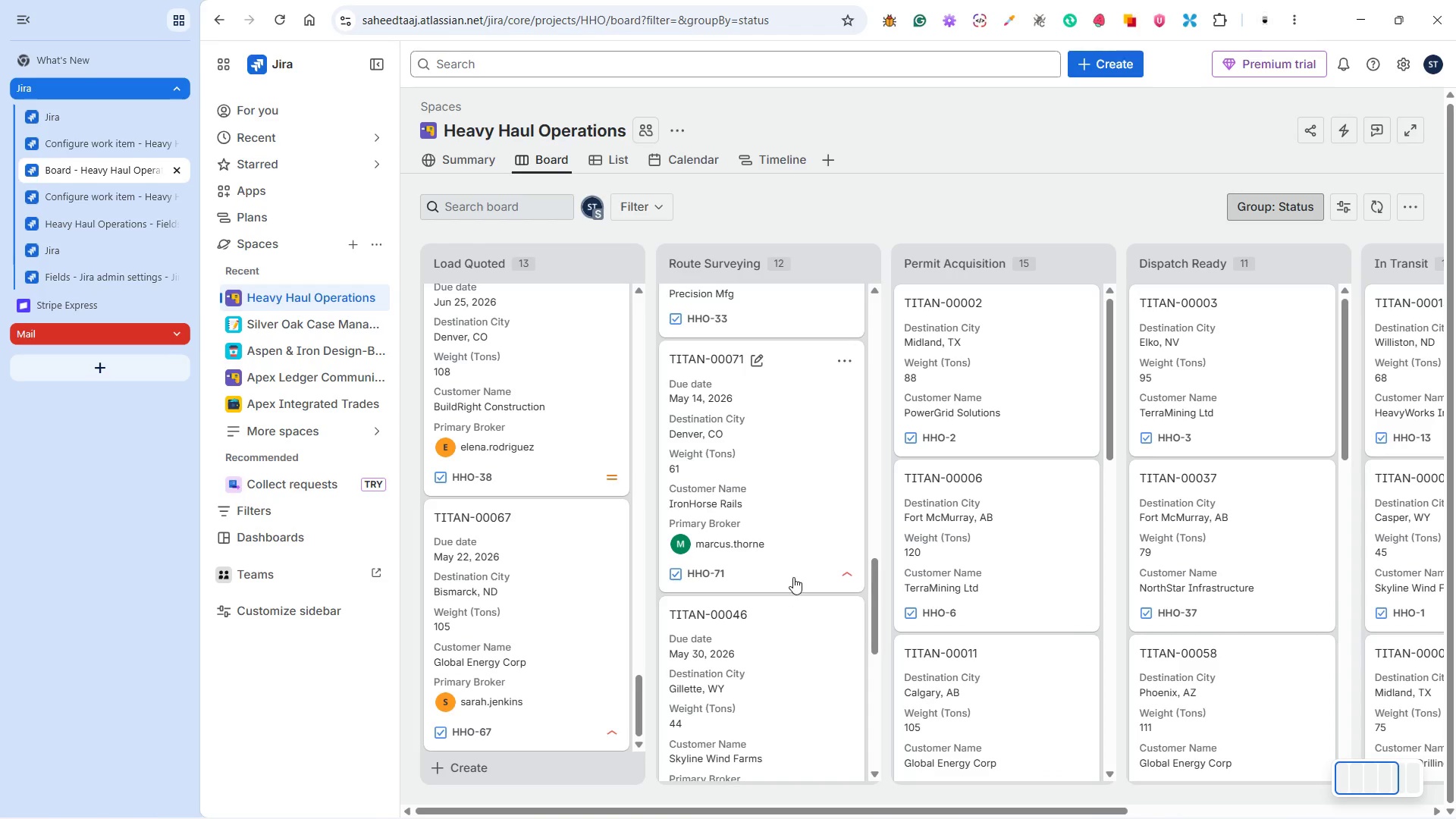 
left_click([754, 457])
 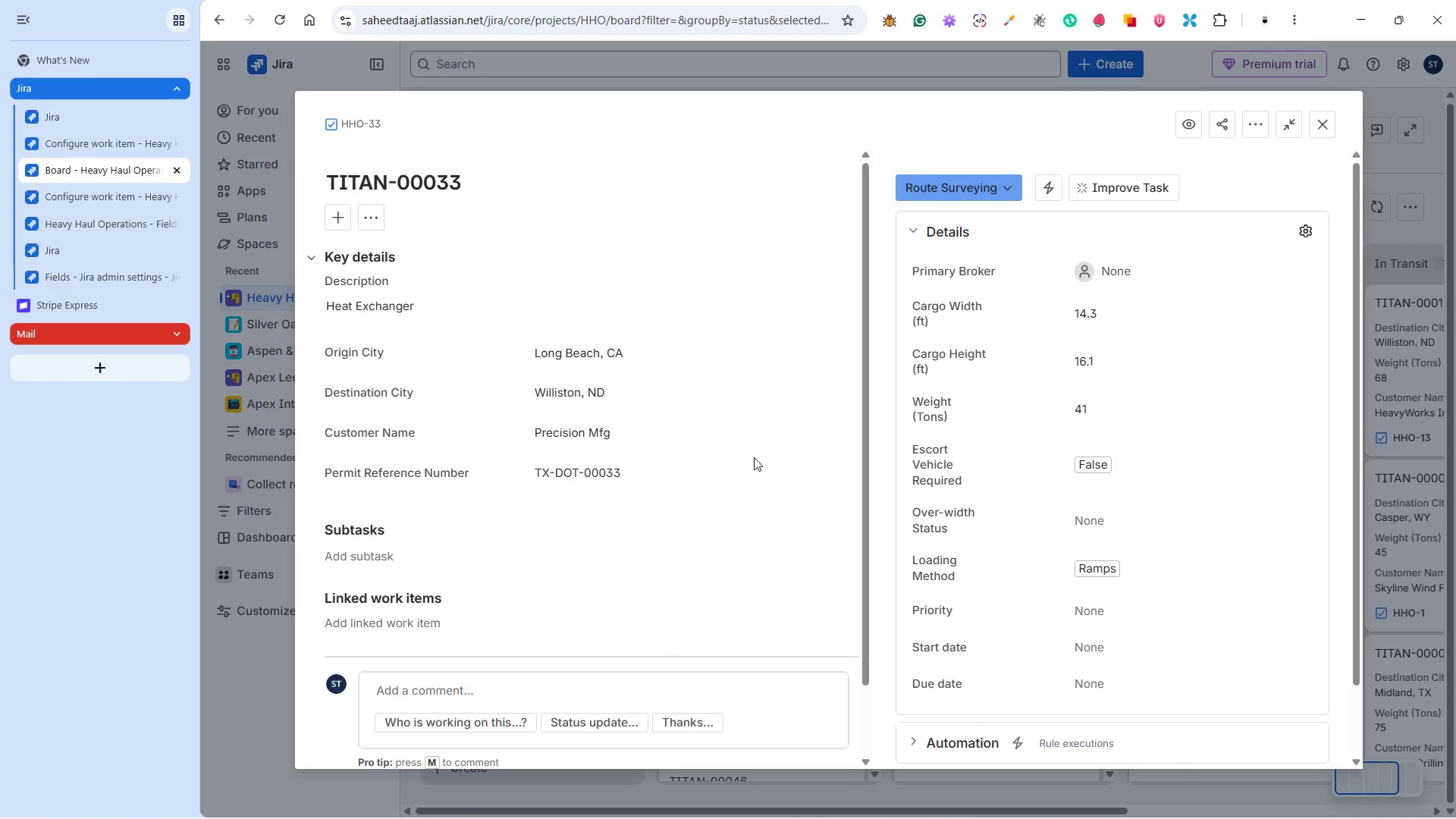 
scroll: coordinate [793, 576], scroll_direction: down, amount: 3.0
 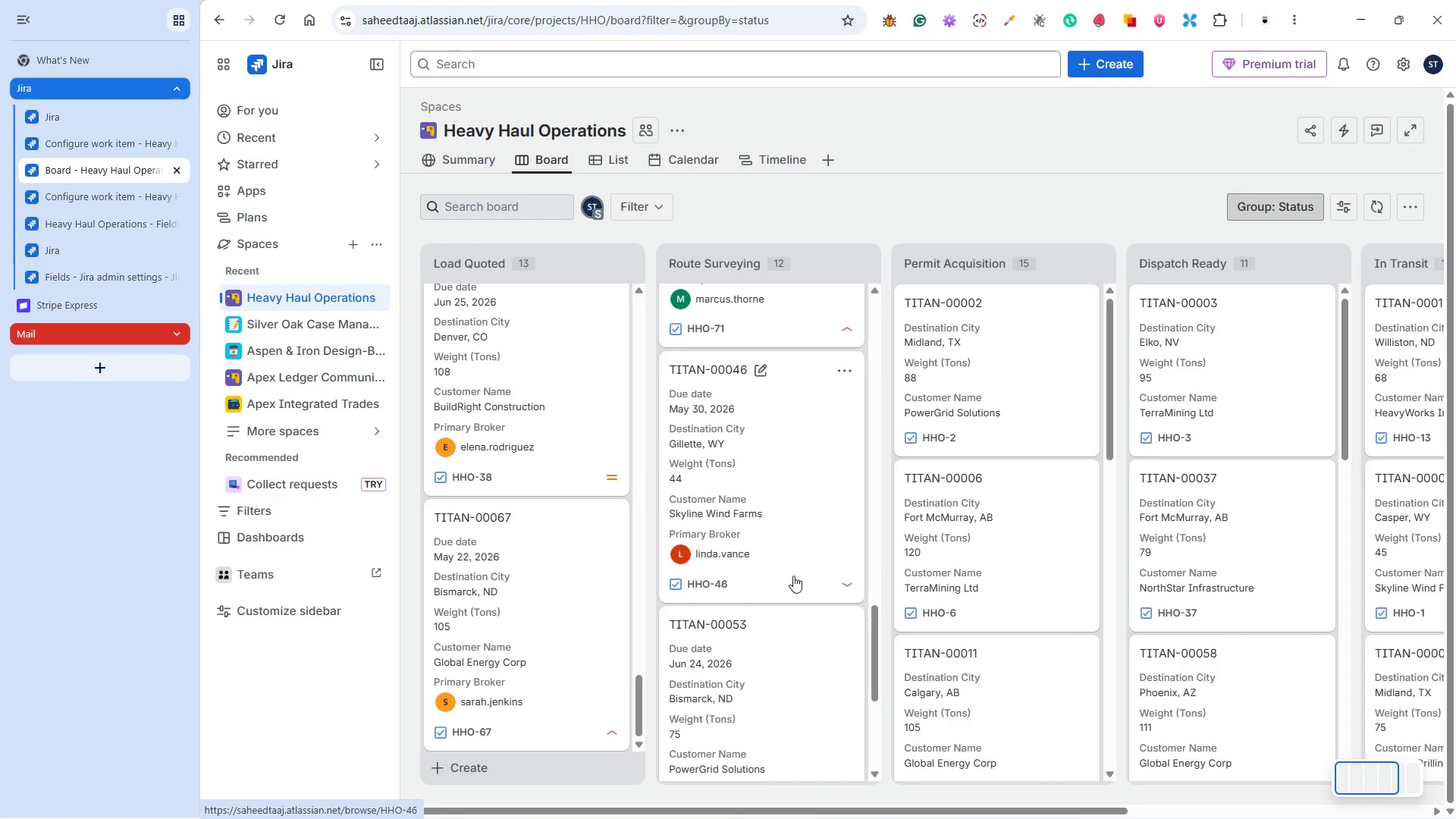 
scroll: coordinate [793, 576], scroll_direction: up, amount: 5.0
 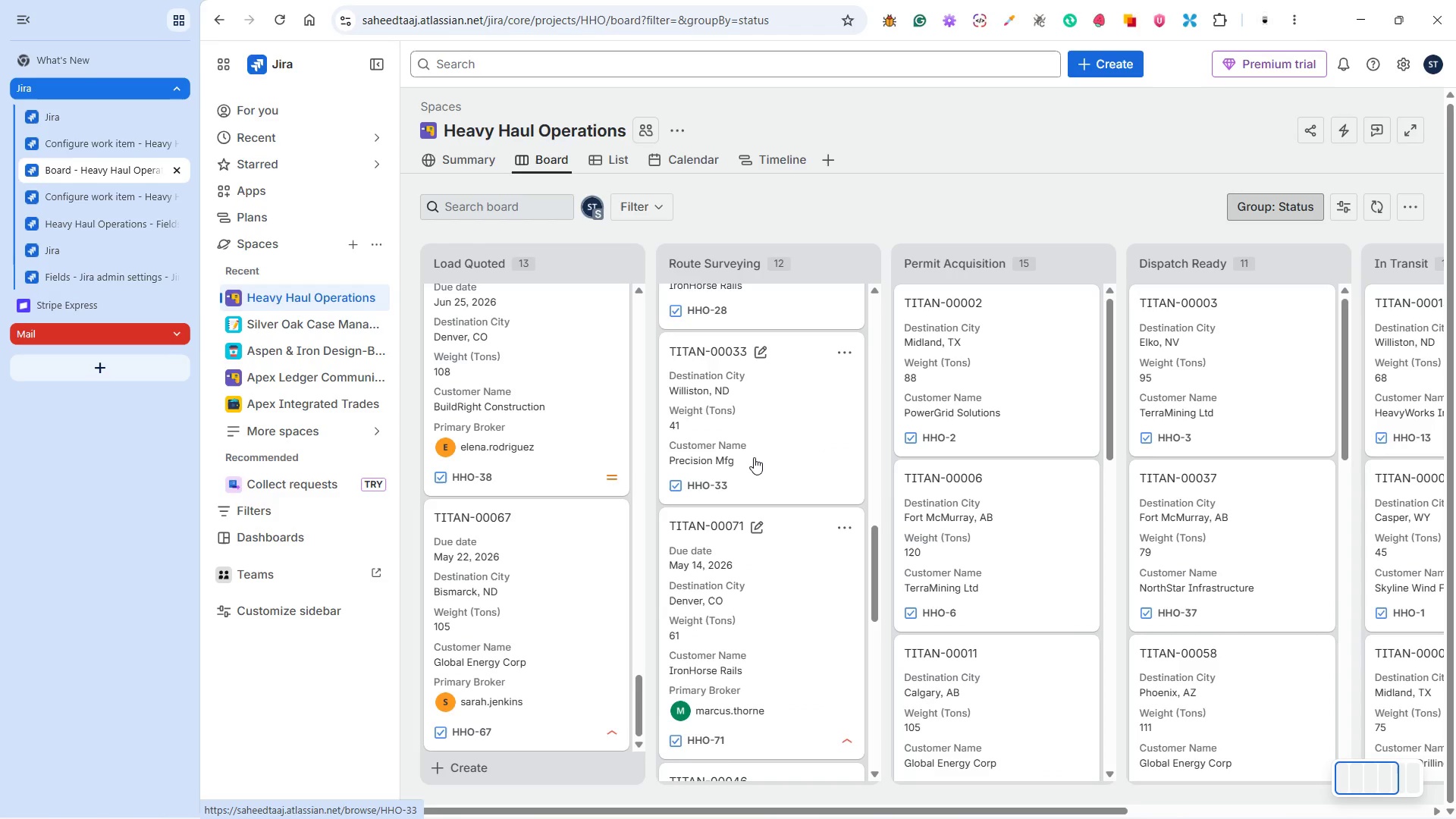 
wait(12.05)
 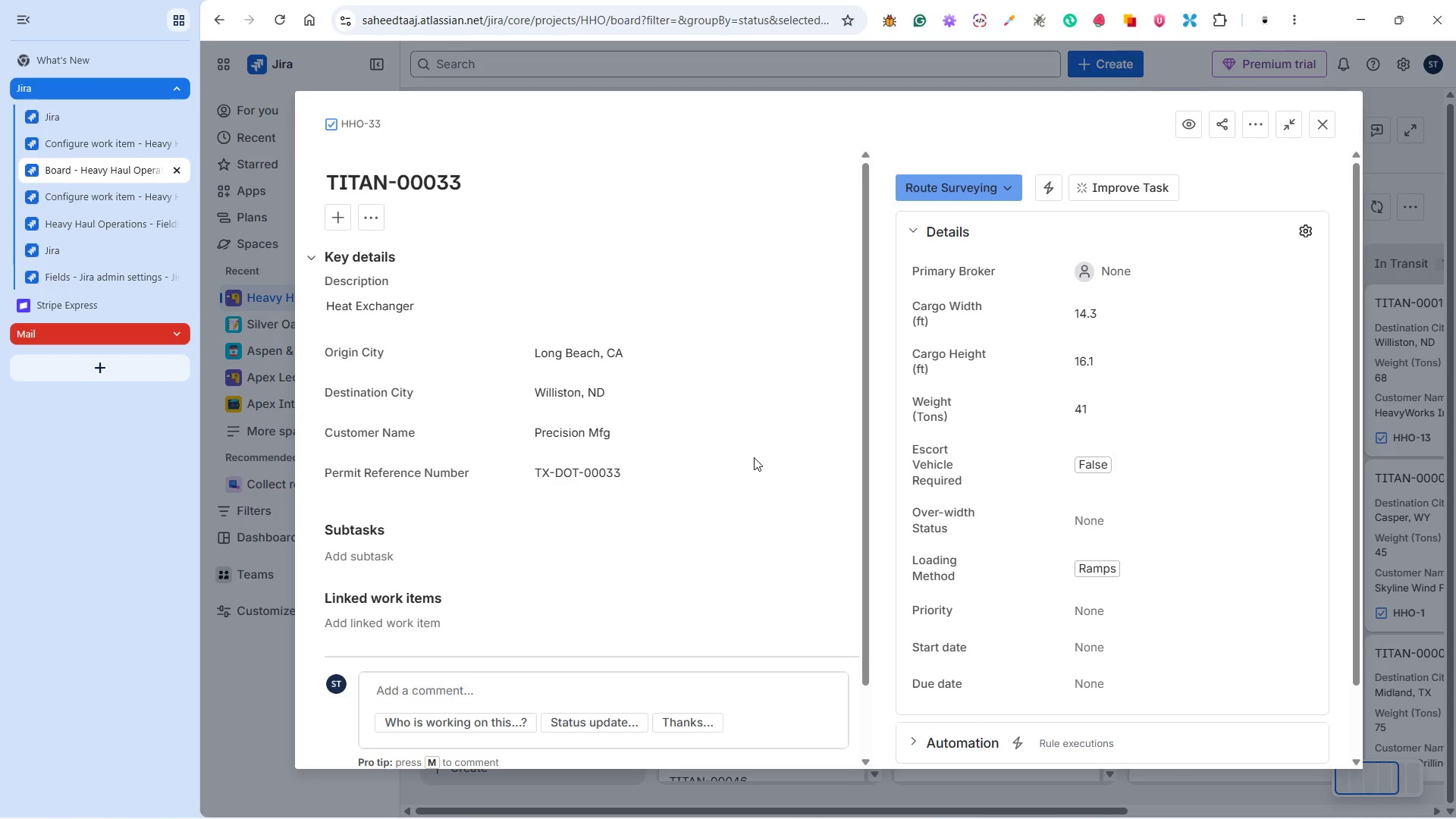 
left_click([1119, 261])
 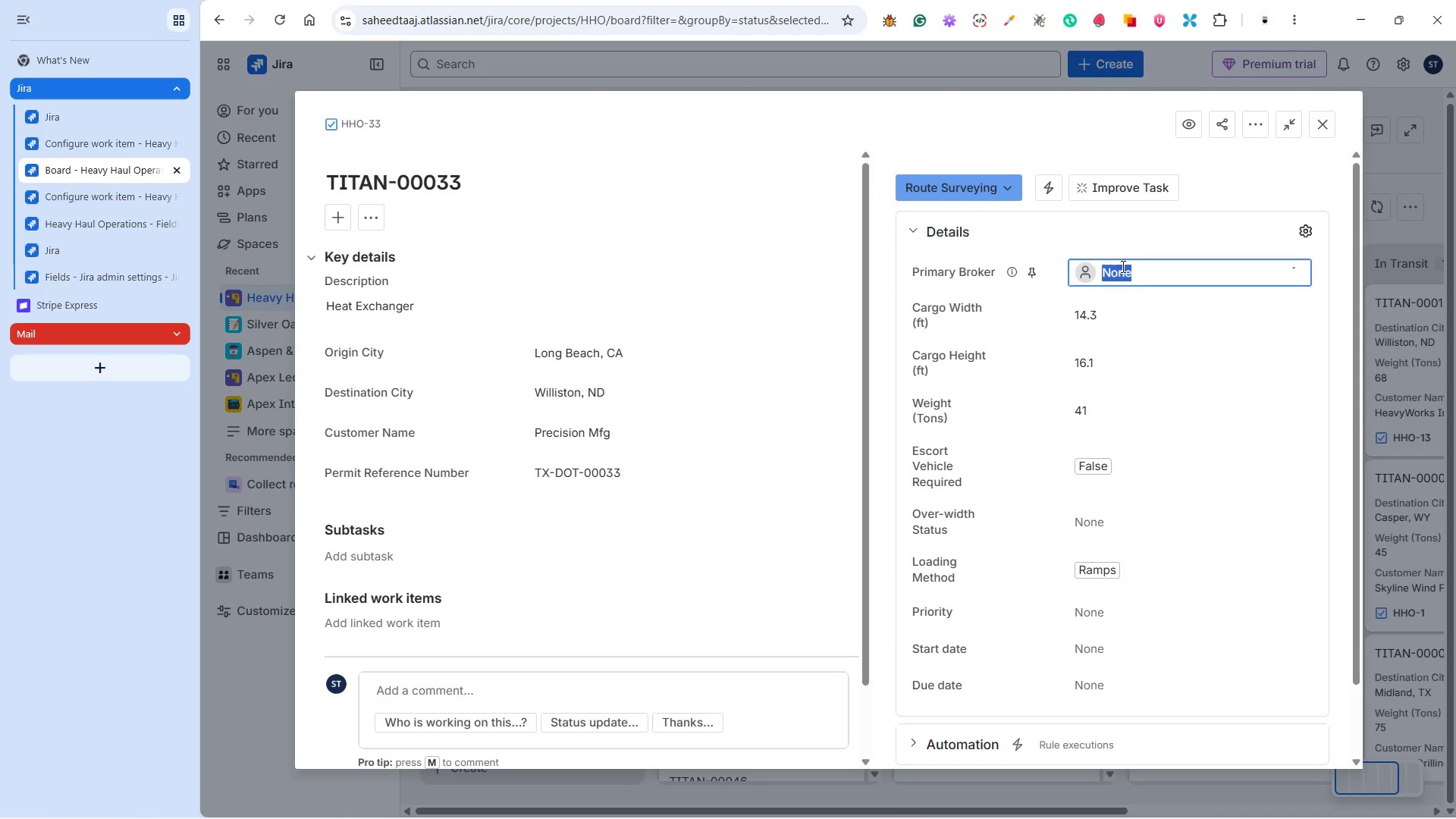 
left_click([1124, 268])
 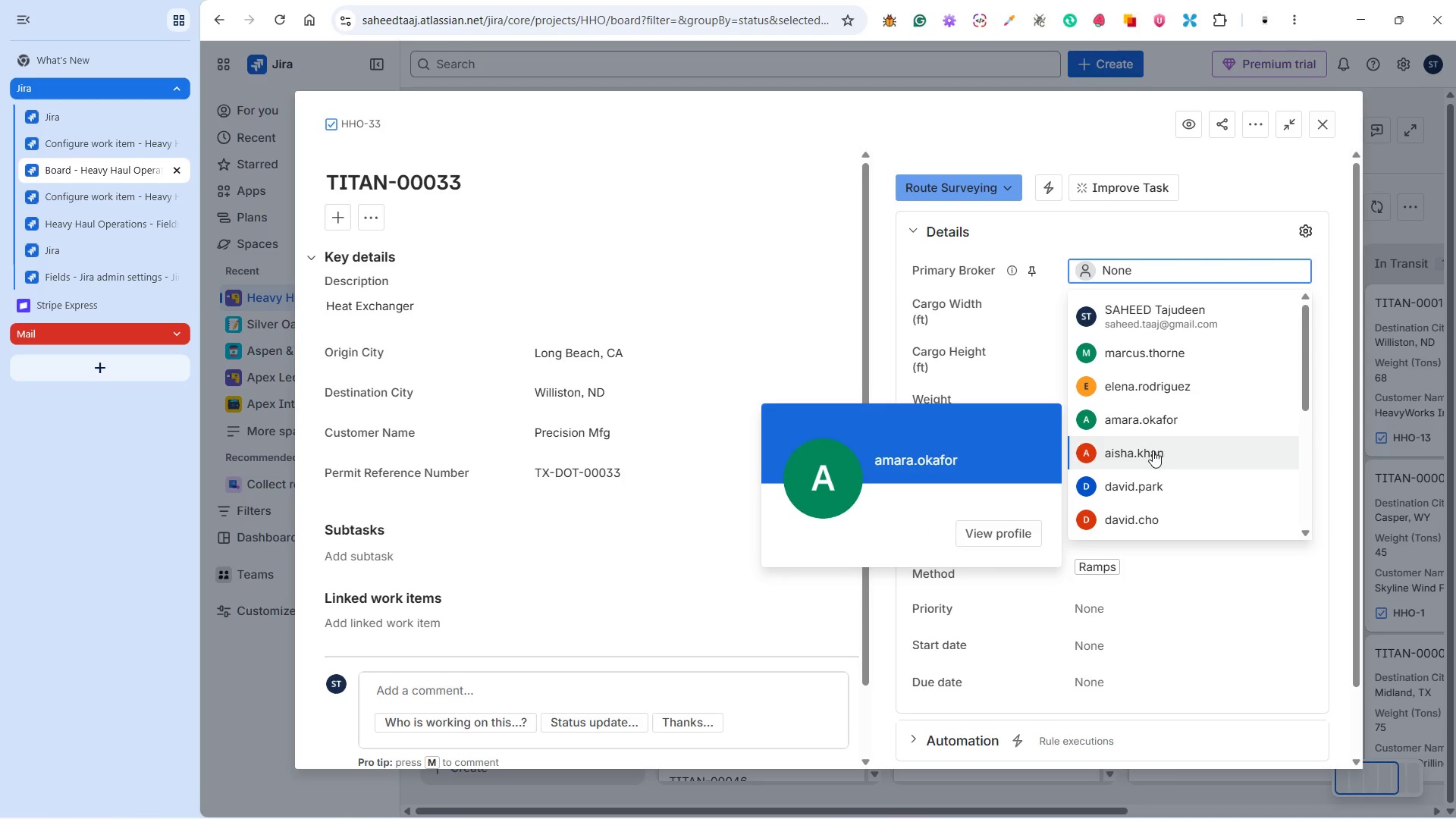 
scroll: coordinate [1178, 359], scroll_direction: down, amount: 5.0
 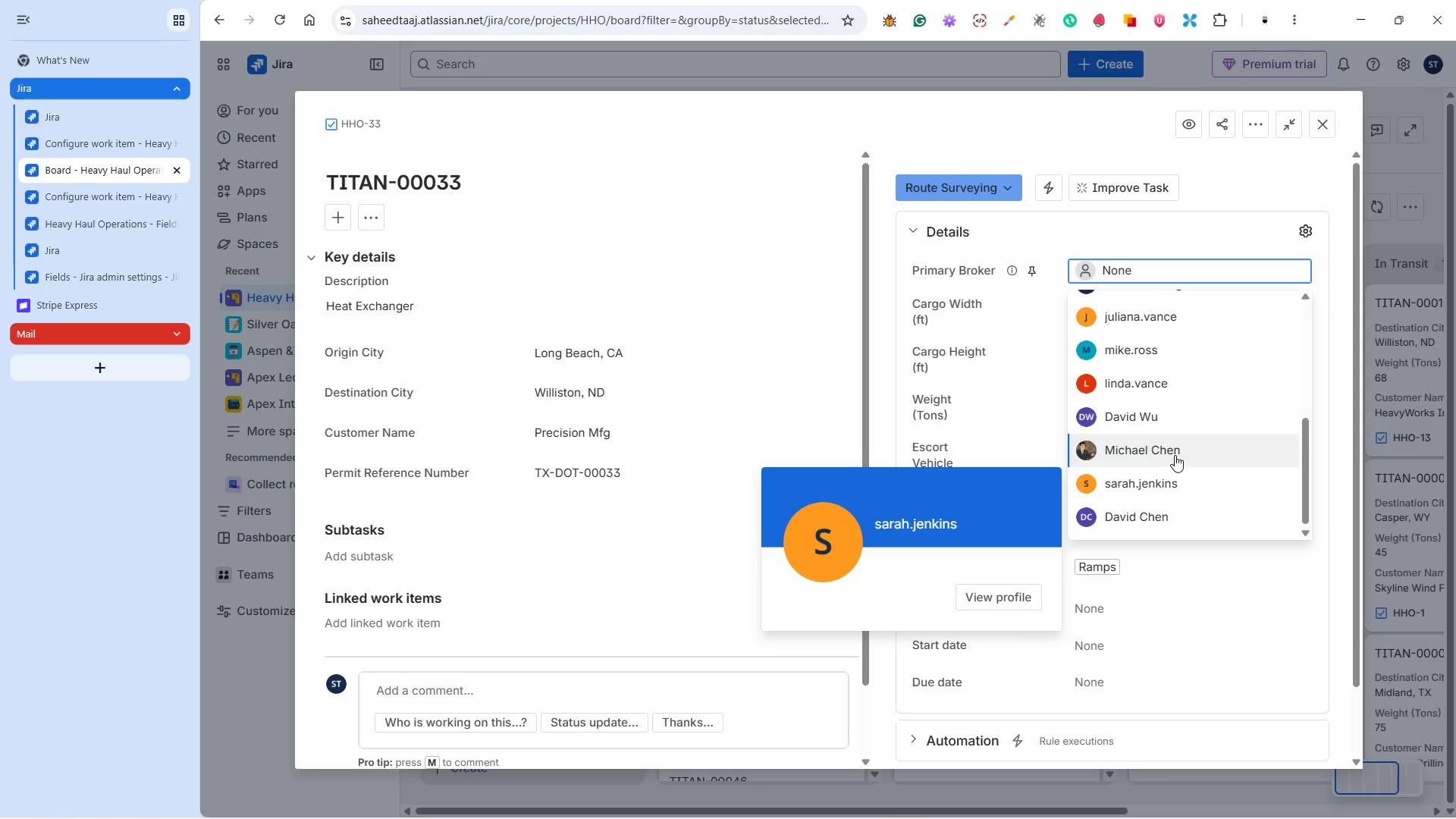 
left_click([1175, 333])
 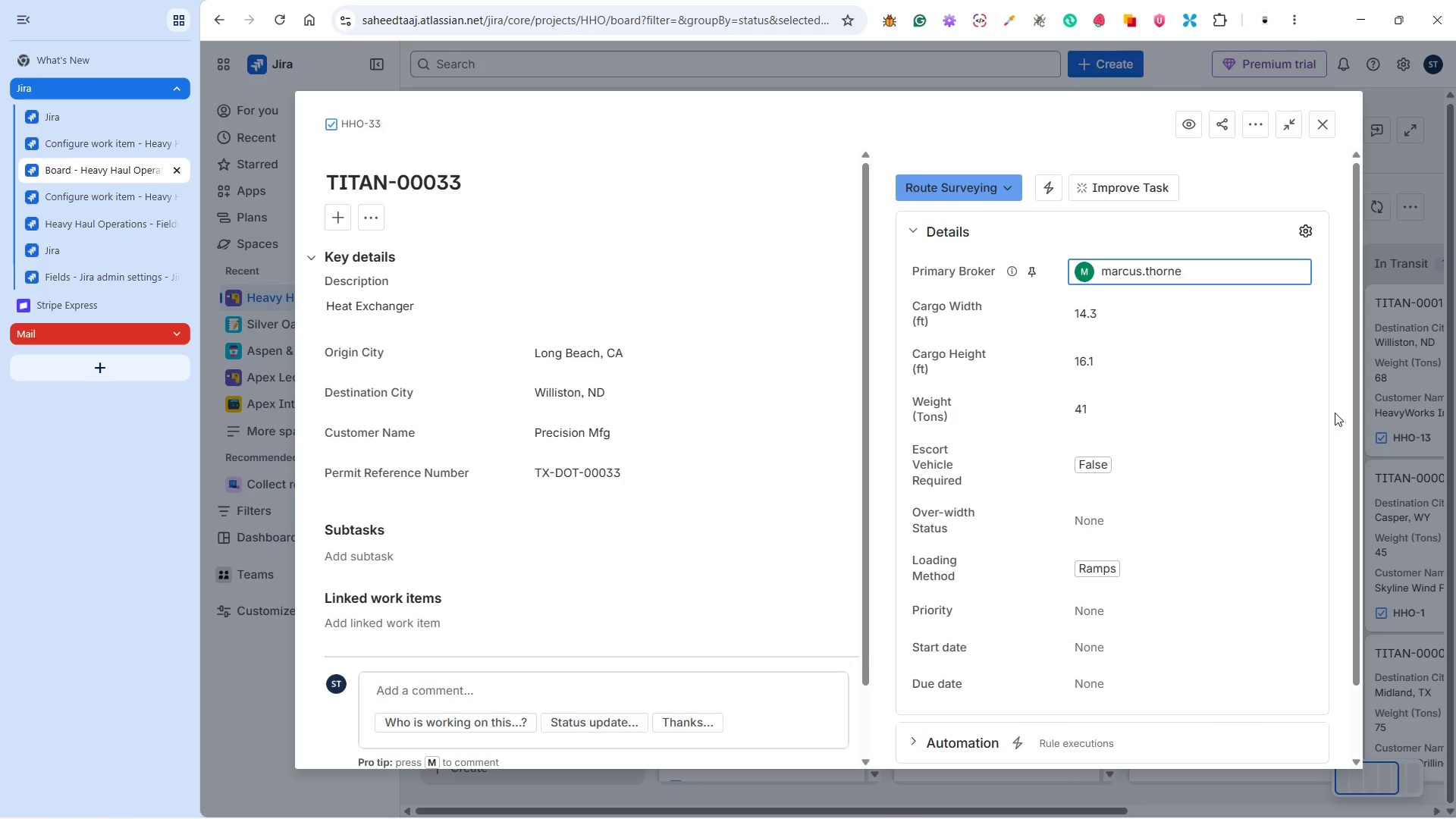 
scroll: coordinate [1175, 455], scroll_direction: up, amount: 1.0
 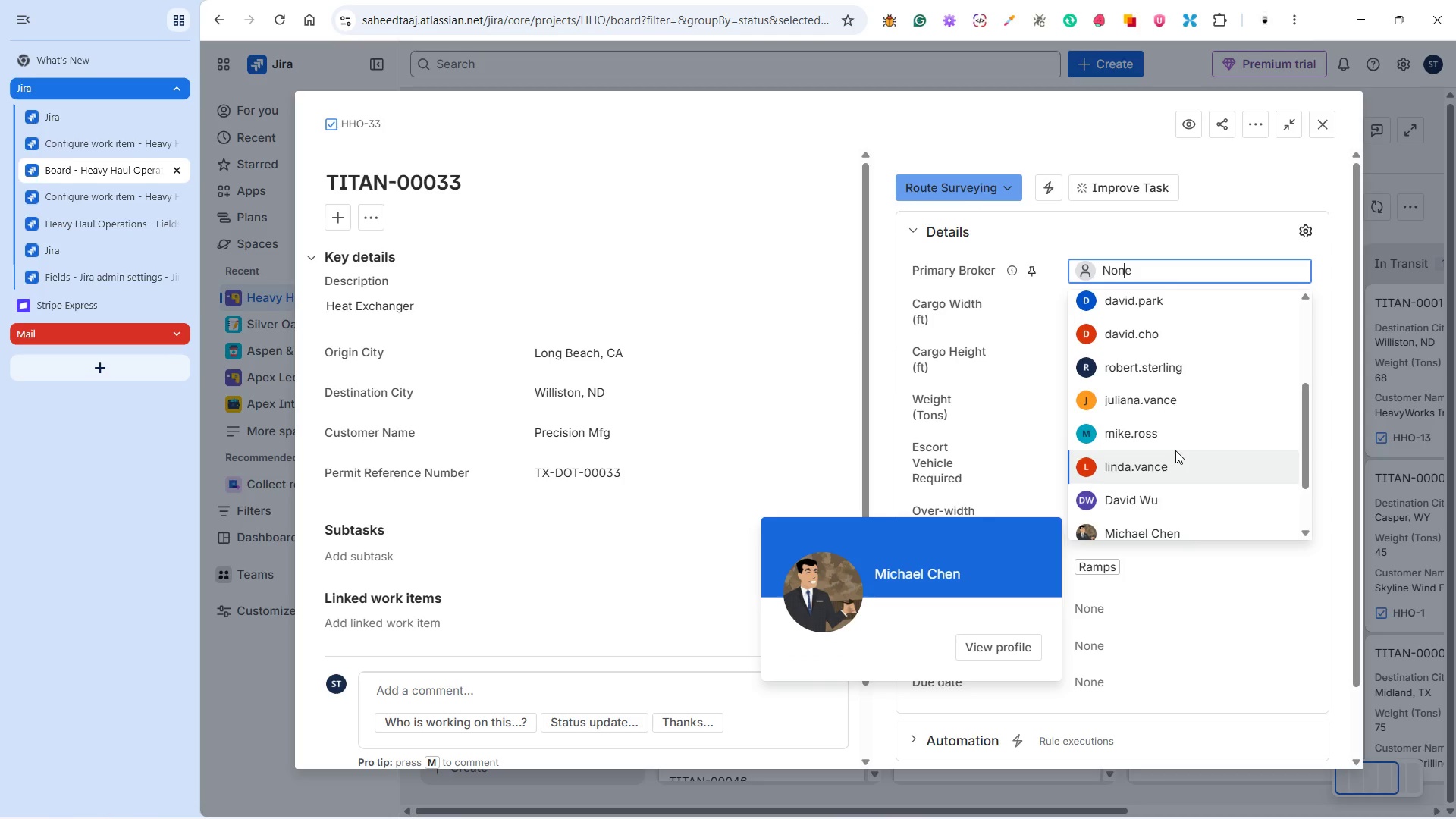 
left_click([1335, 413])
 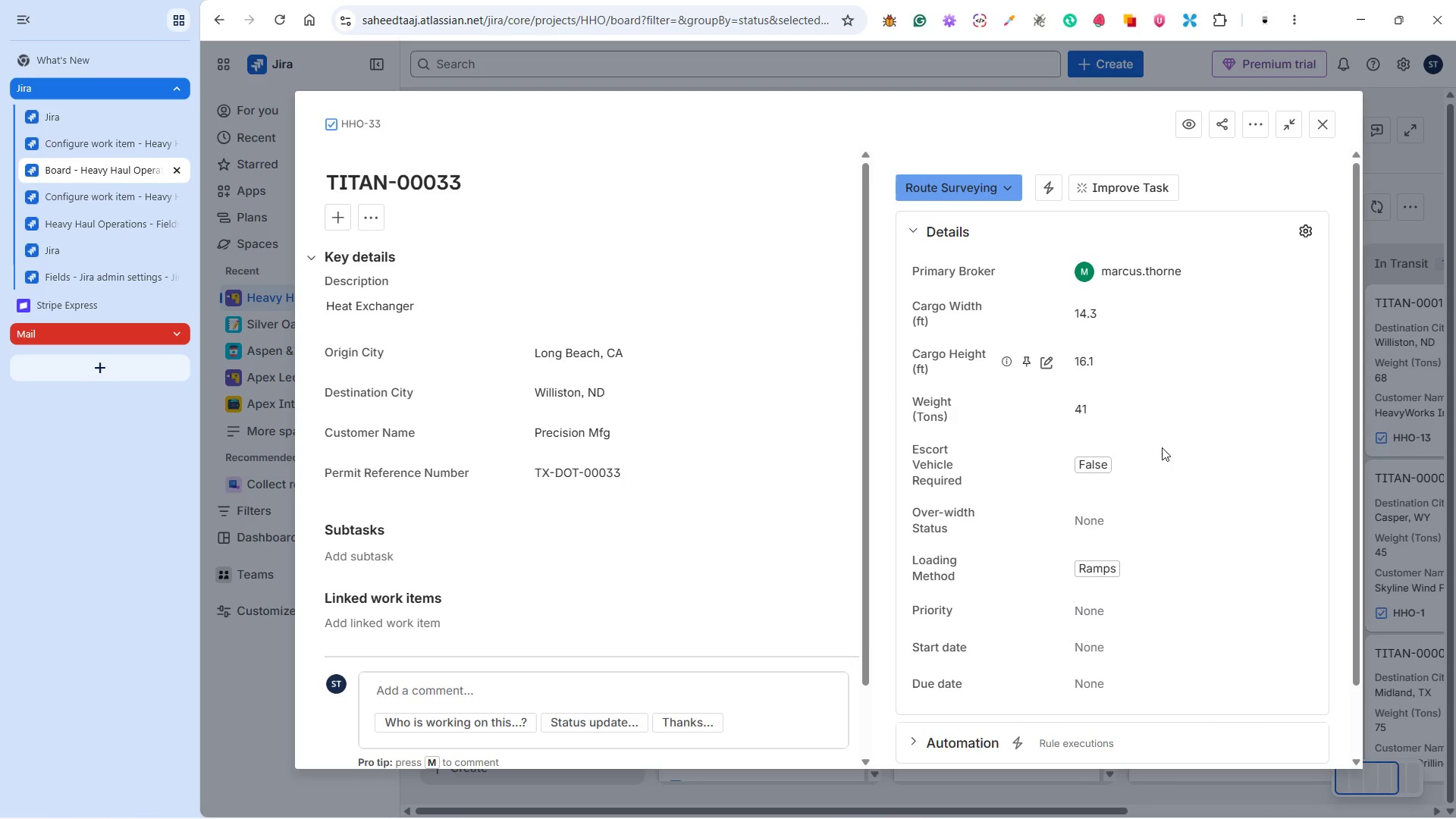 
scroll: coordinate [1175, 450], scroll_direction: up, amount: 2.0
 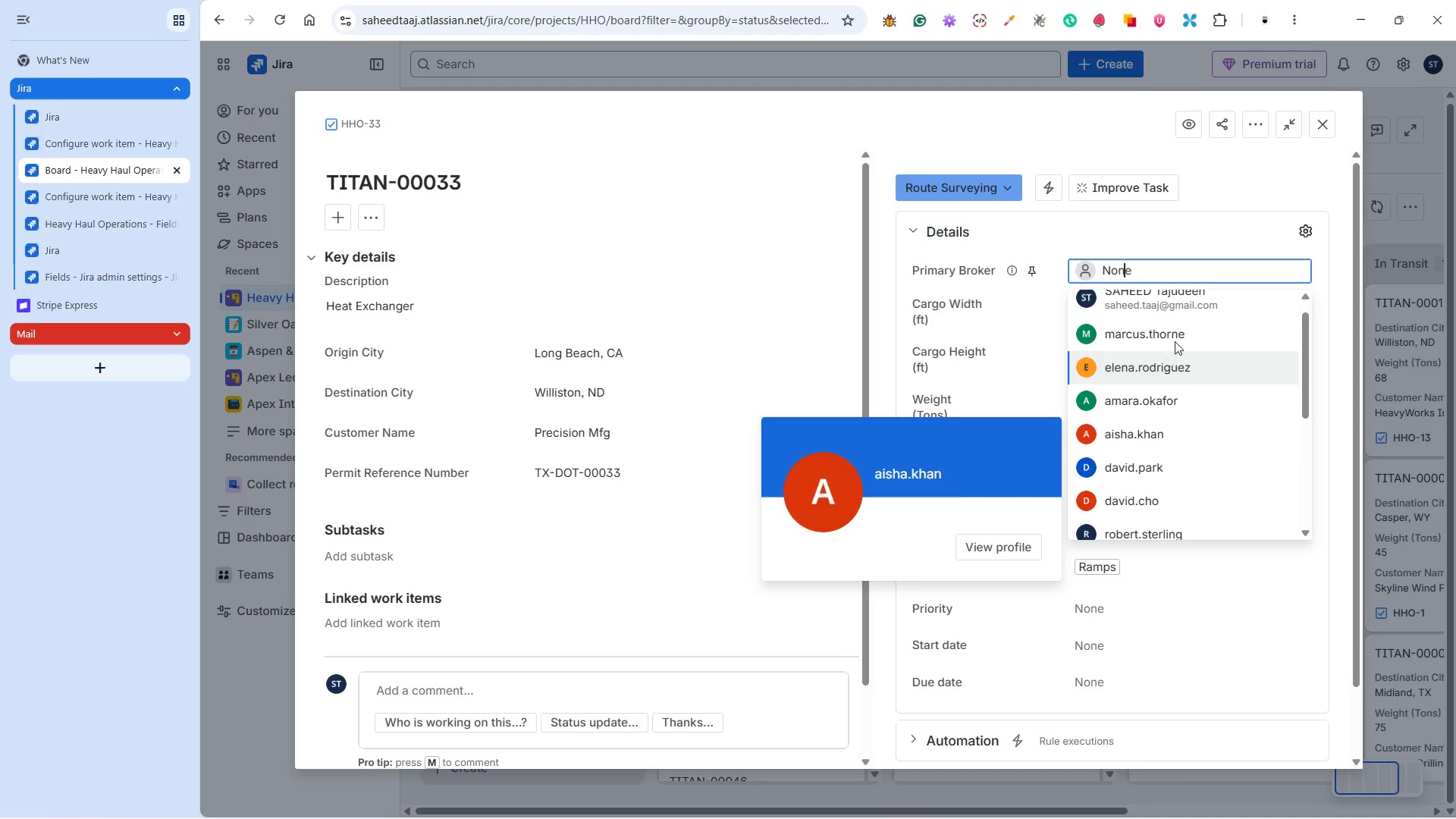 
left_click([1120, 526])
 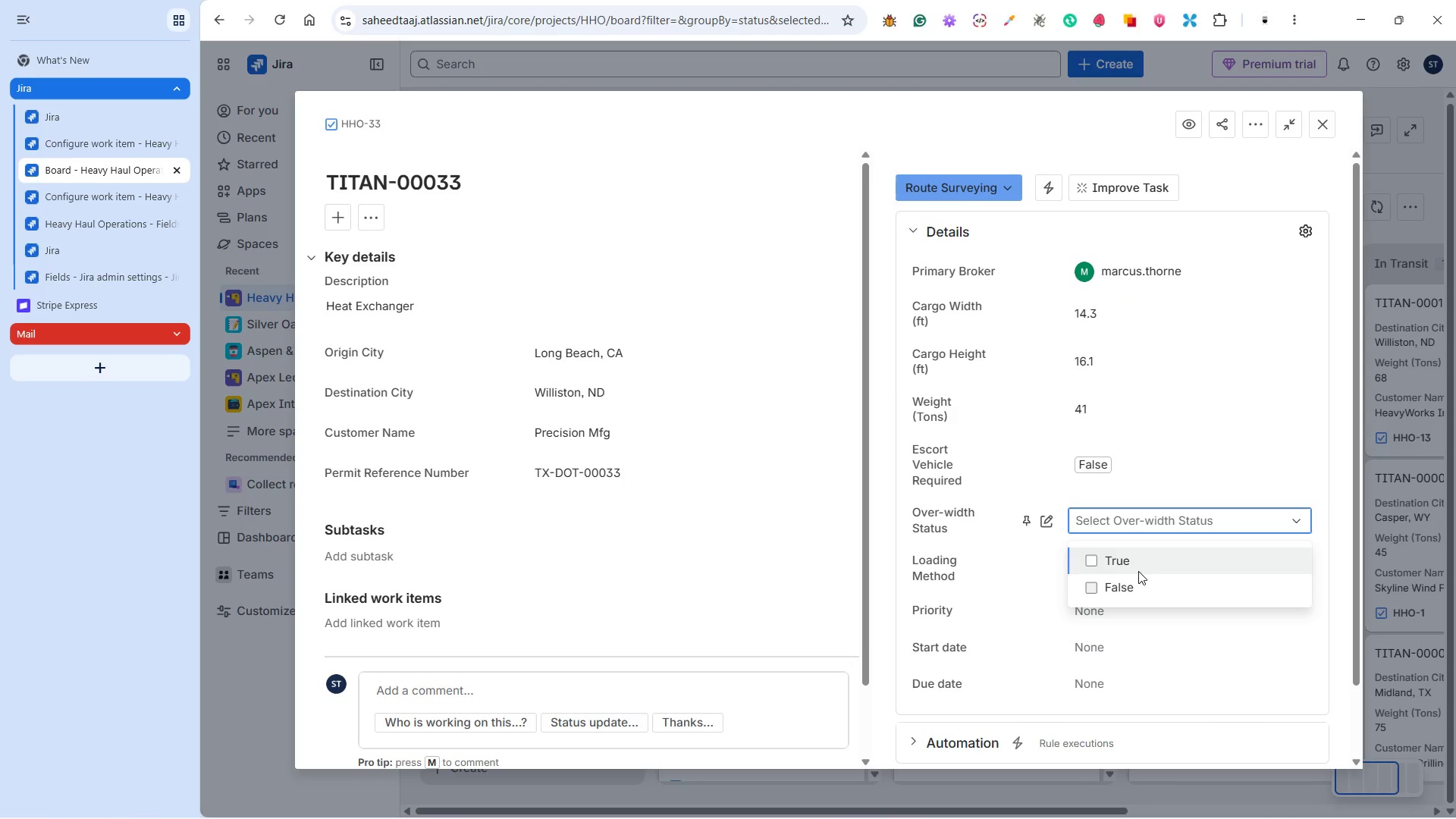 
left_click([1113, 579])
 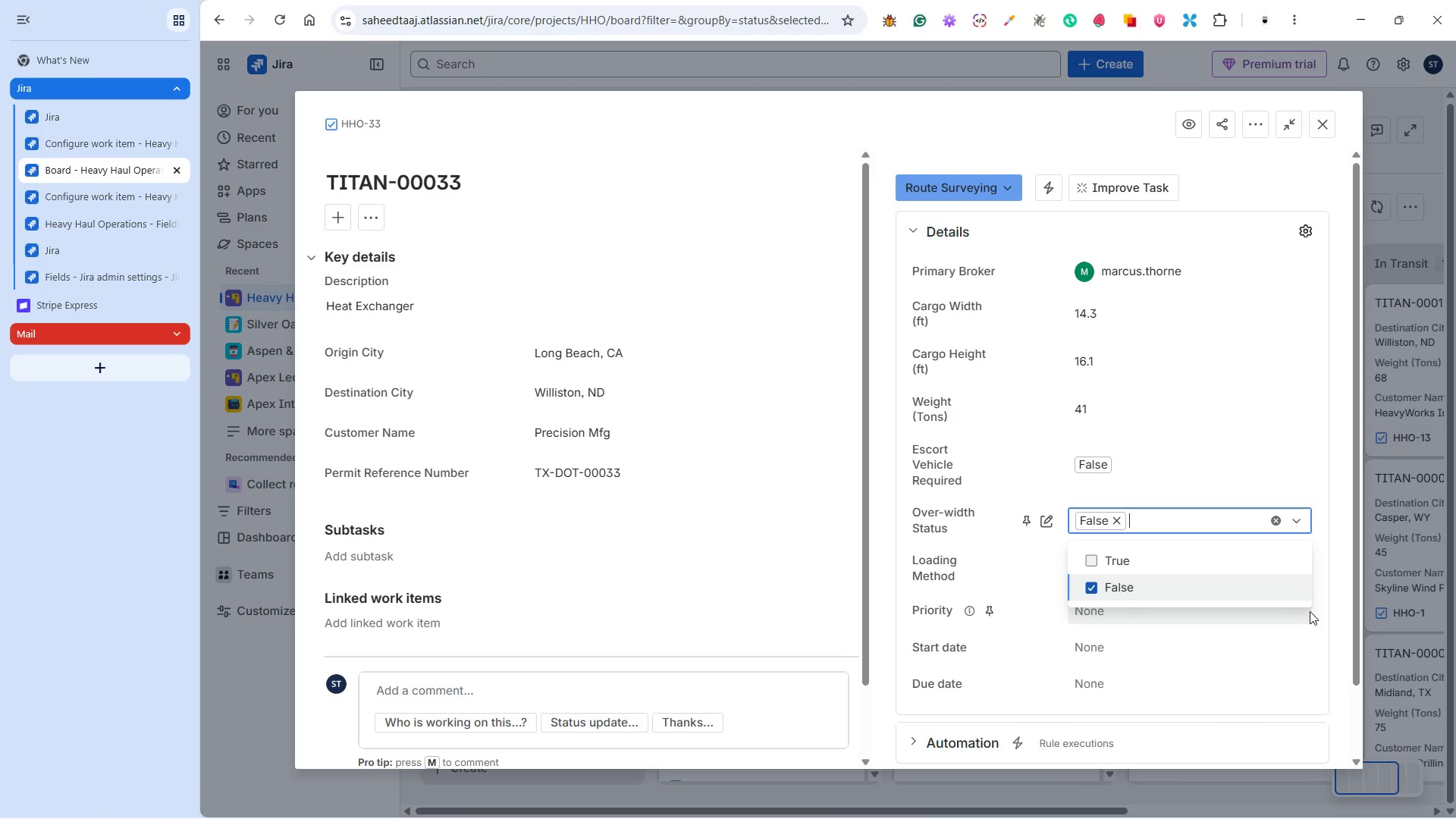 
left_click([1310, 611])
 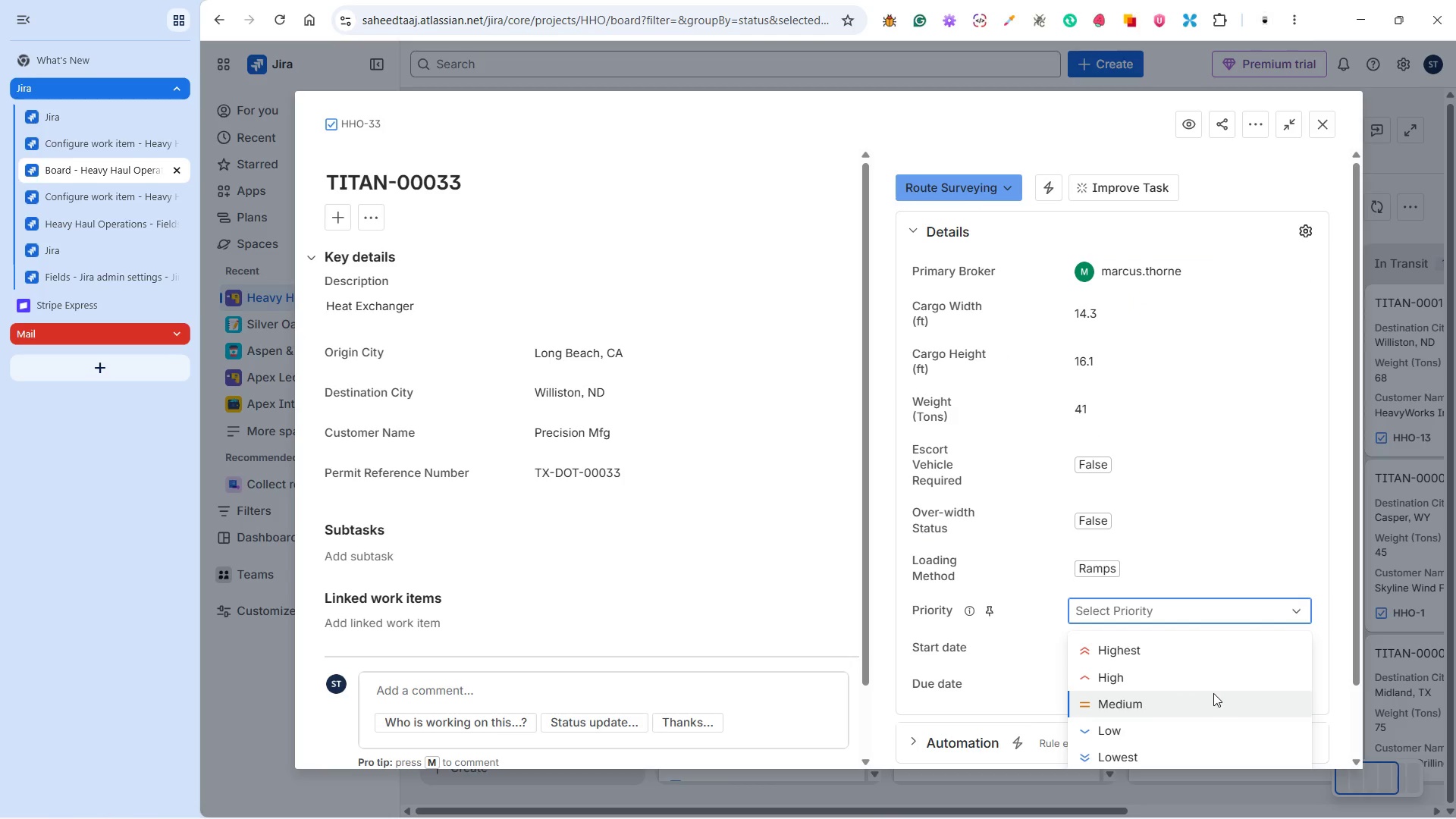 
left_click([1204, 710])
 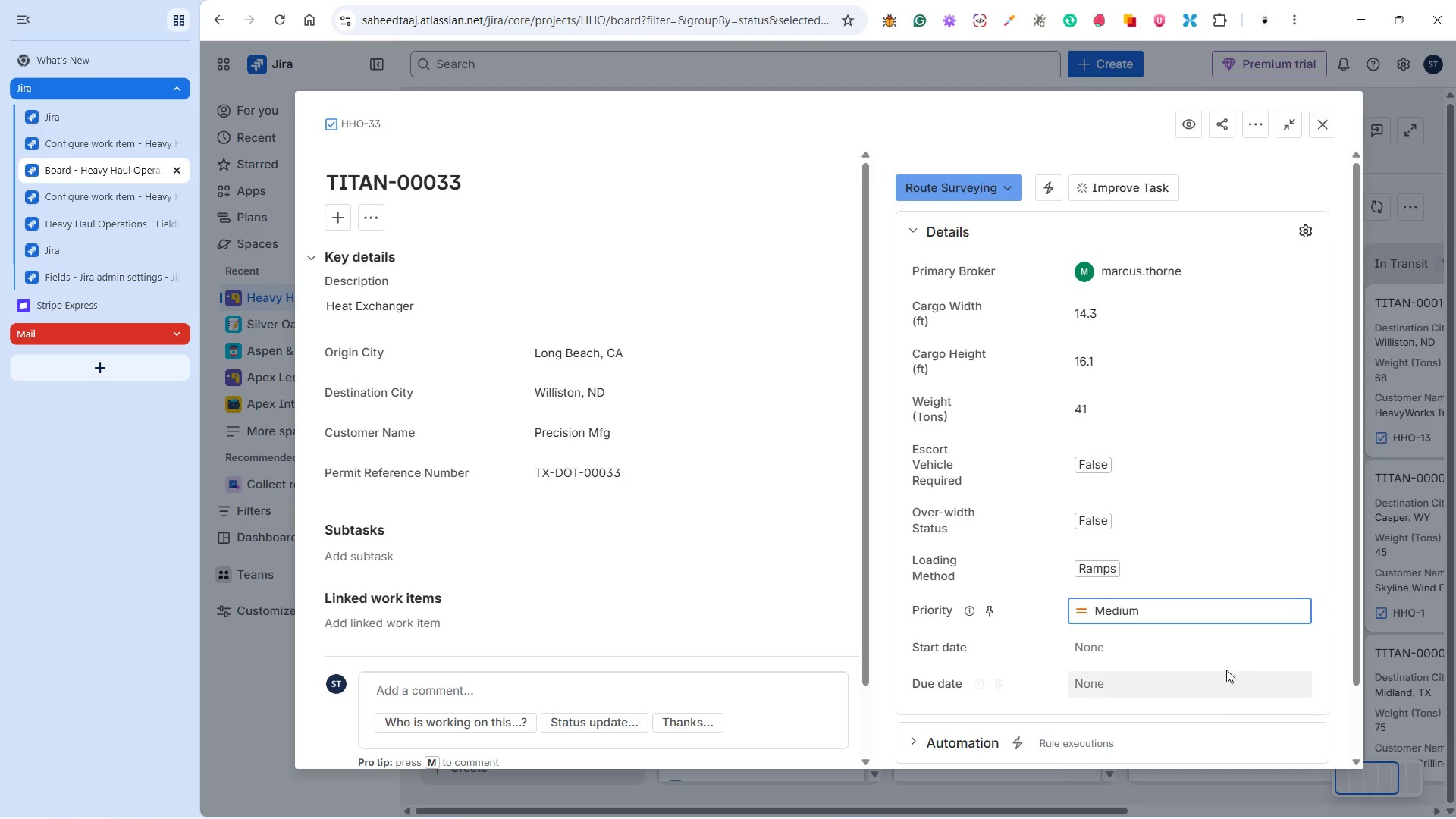 
left_click([1227, 641])
 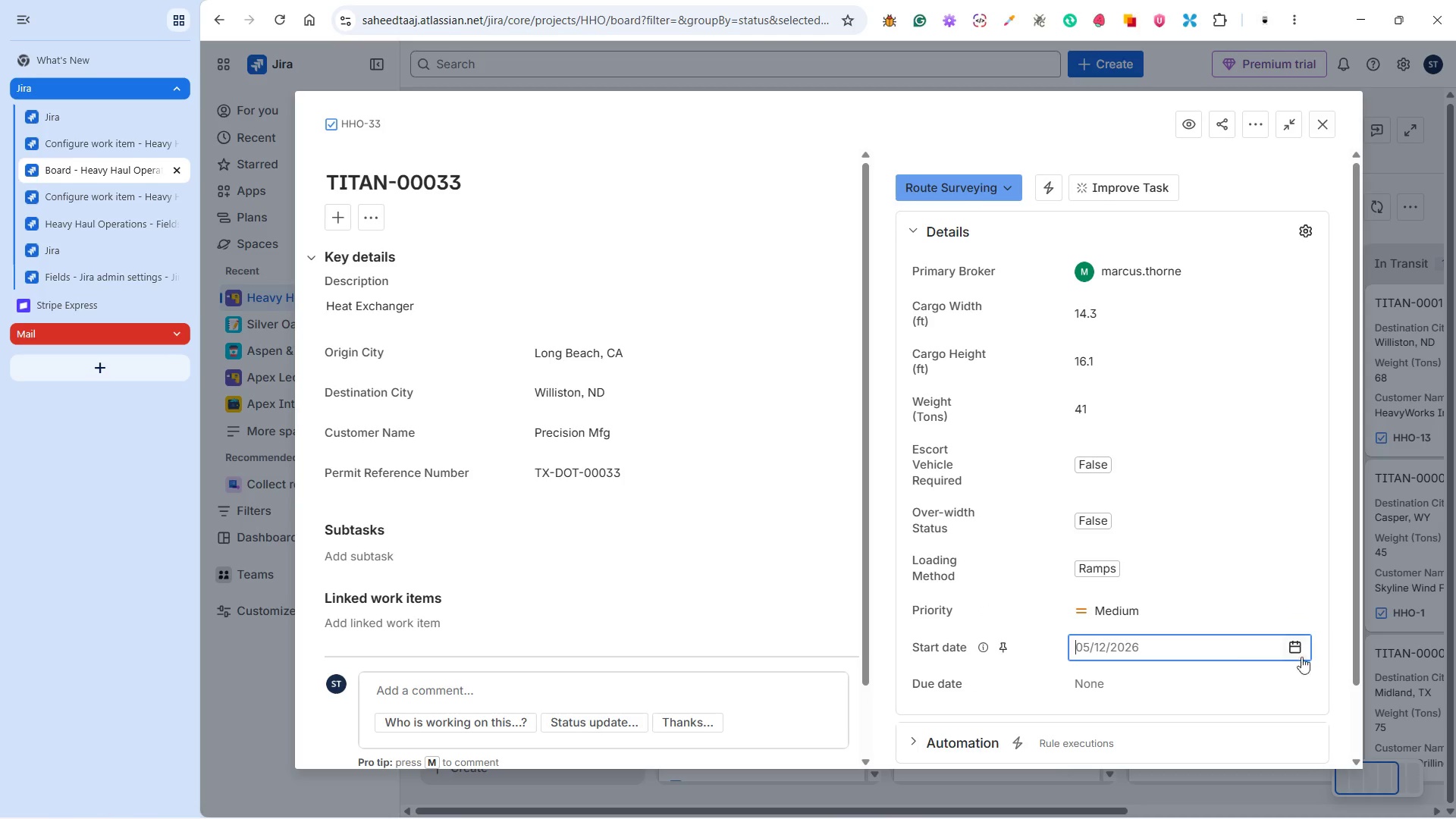 
left_click([1306, 645])
 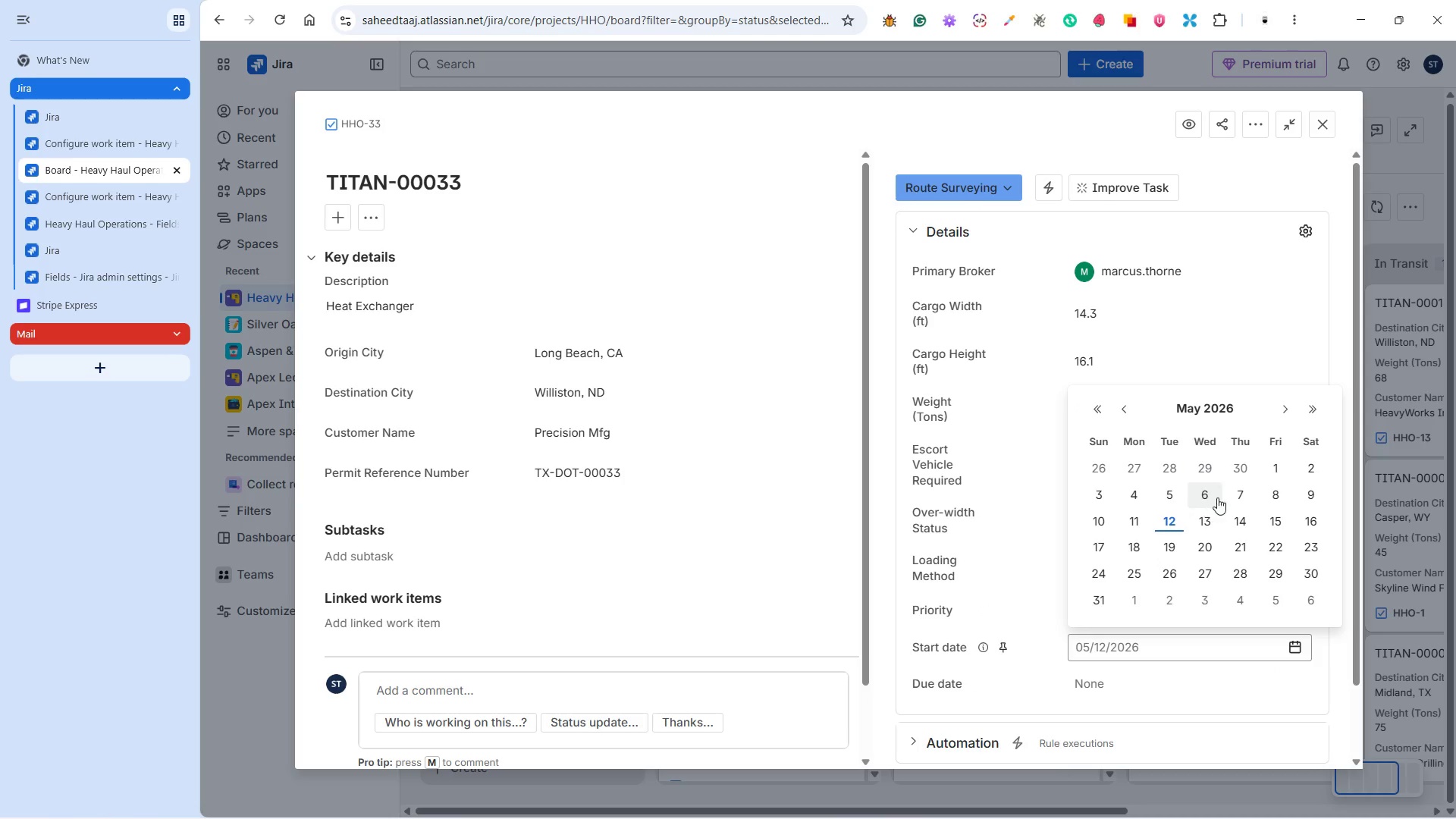 
left_click([1260, 464])
 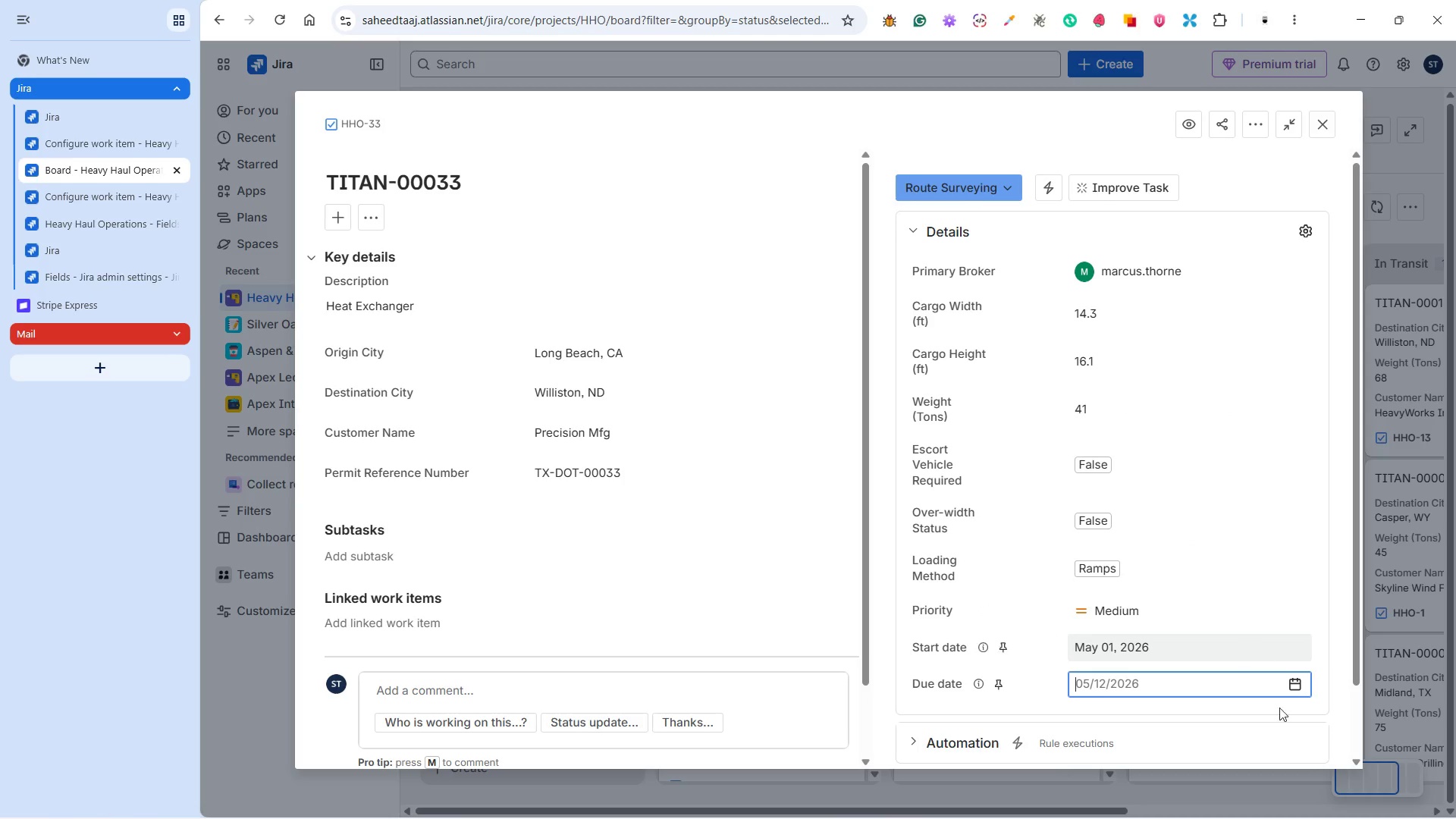 
left_click([1298, 681])
 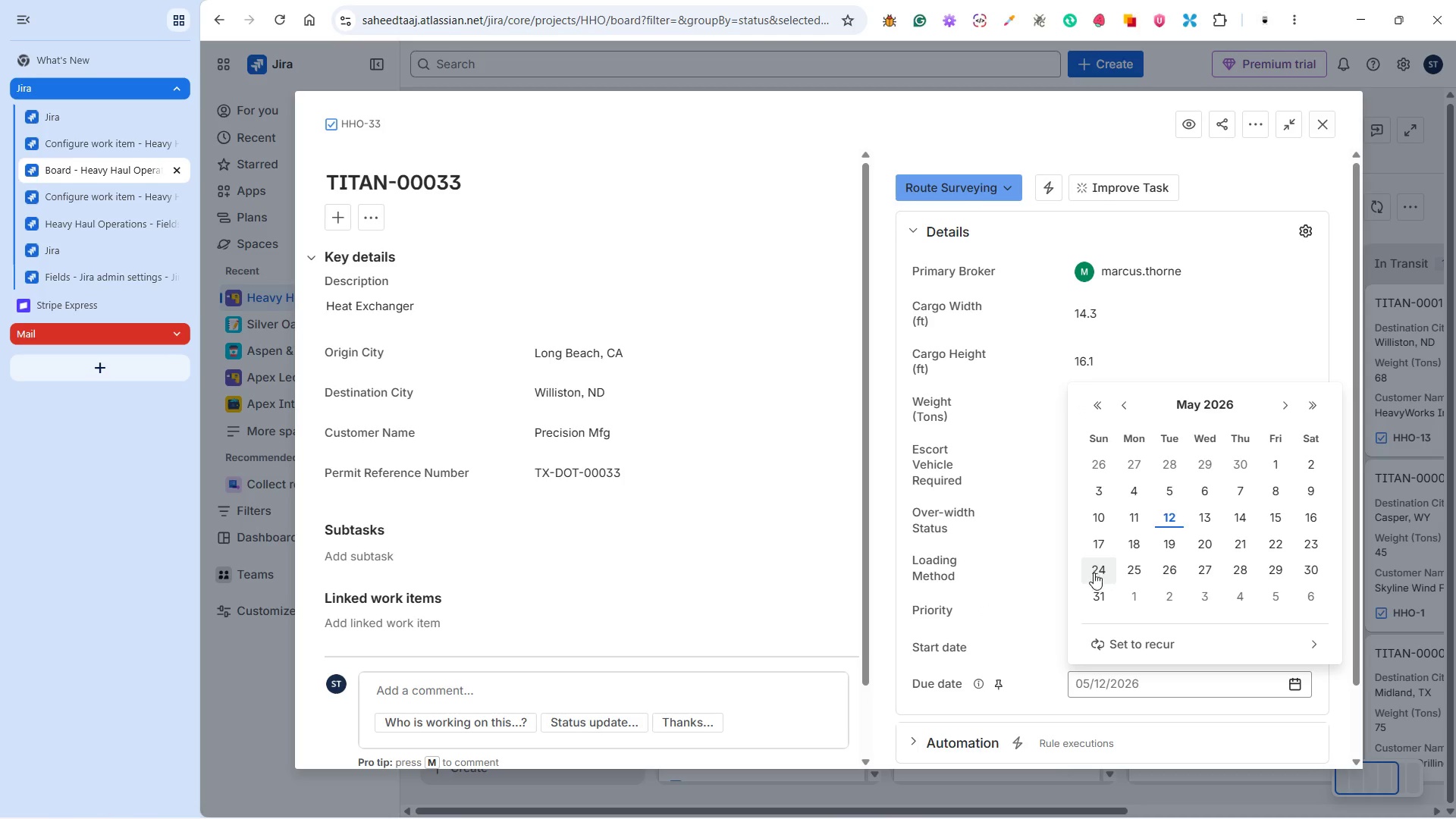 
left_click([1096, 582])
 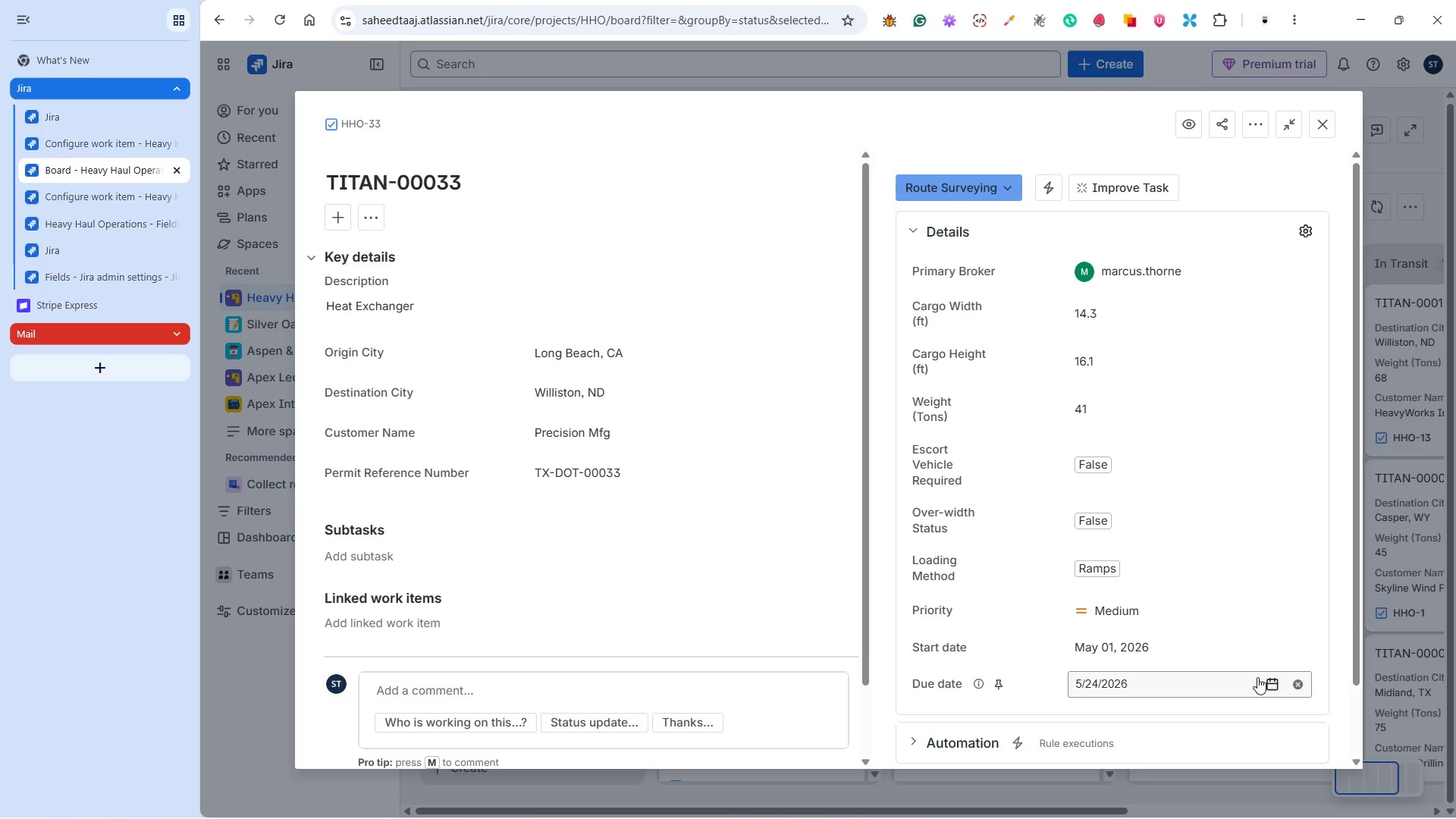 
left_click([1269, 685])
 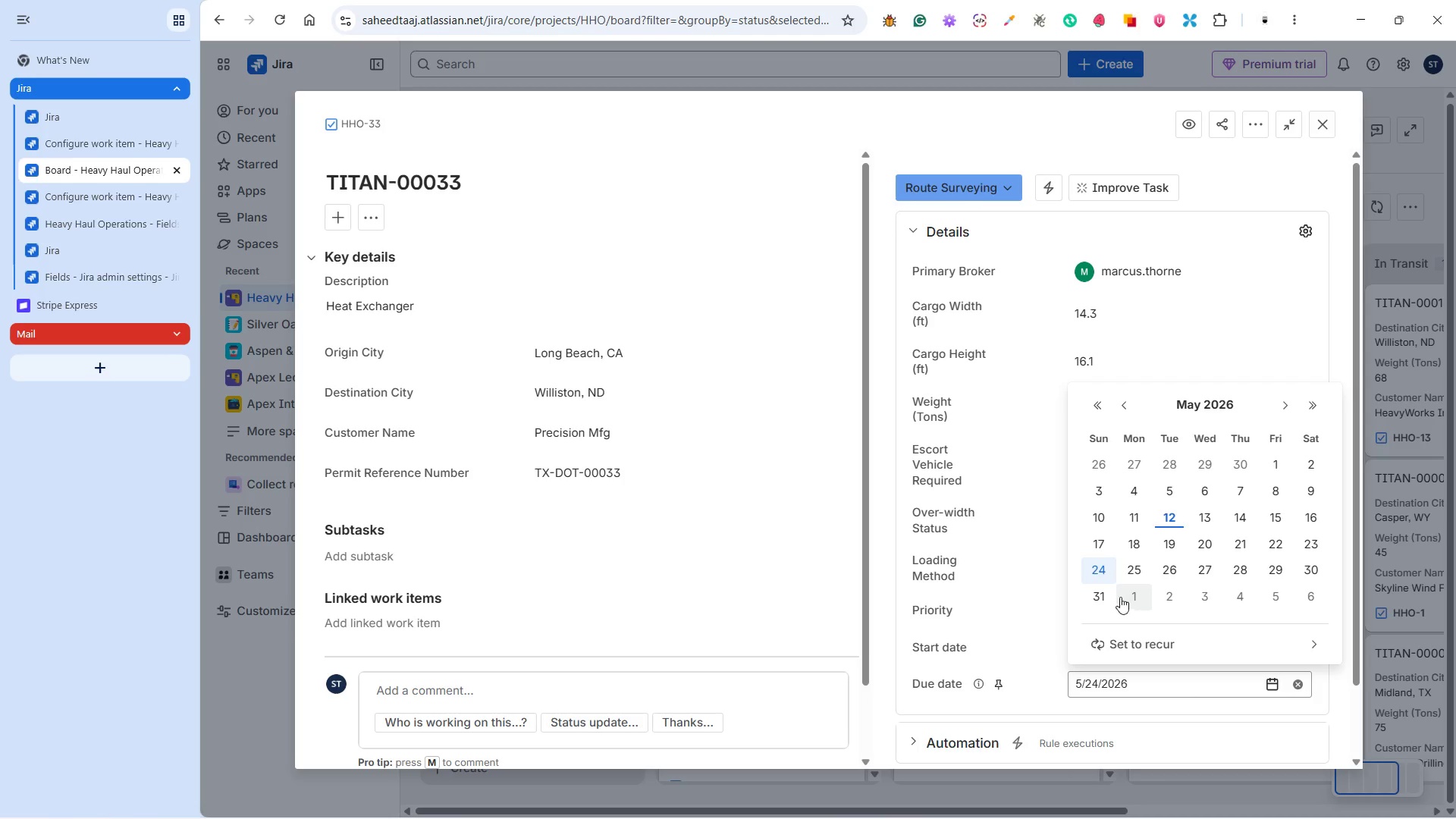 
left_click([1113, 596])
 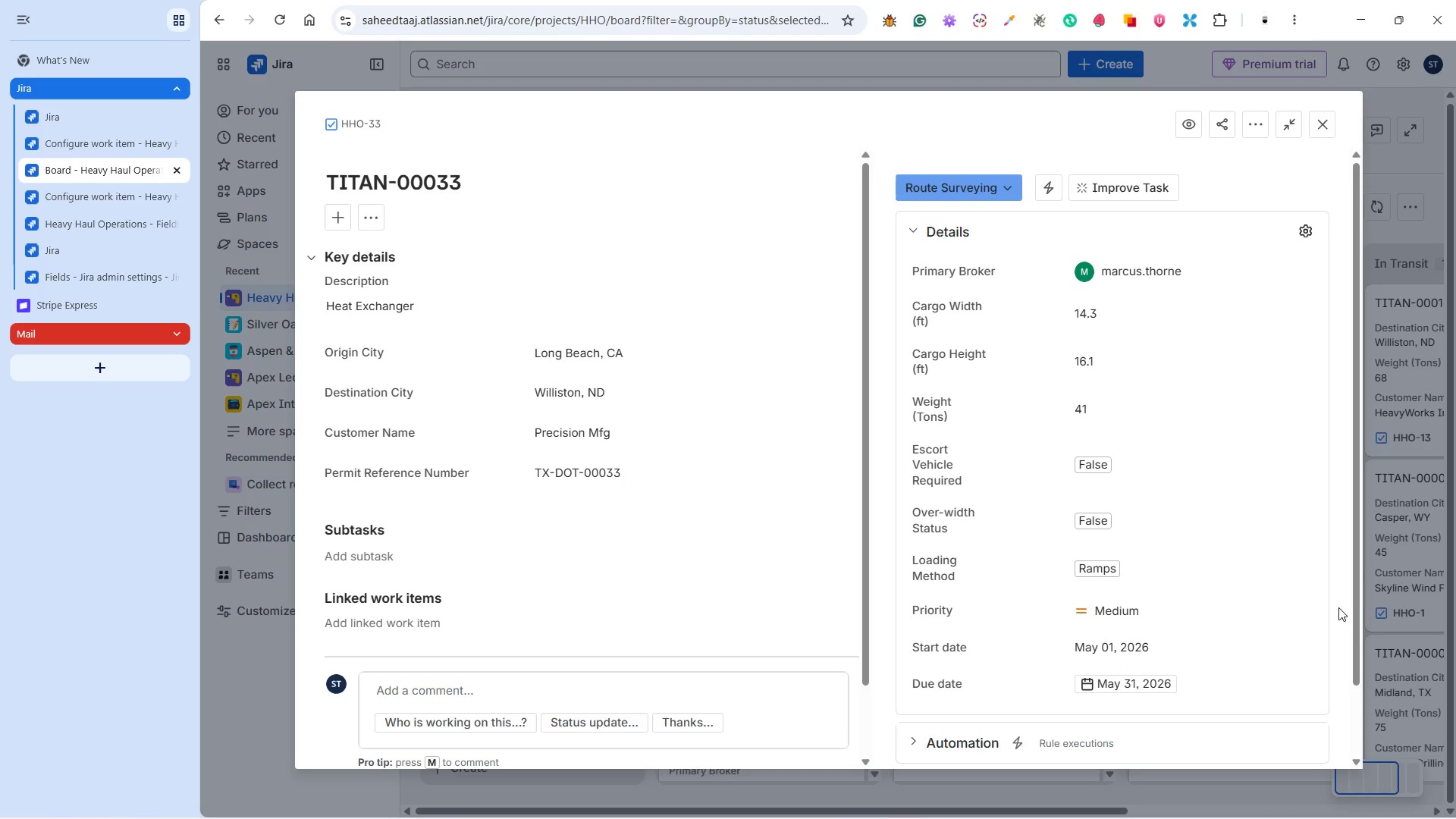 
left_click([1323, 124])
 